 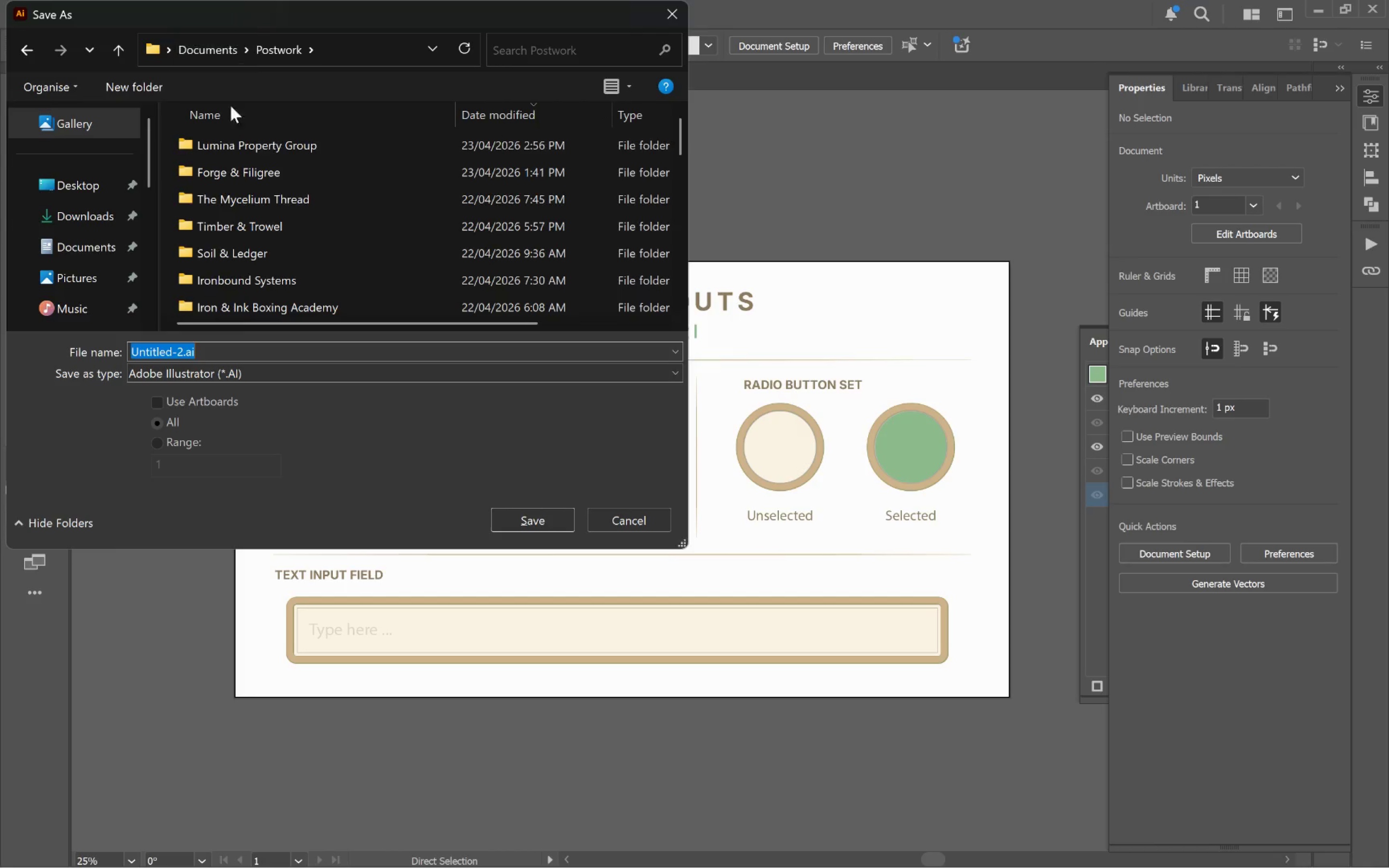 
left_click([147, 92])
 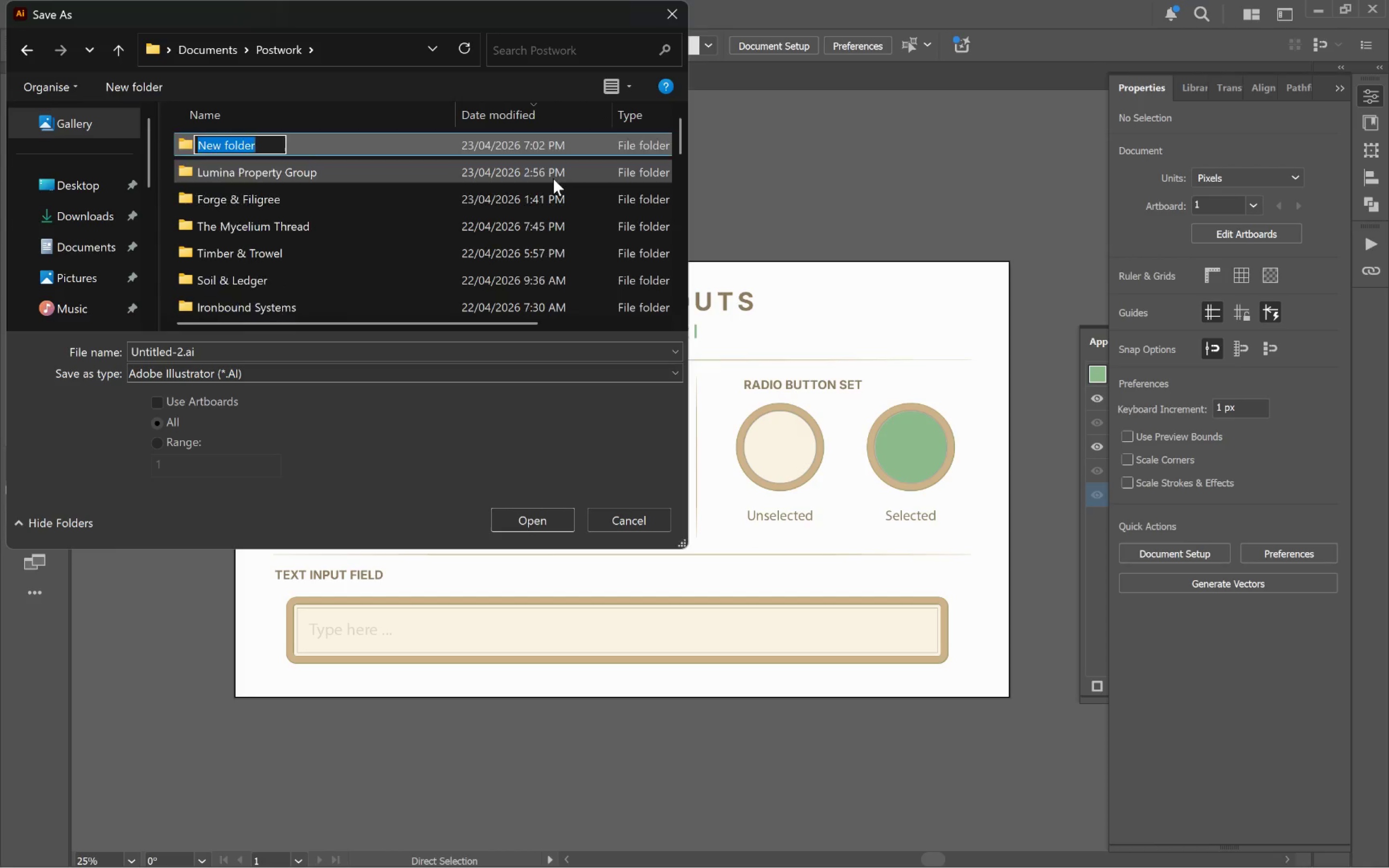 
key(Alt+Tab)
 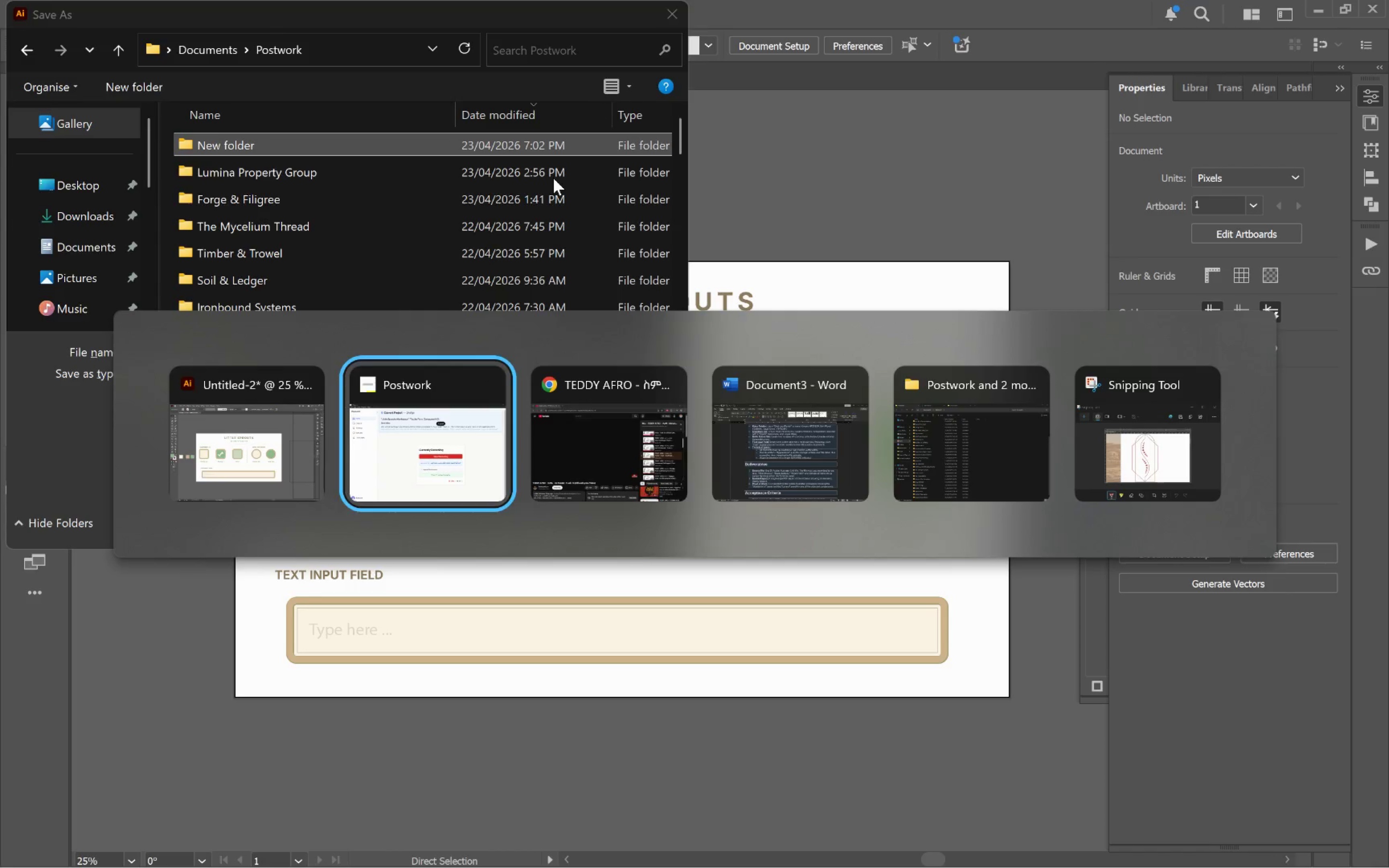 
key(Alt+Tab)
 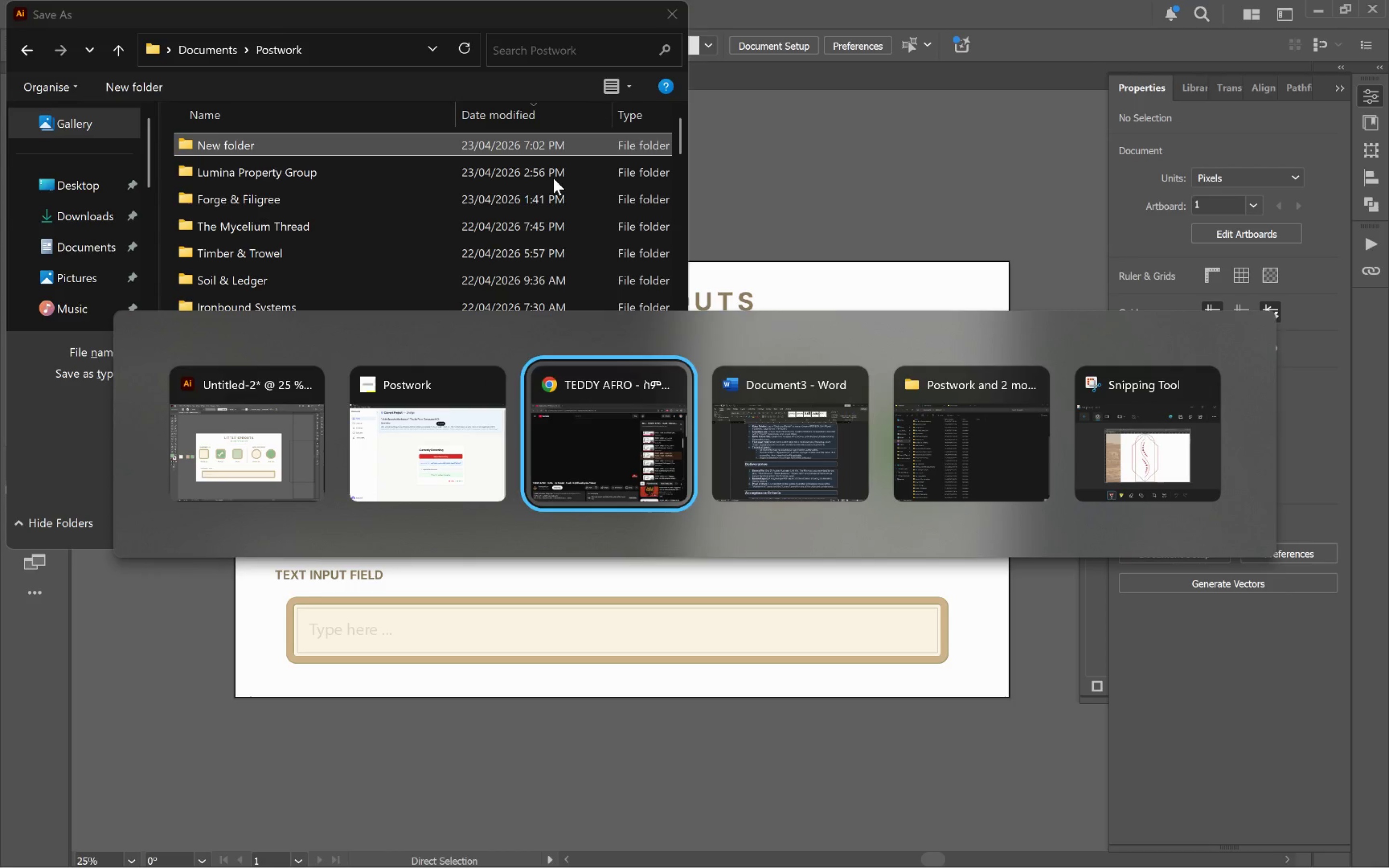 
key(Alt+Tab)
 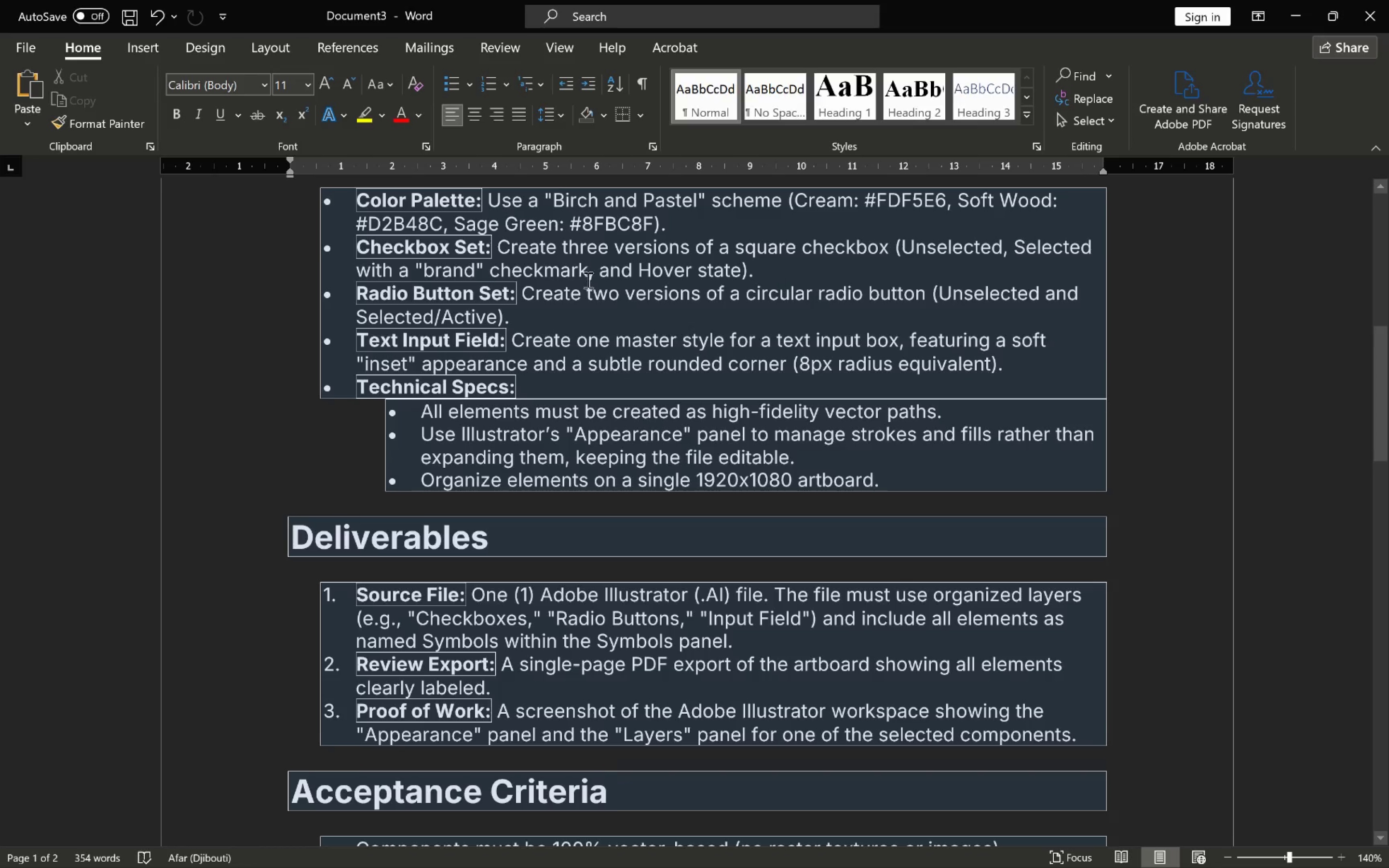 
scroll: coordinate [563, 367], scroll_direction: up, amount: 9.0
 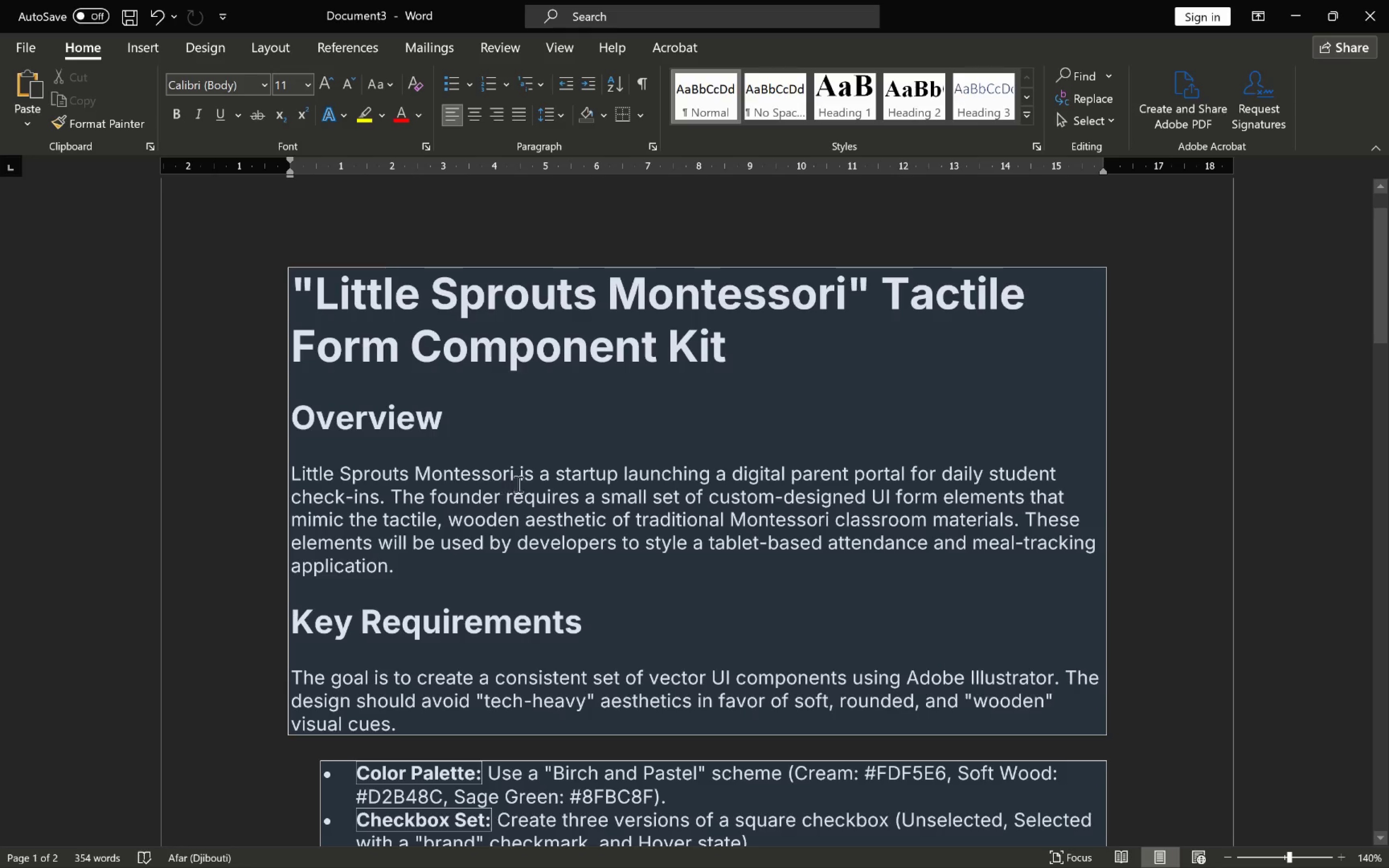 
left_click_drag(start_coordinate=[513, 472], to_coordinate=[317, 471])
 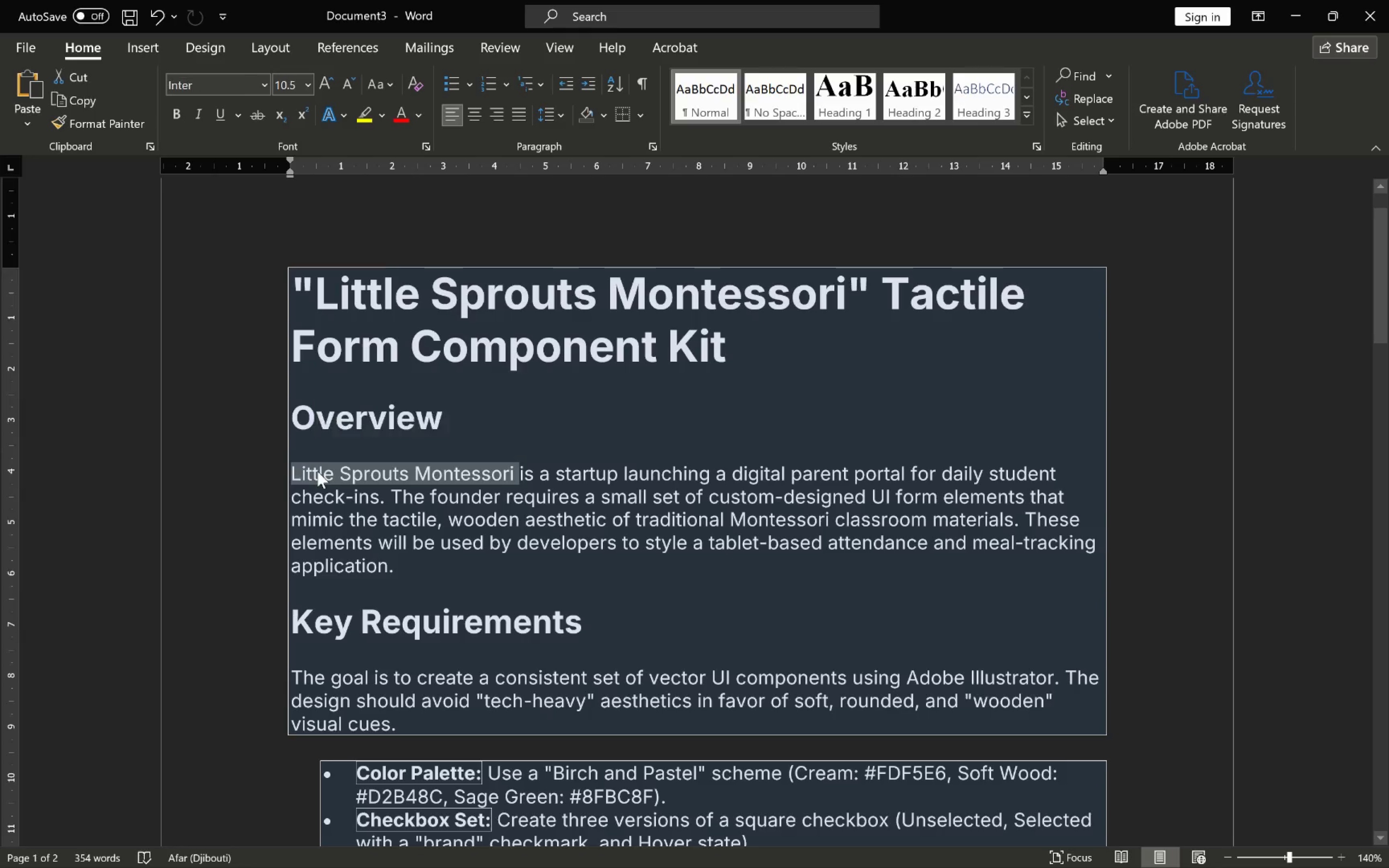 
key(Control+C)
 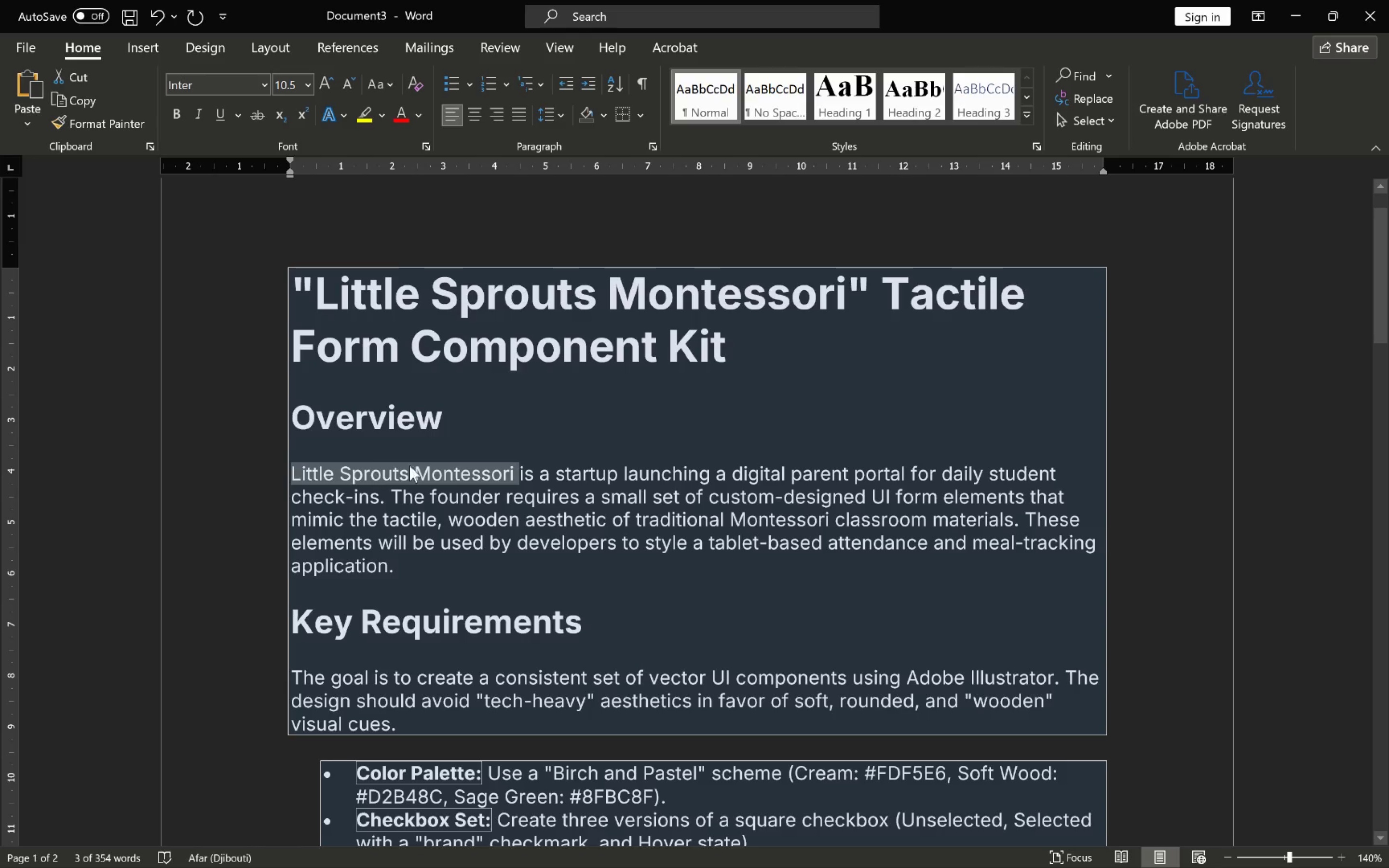 
key(Alt+Tab)
 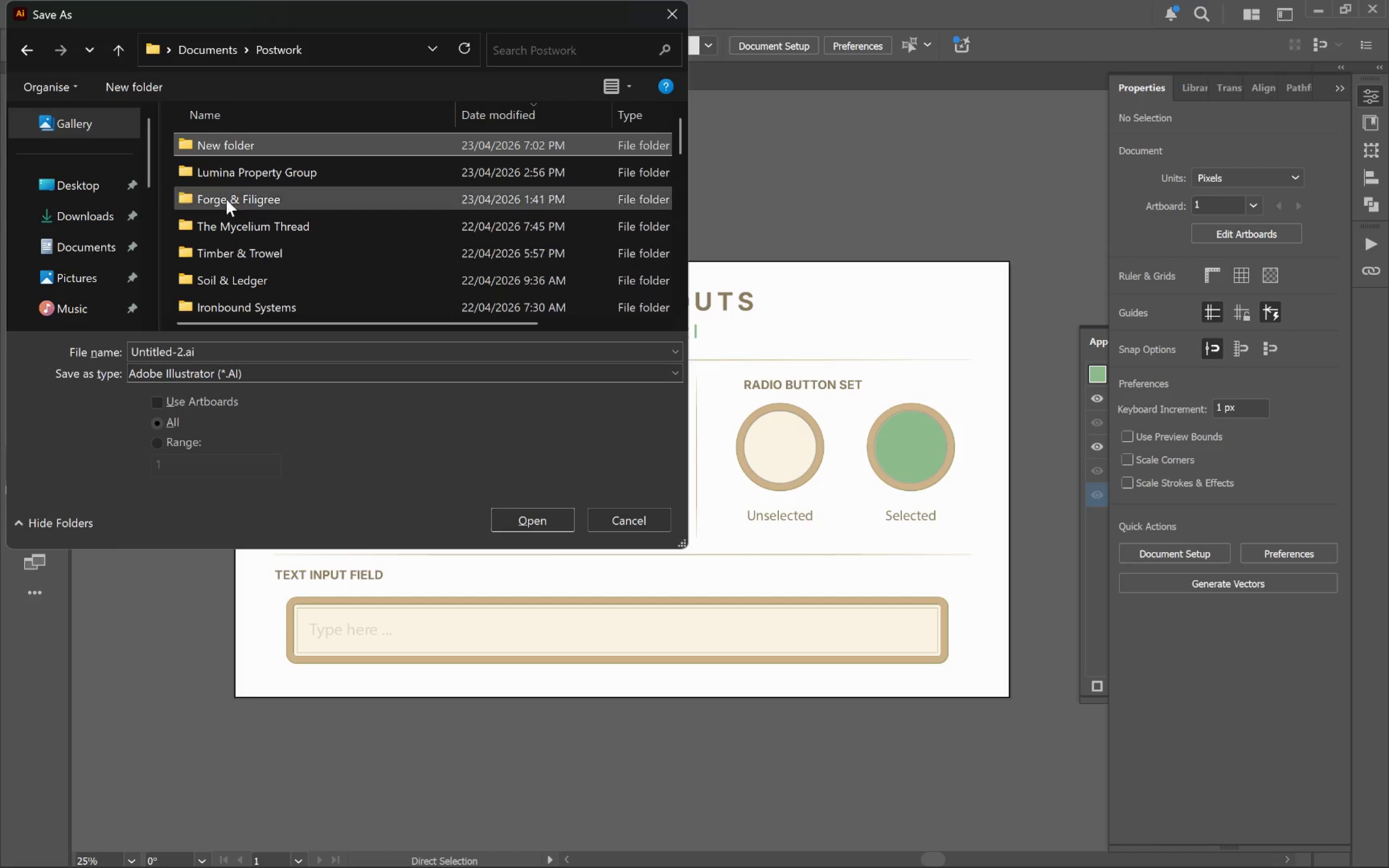 
left_click([232, 147])
 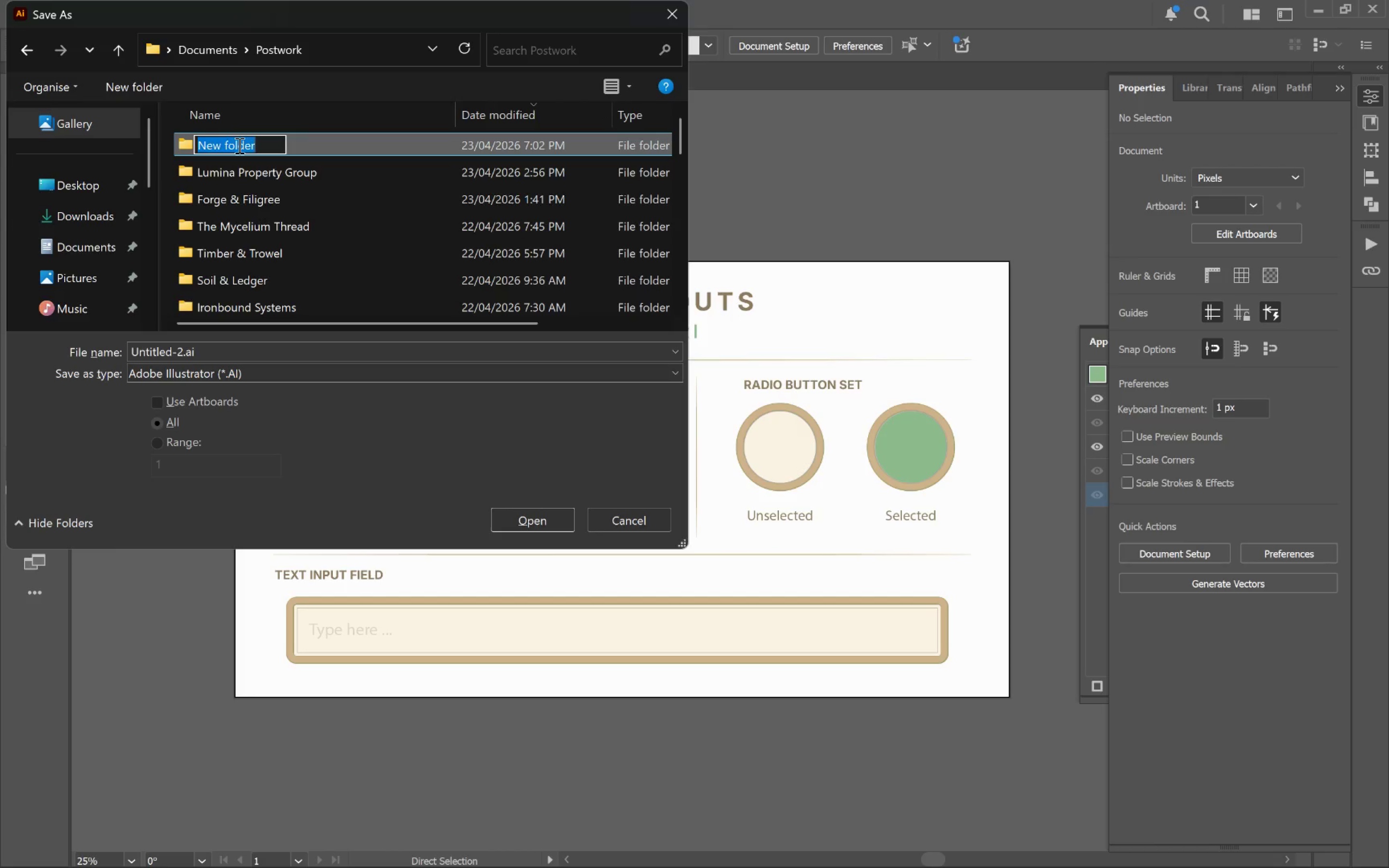 
key(Control+V)
 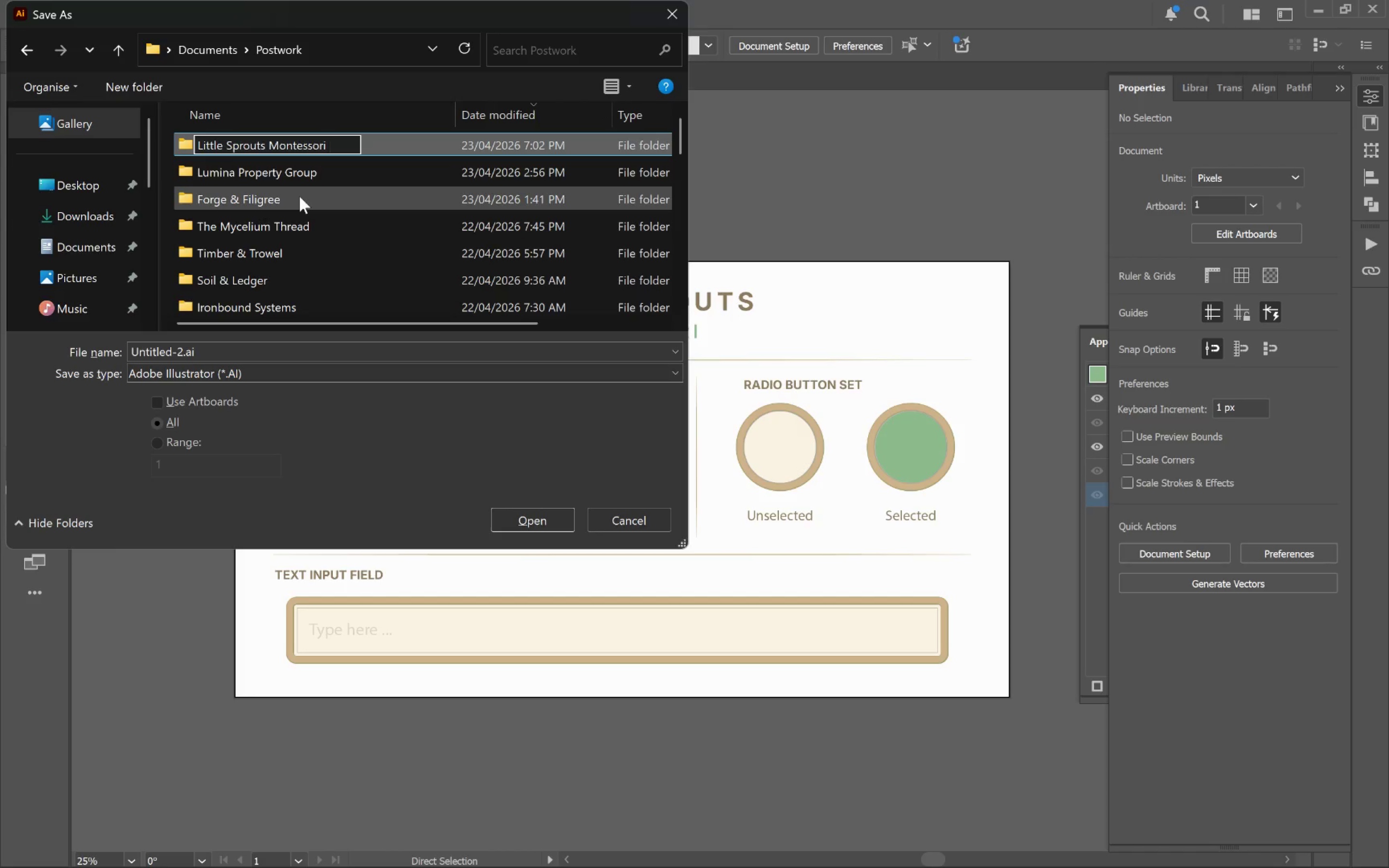 
key(Backspace)
 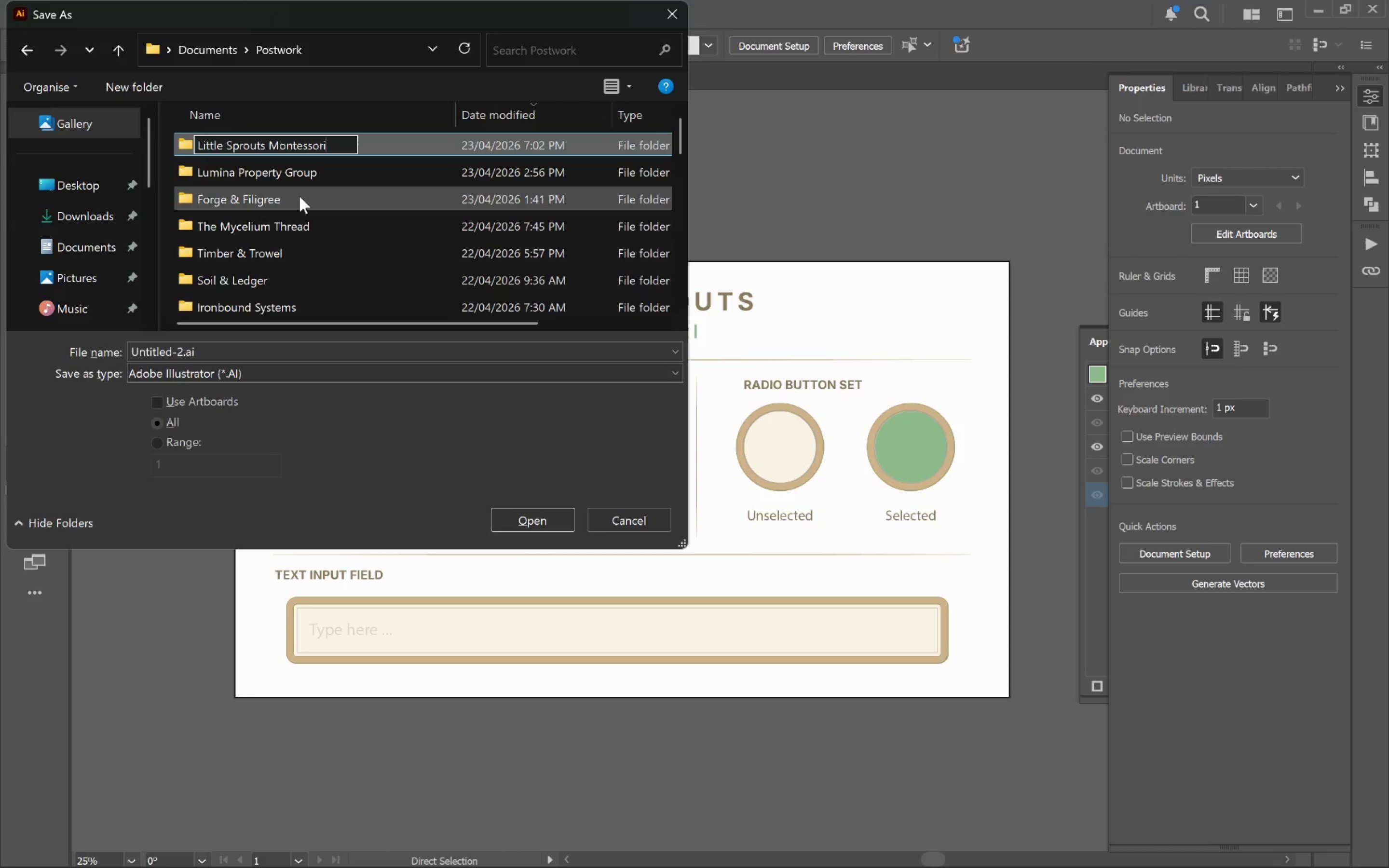 
key(Enter)
 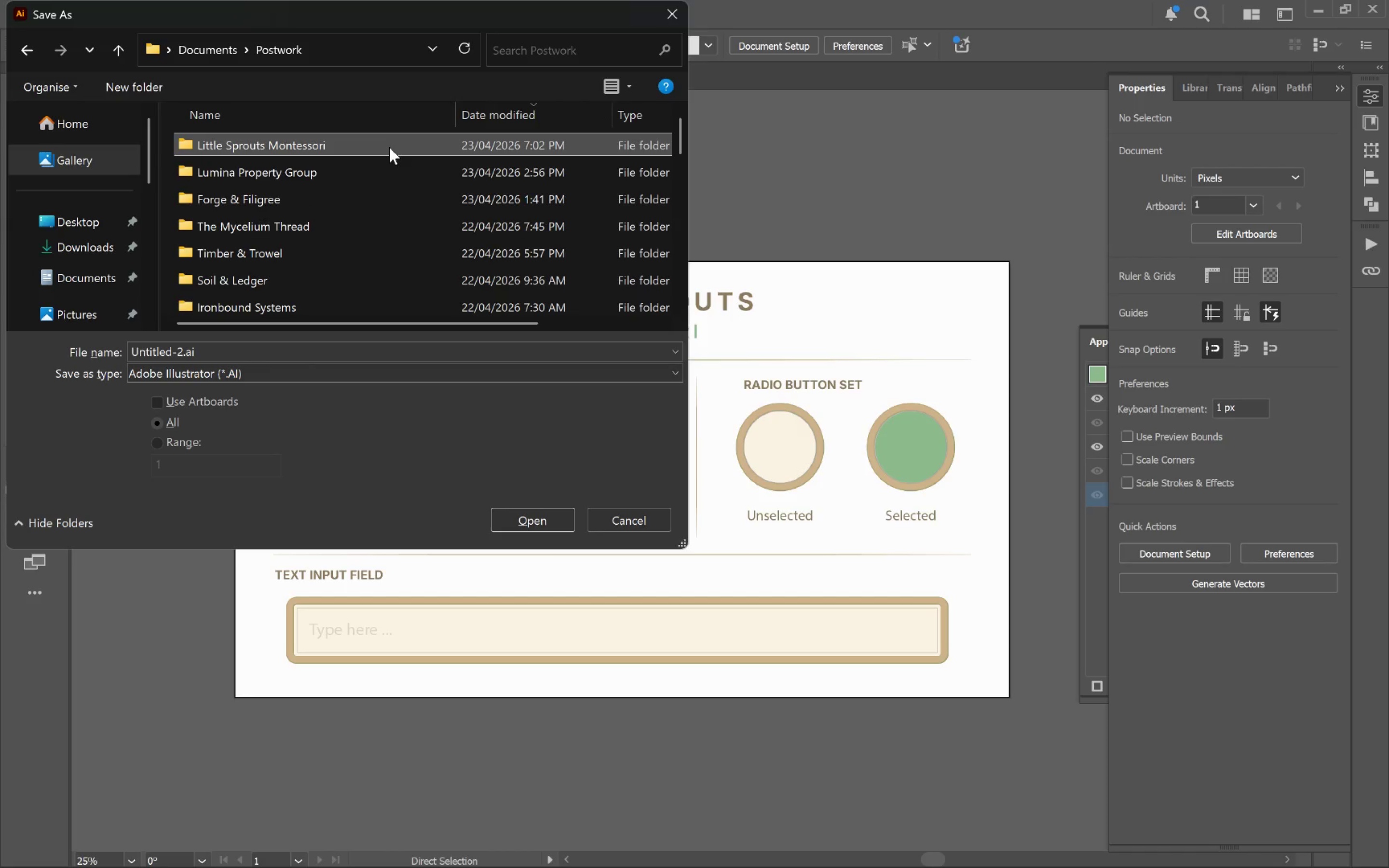 
double_click([358, 142])
 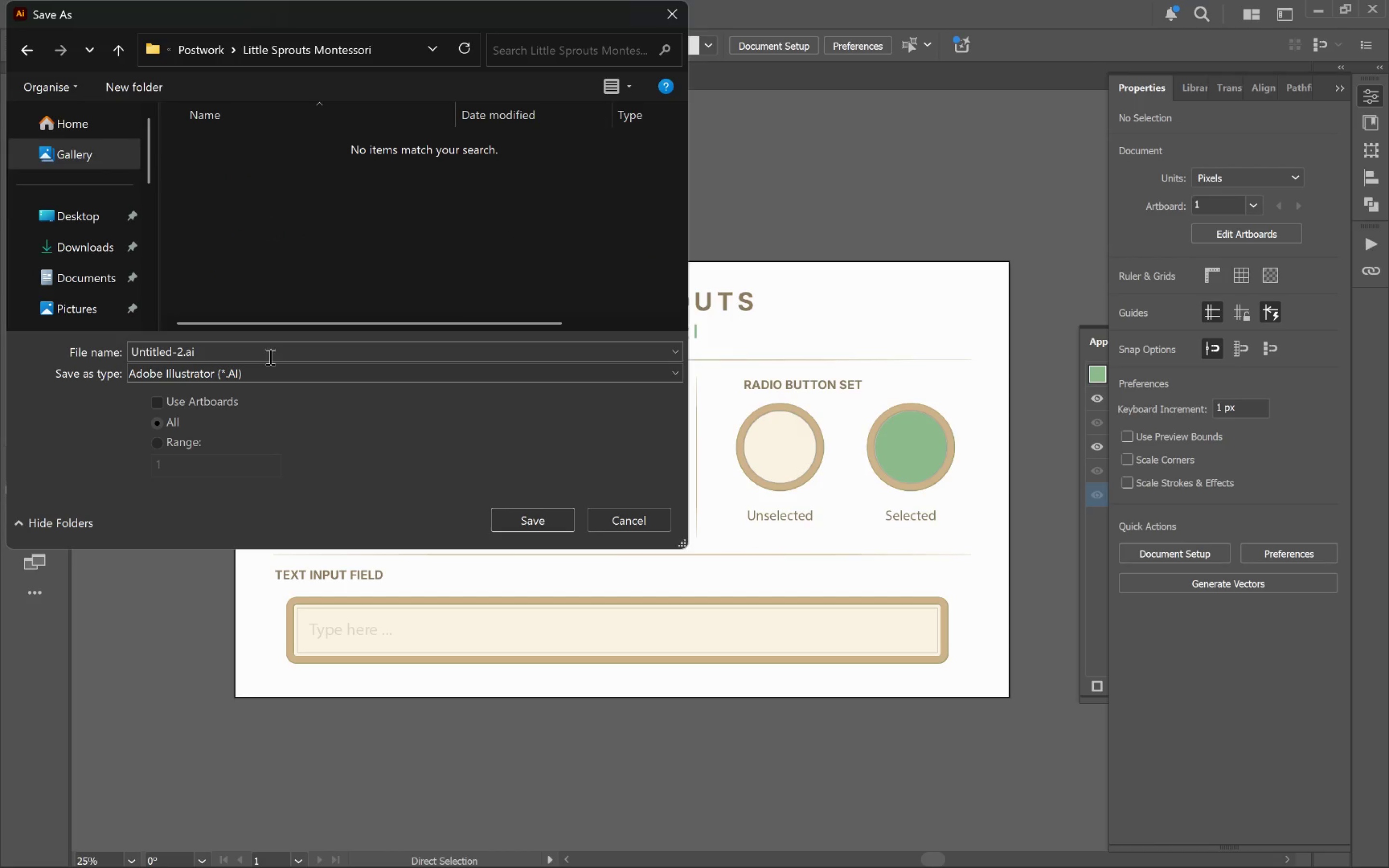 
left_click([269, 356])
 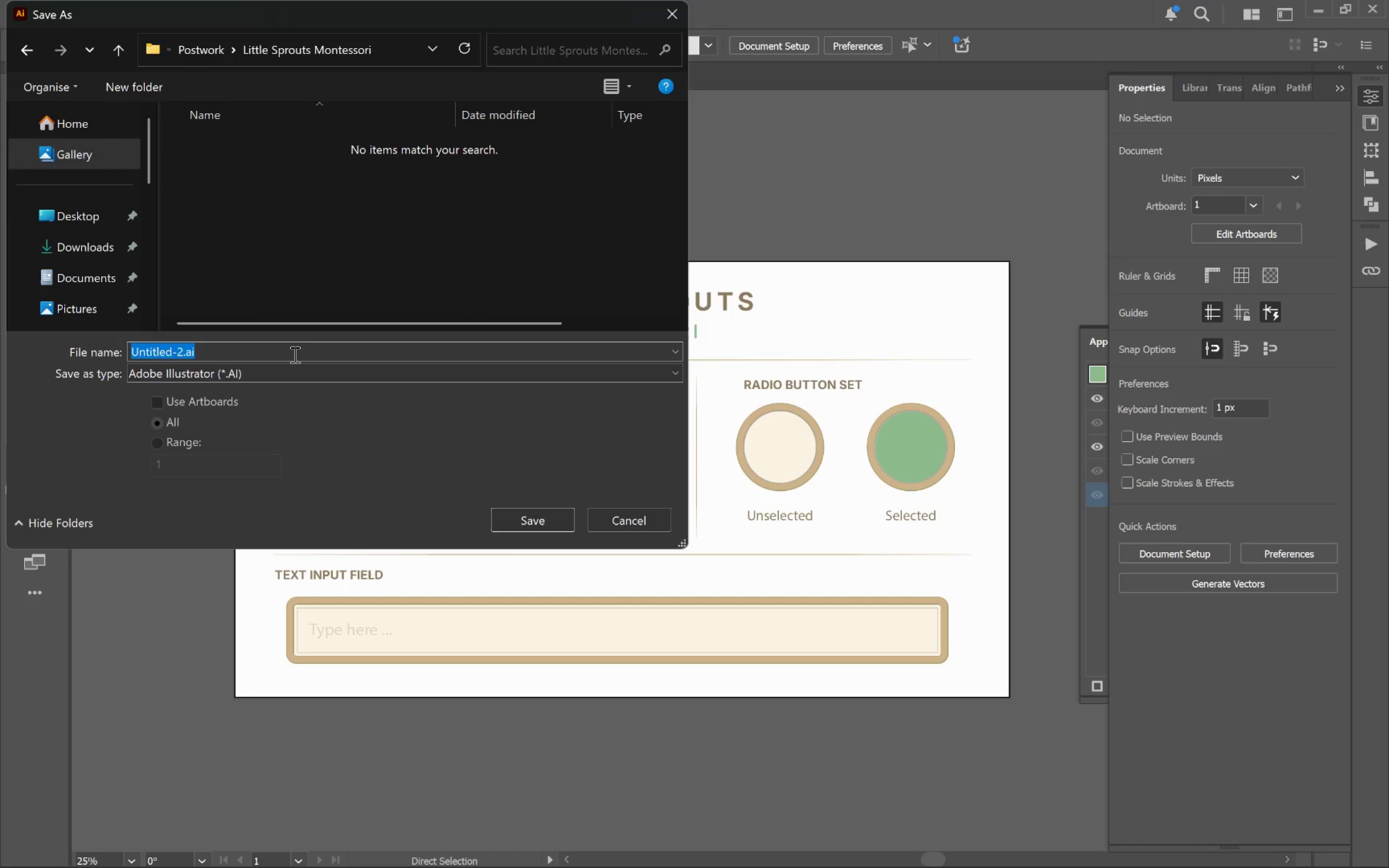 
type(UI Buttoons )
key(Backspace)
key(Backspace)
key(Backspace)
key(Backspace)
type(ns set)
 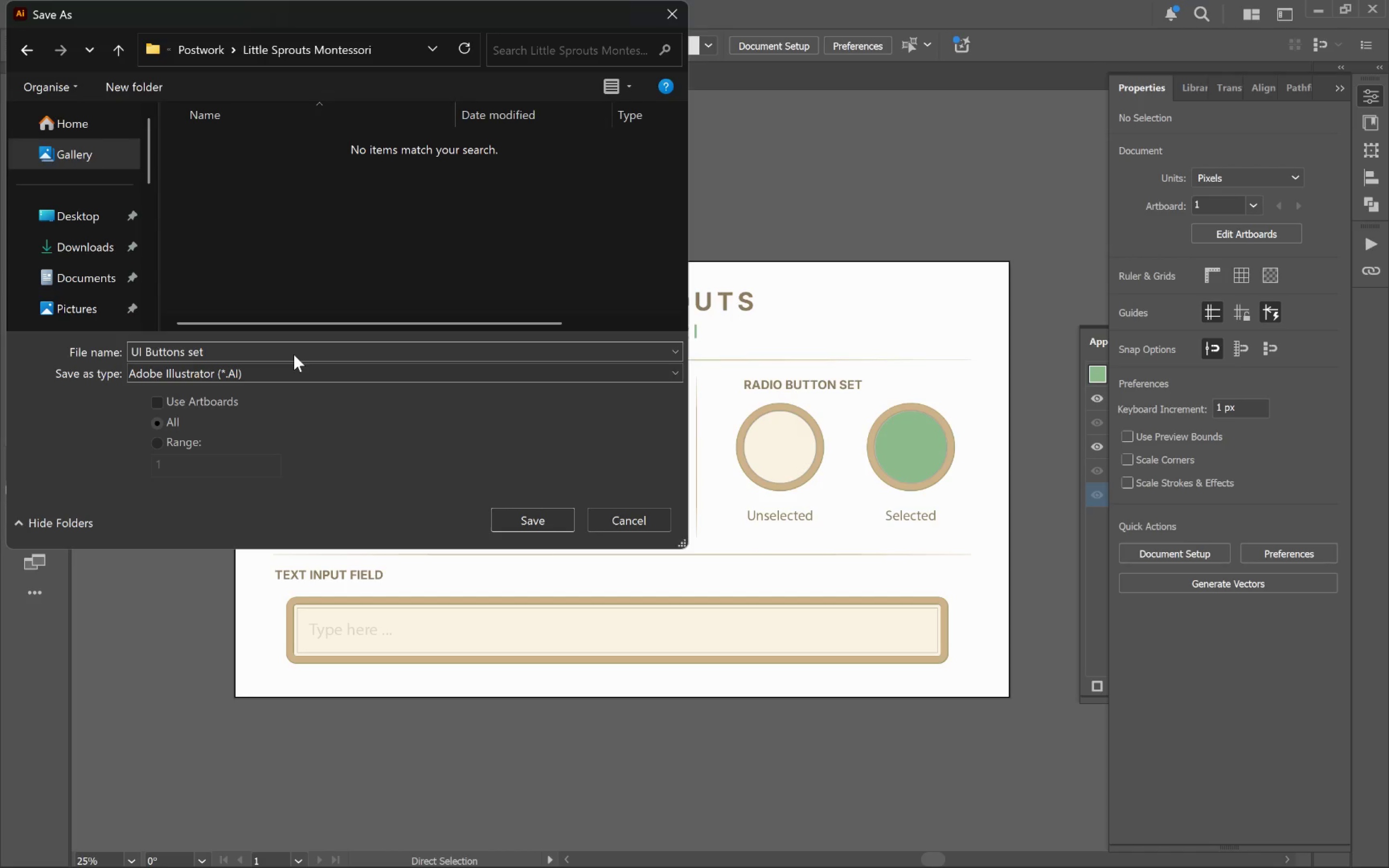 
key(Enter)
 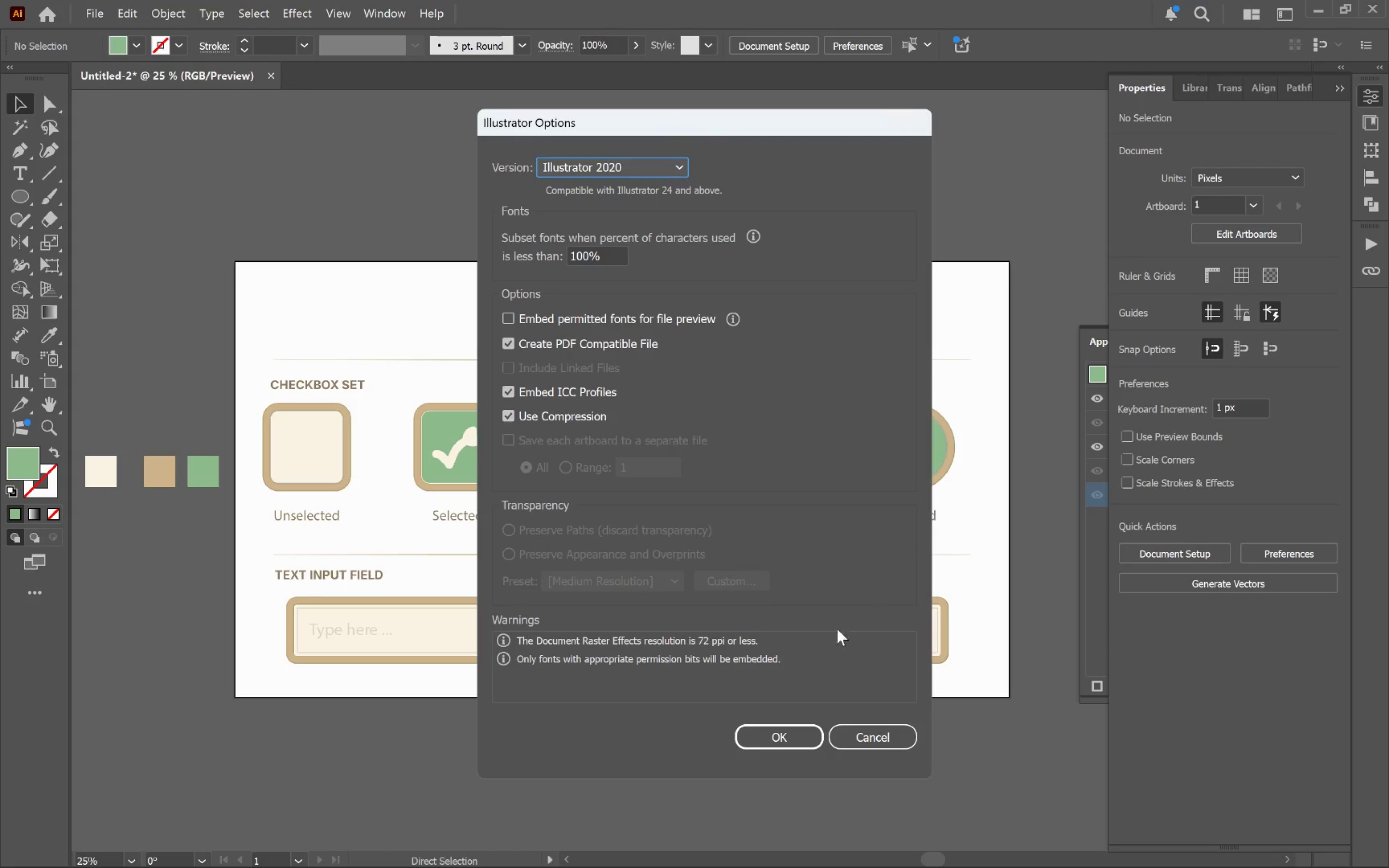 
left_click([795, 738])
 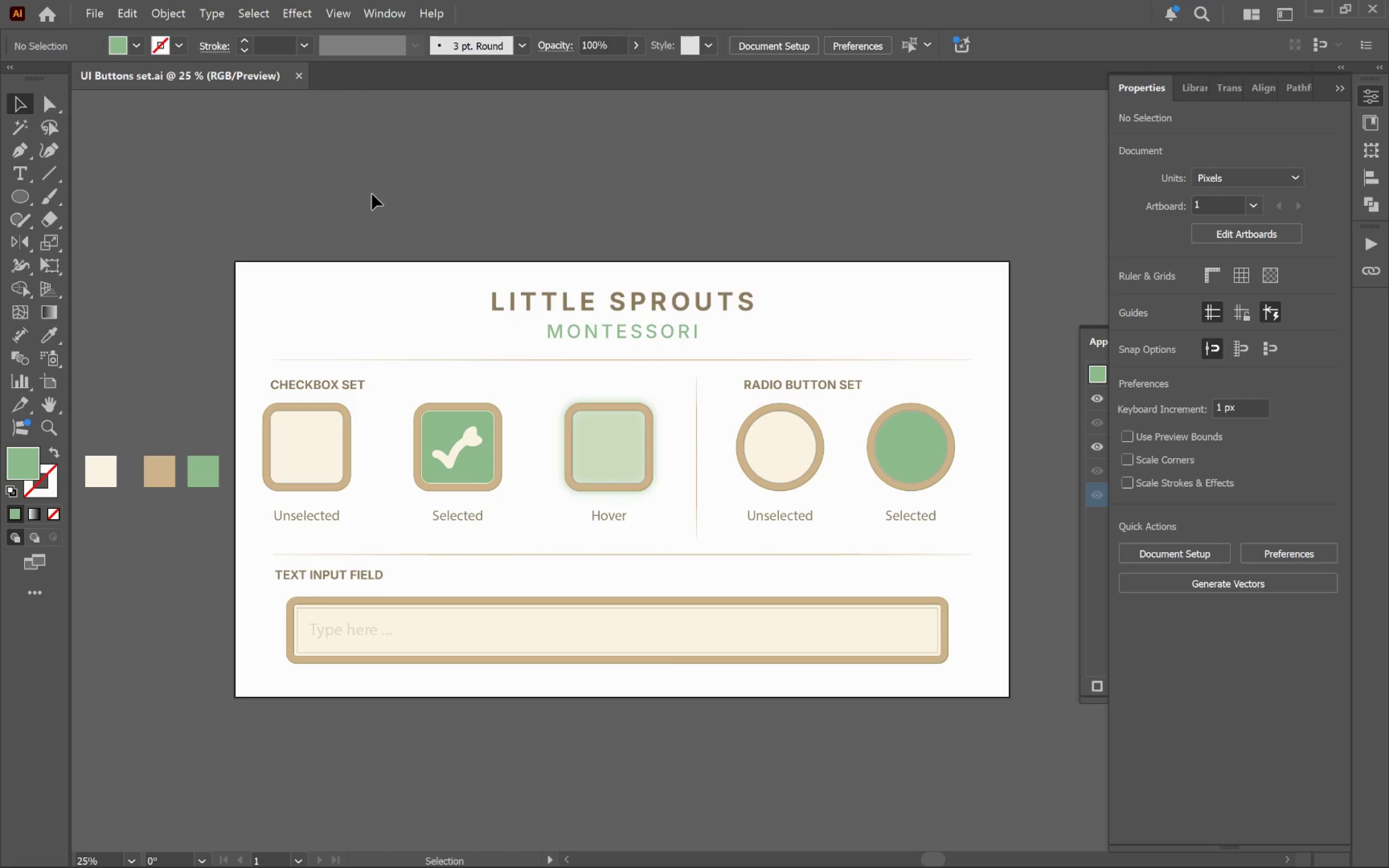 
left_click([376, 207])
 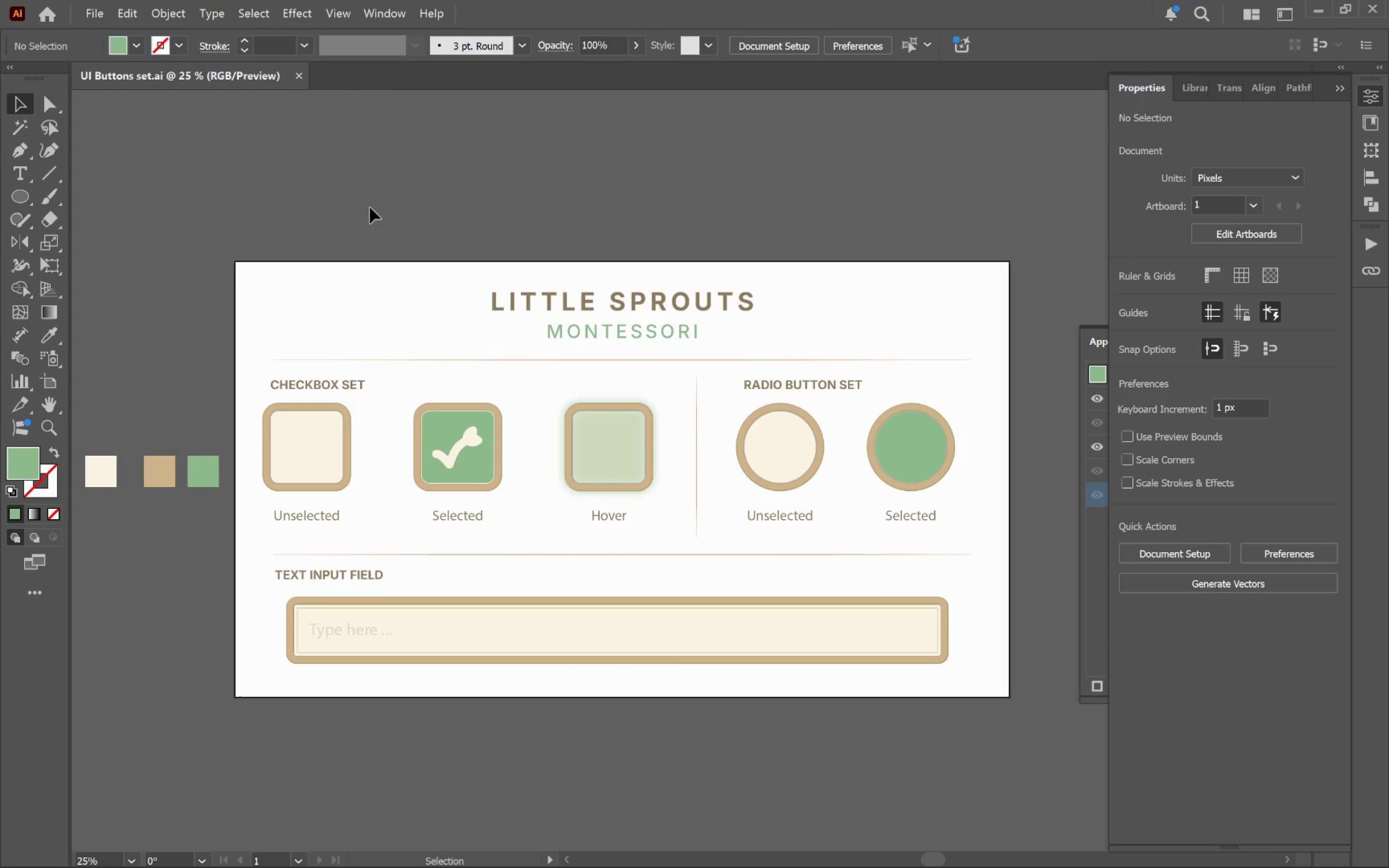 
hold_key(key=AltLeft, duration=1.08)
scroll: coordinate [978, 458], scroll_direction: up, amount: 4.0
 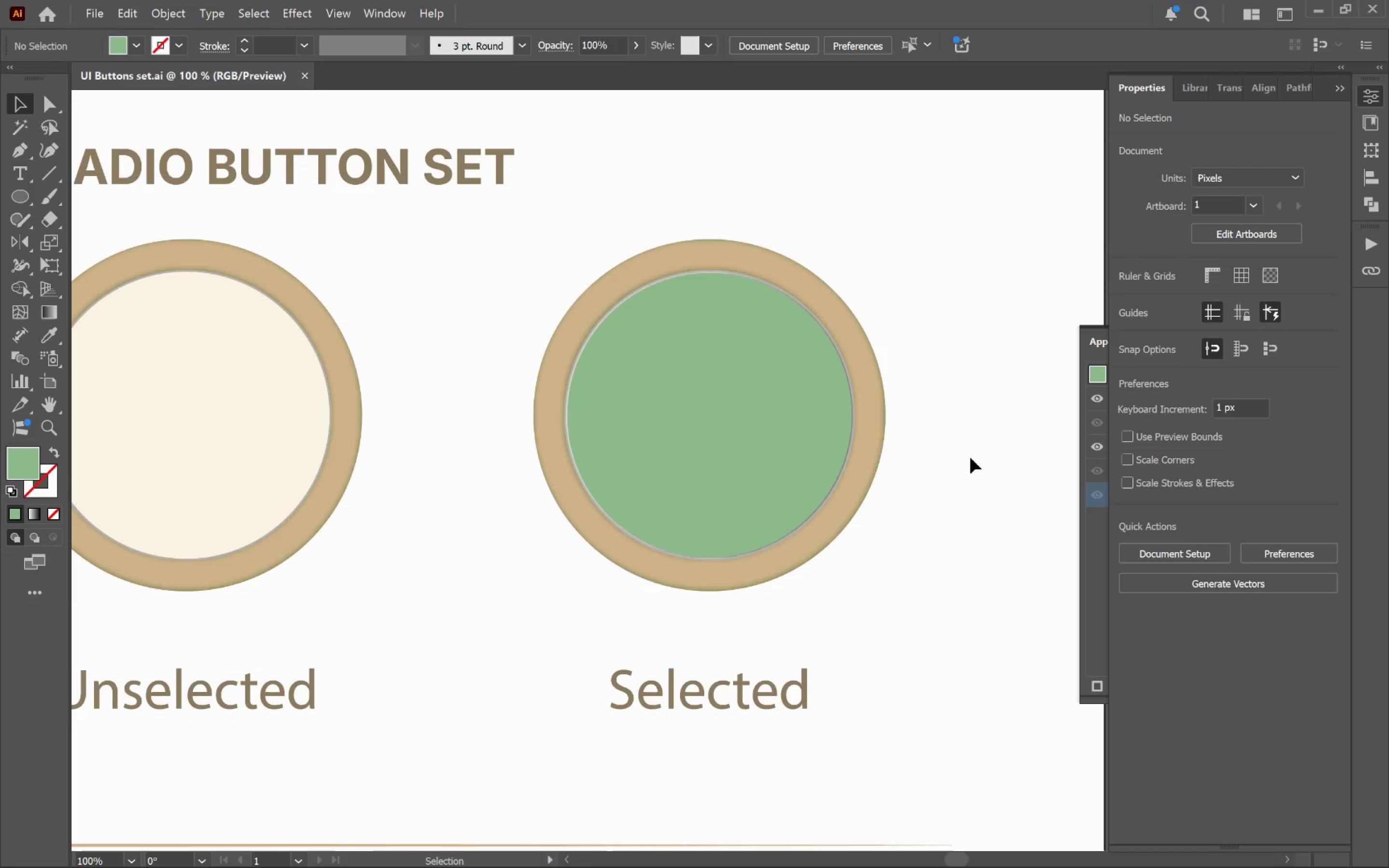 
hold_key(key=Space, duration=0.97)
 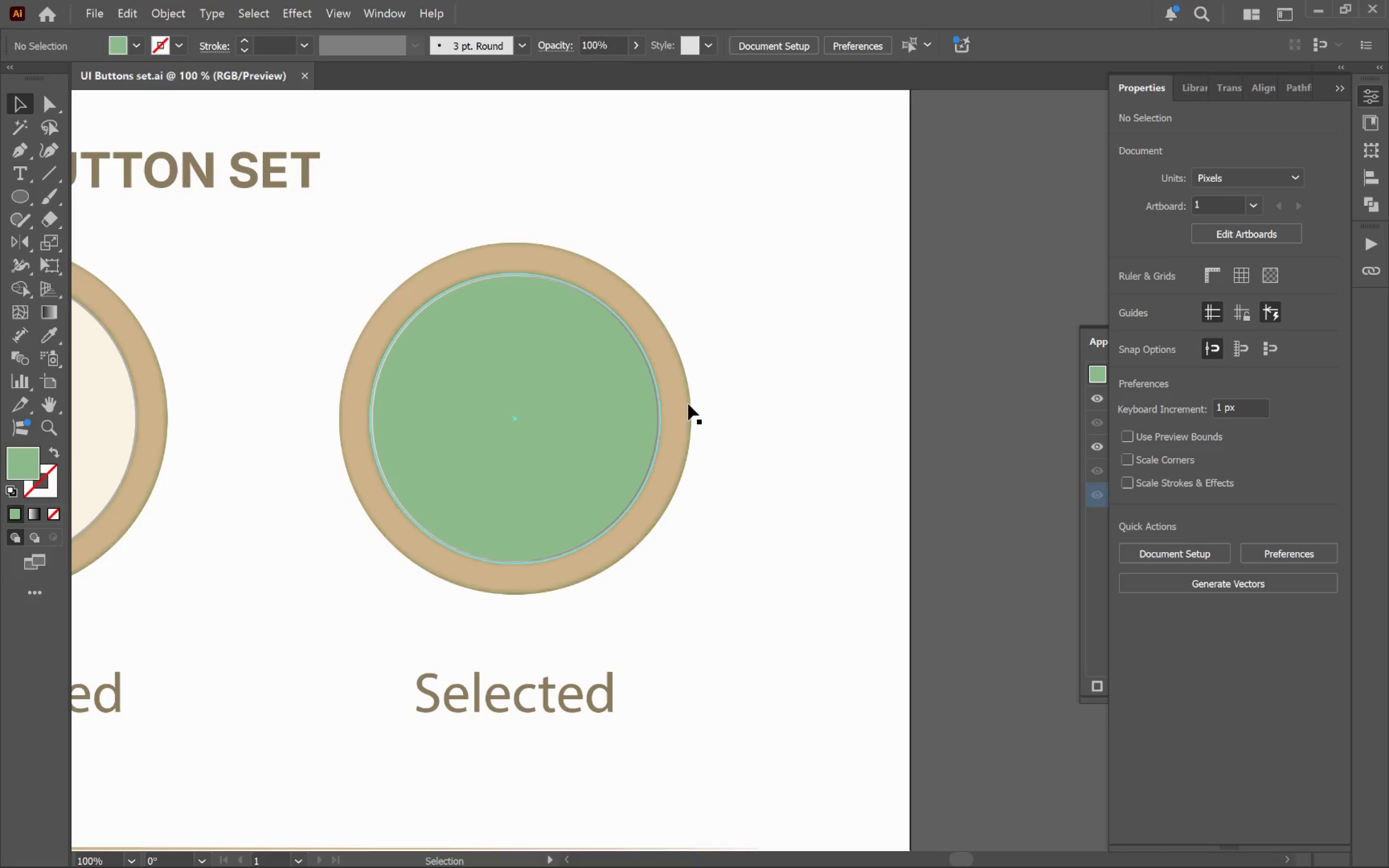 
left_click_drag(start_coordinate=[957, 459], to_coordinate=[762, 462])
 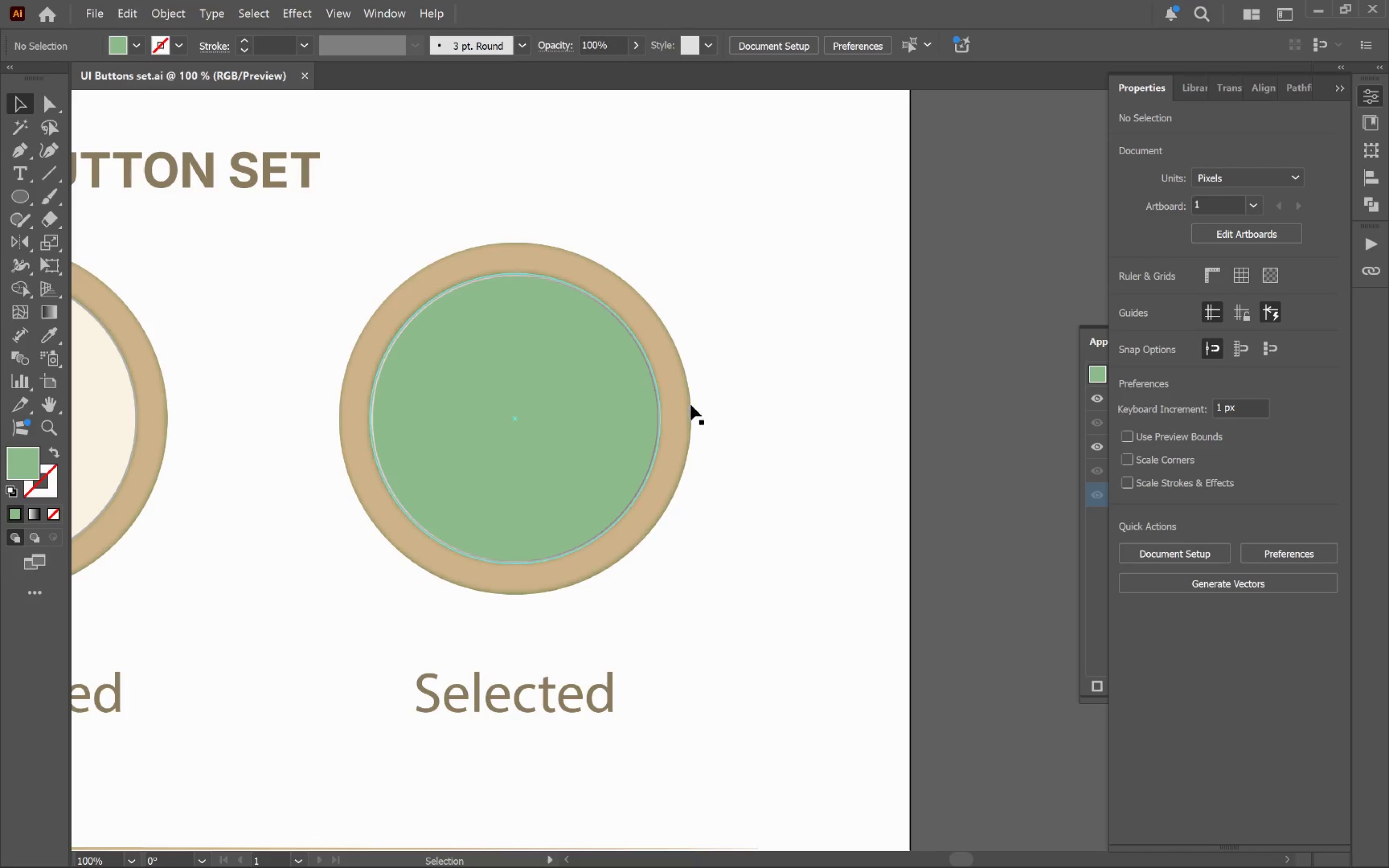 
left_click([688, 404])
 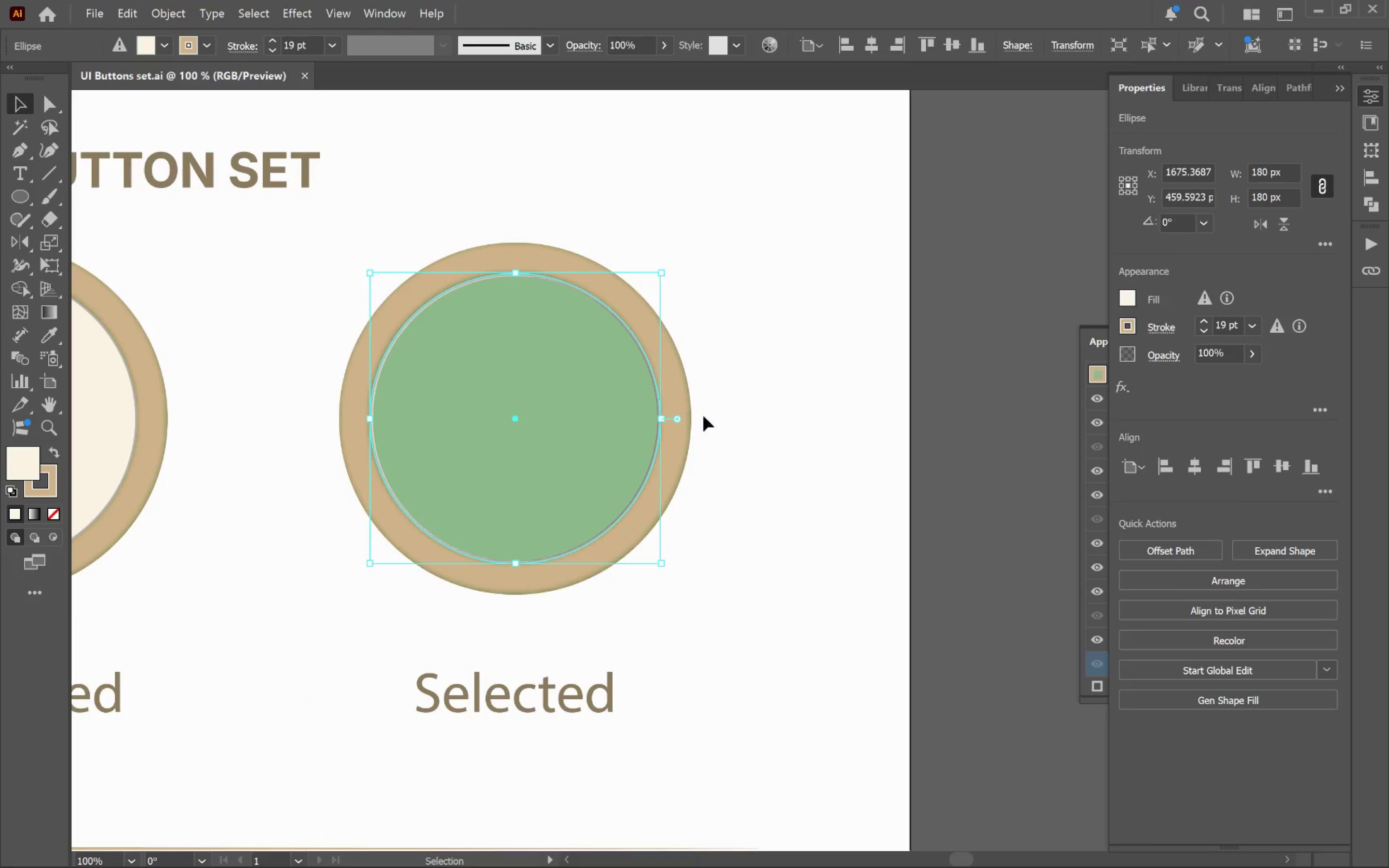 
hold_key(key=Space, duration=1.53)
 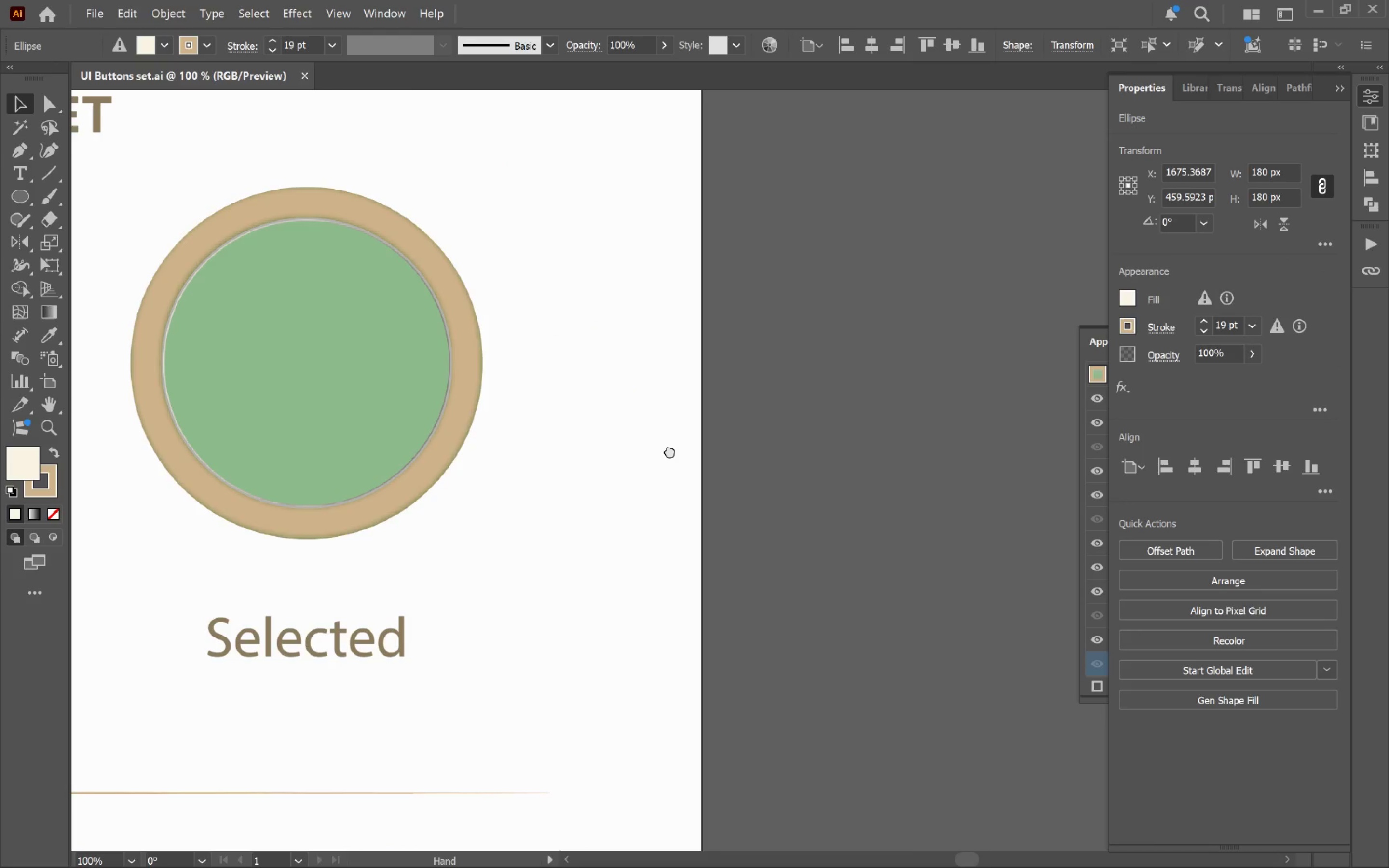 
left_click_drag(start_coordinate=[878, 505], to_coordinate=[669, 451])
 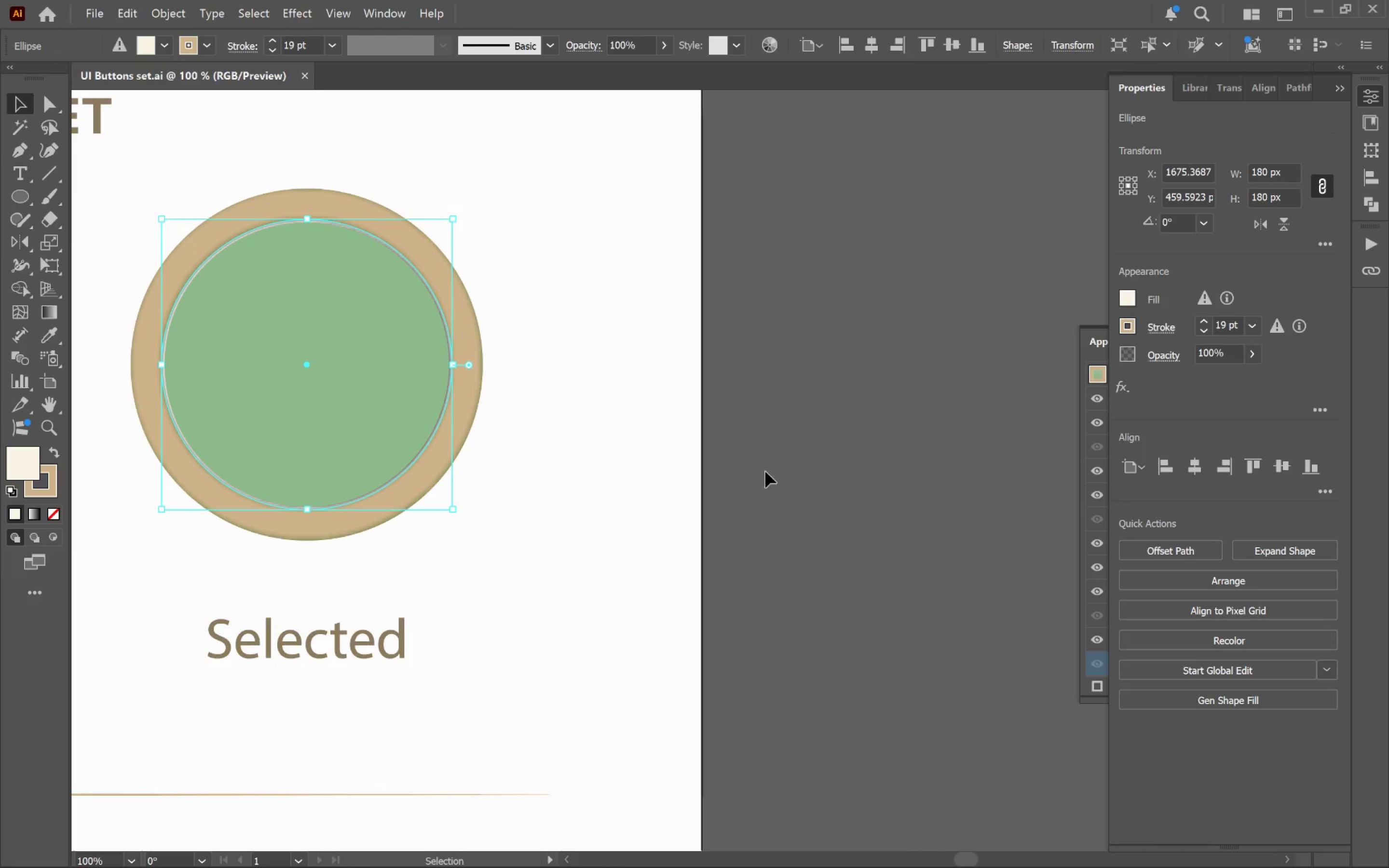 
hold_key(key=Space, duration=1.26)
 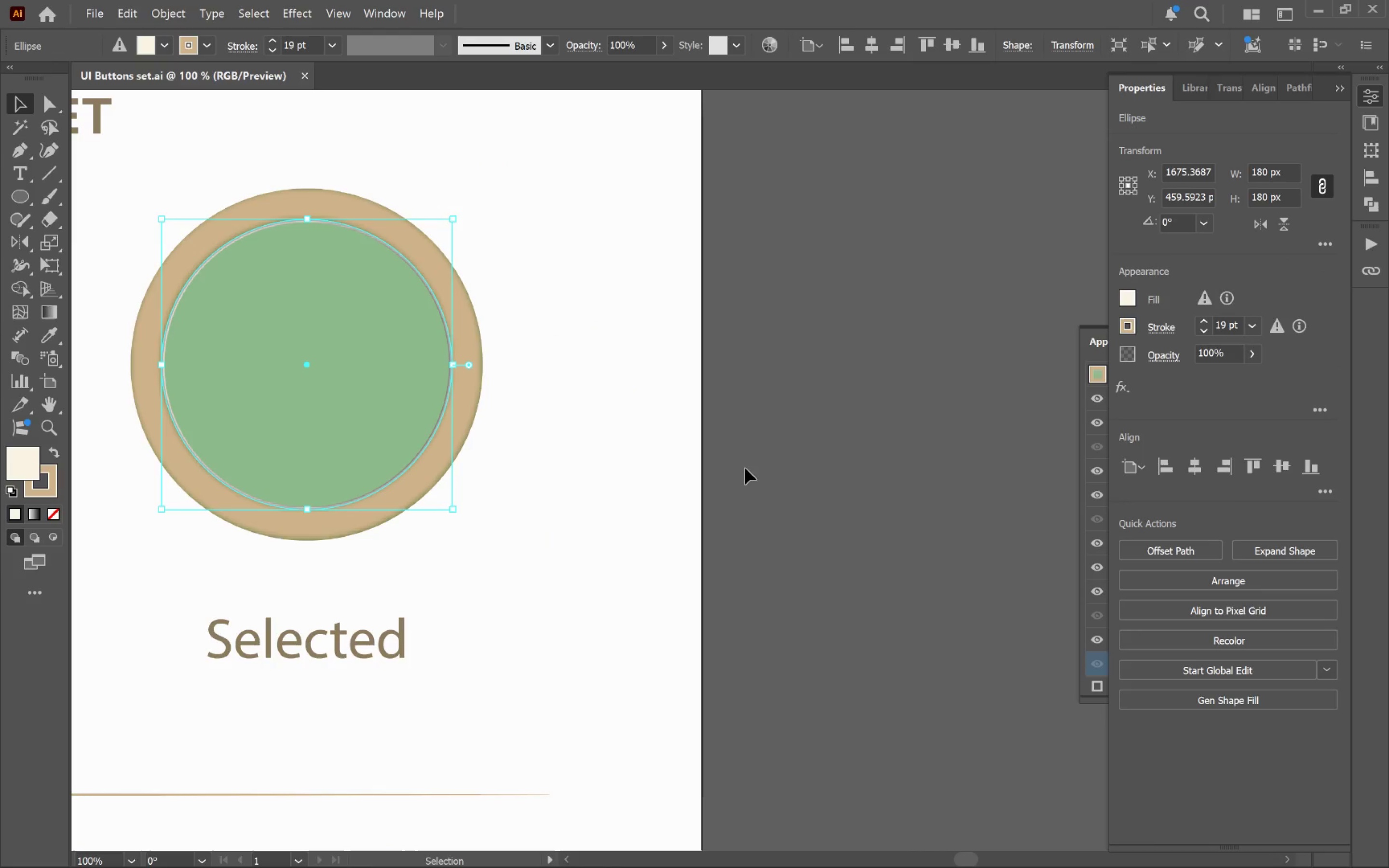 
hold_key(key=AltLeft, duration=0.68)
scroll: coordinate [768, 472], scroll_direction: down, amount: 2.0
 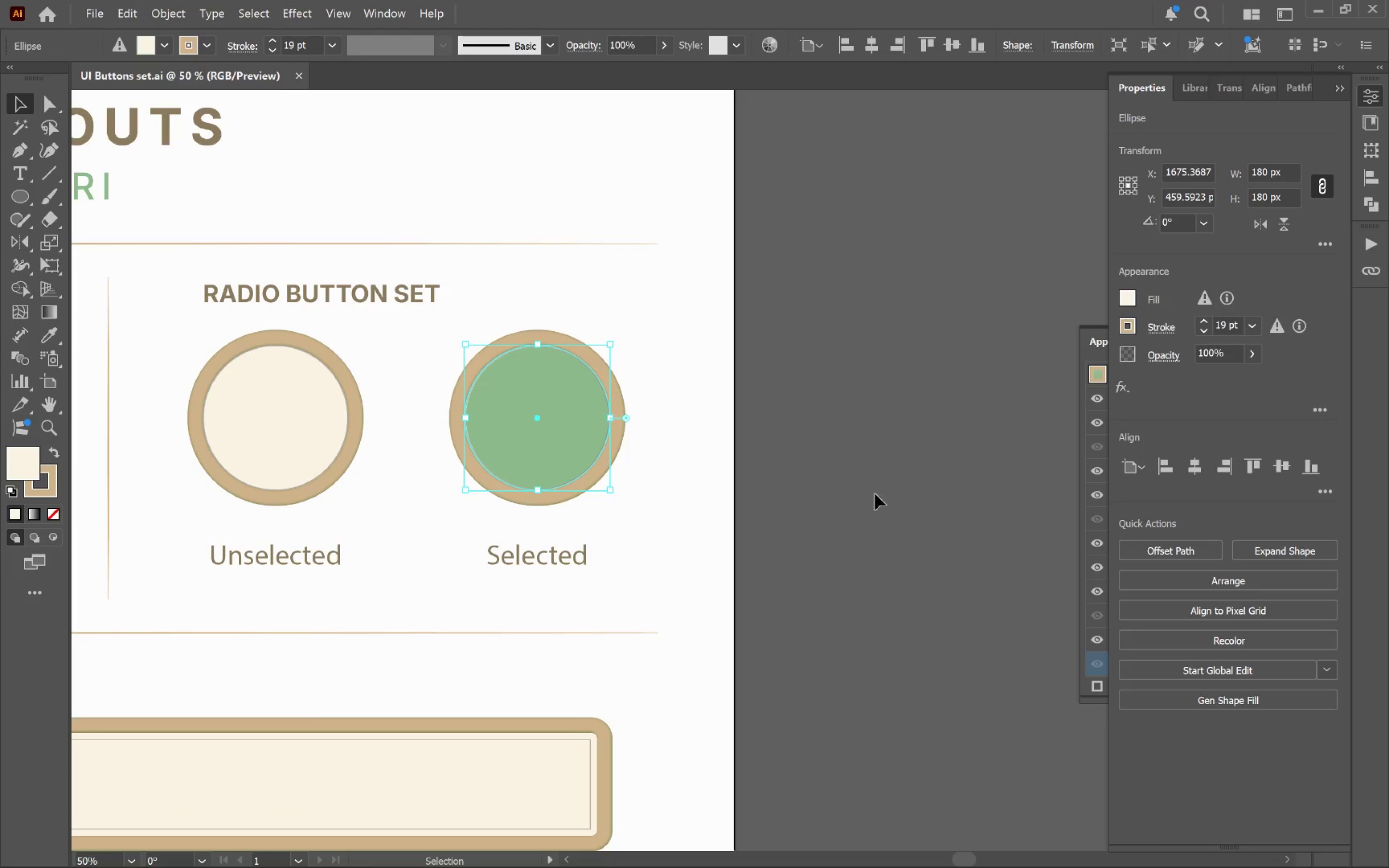 
hold_key(key=Space, duration=1.1)
 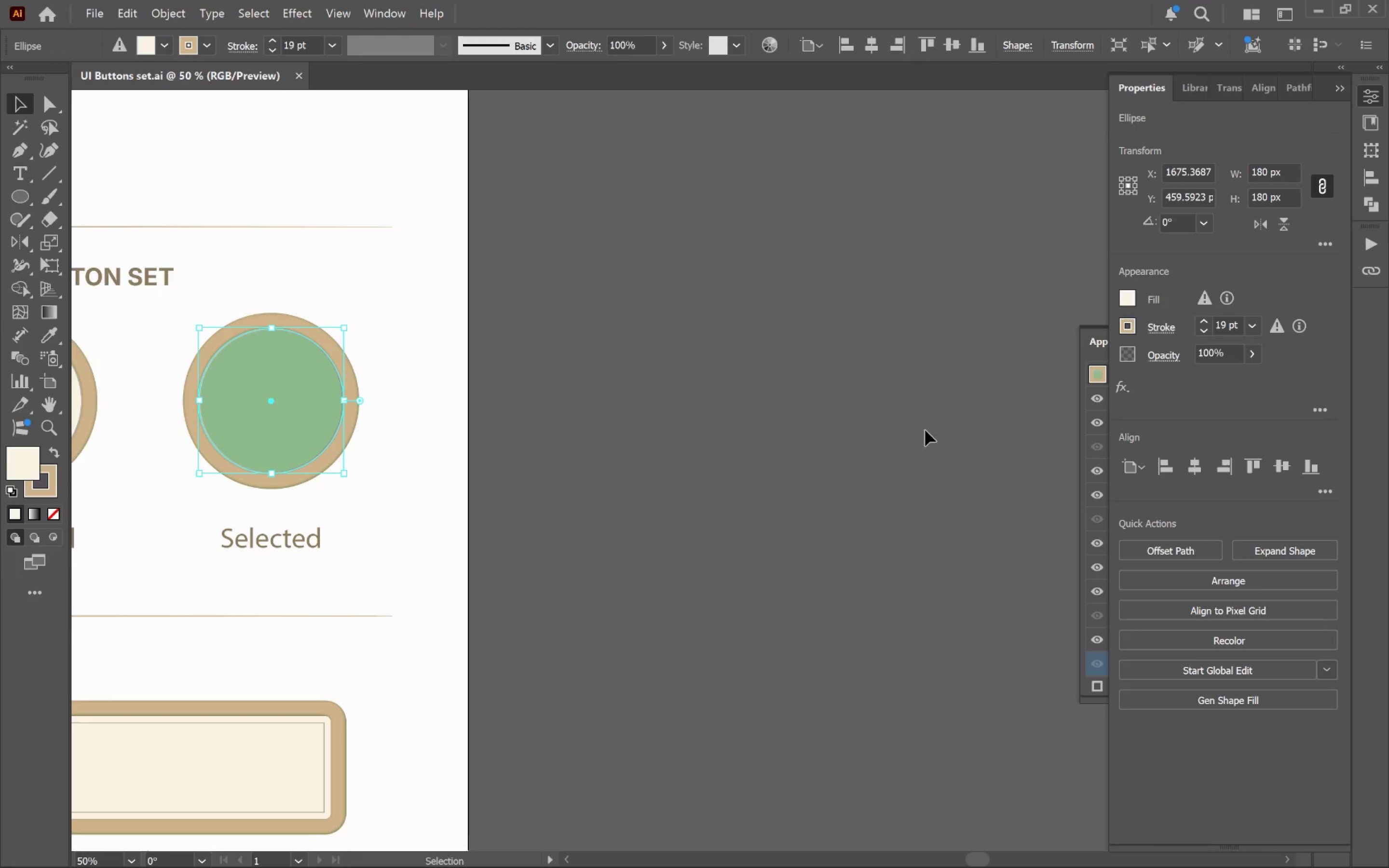 
left_click_drag(start_coordinate=[921, 498], to_coordinate=[654, 481])
 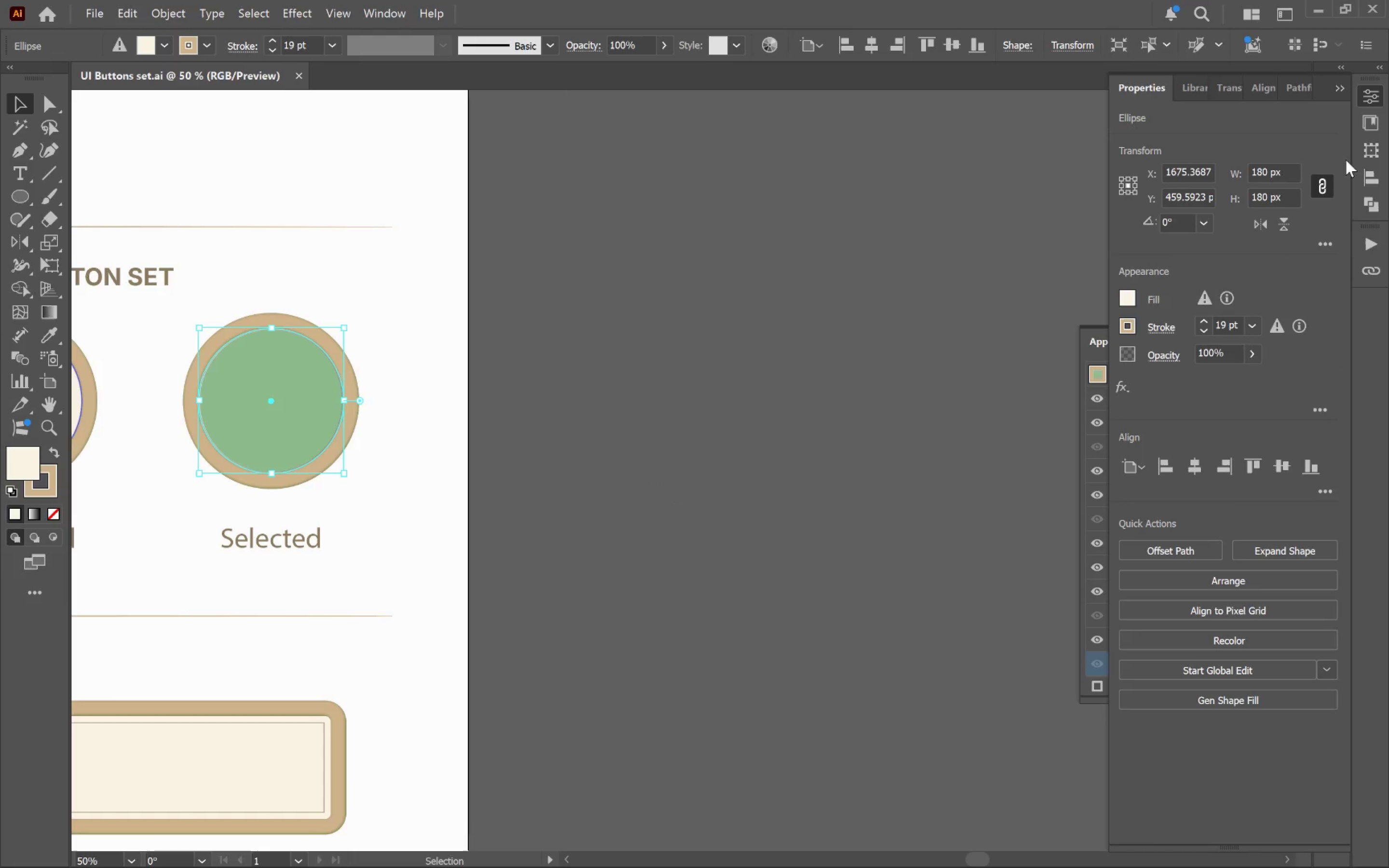 
left_click([1375, 96])
 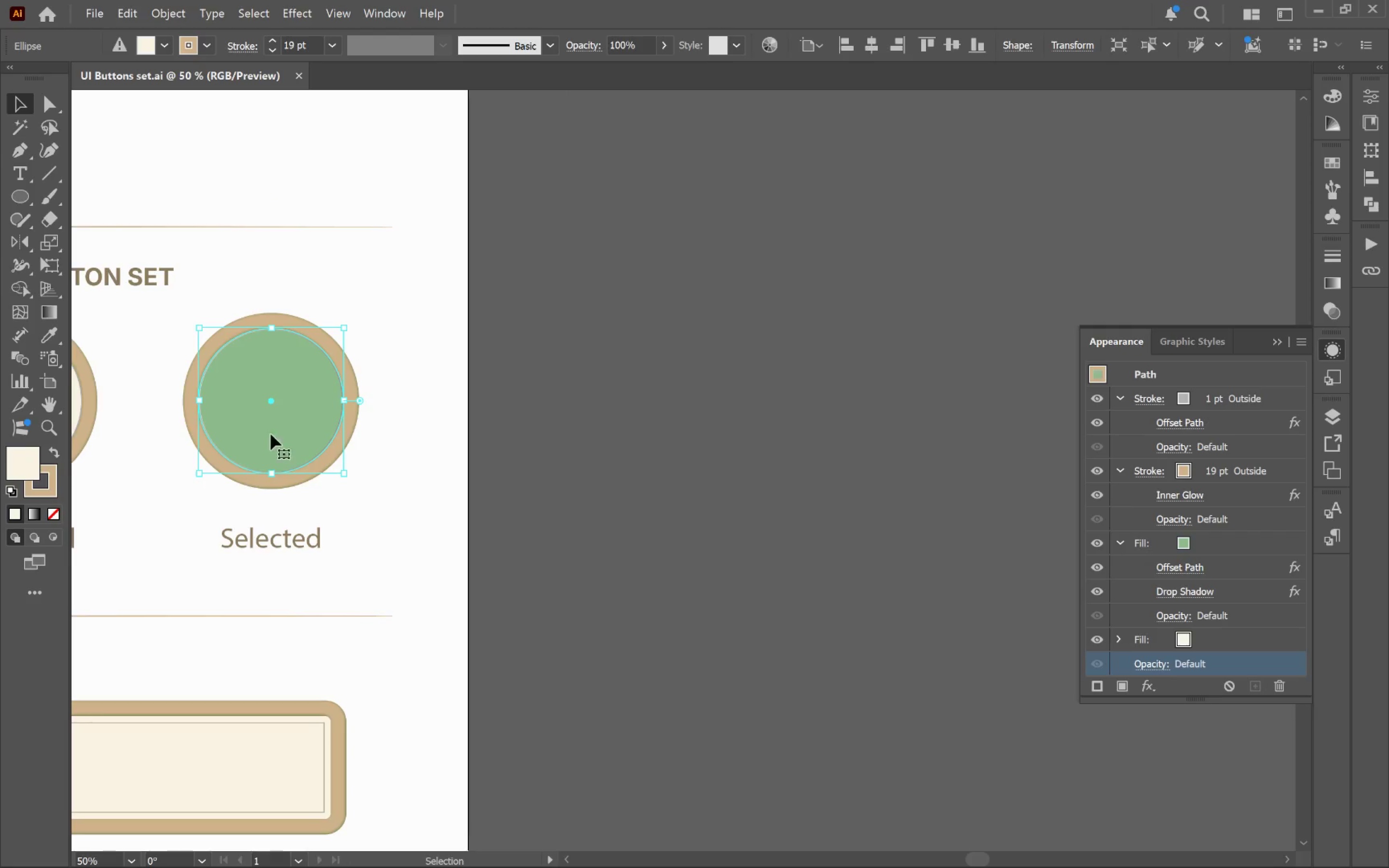 
hold_key(key=Space, duration=0.75)
 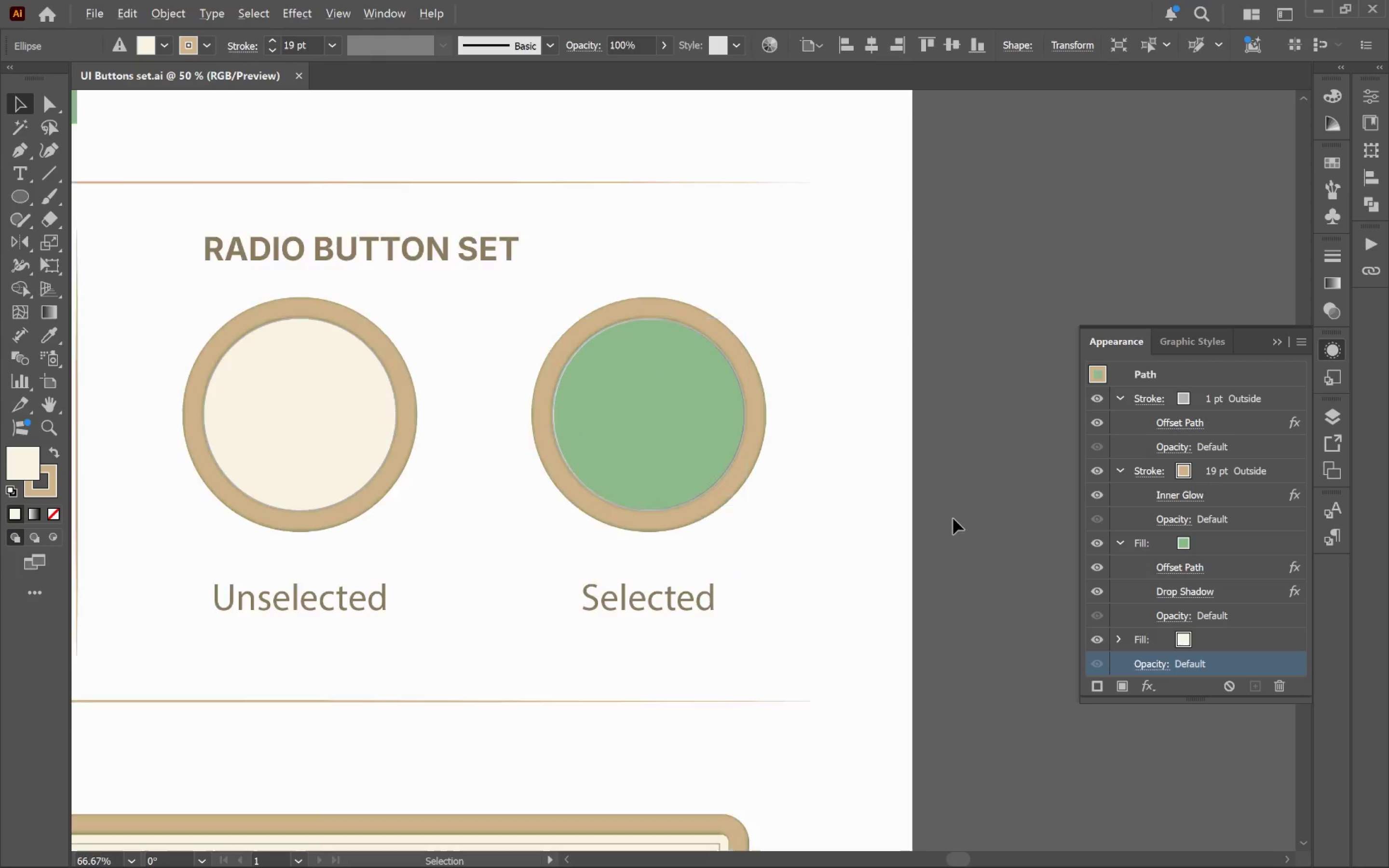 
left_click_drag(start_coordinate=[394, 480], to_coordinate=[847, 519])
 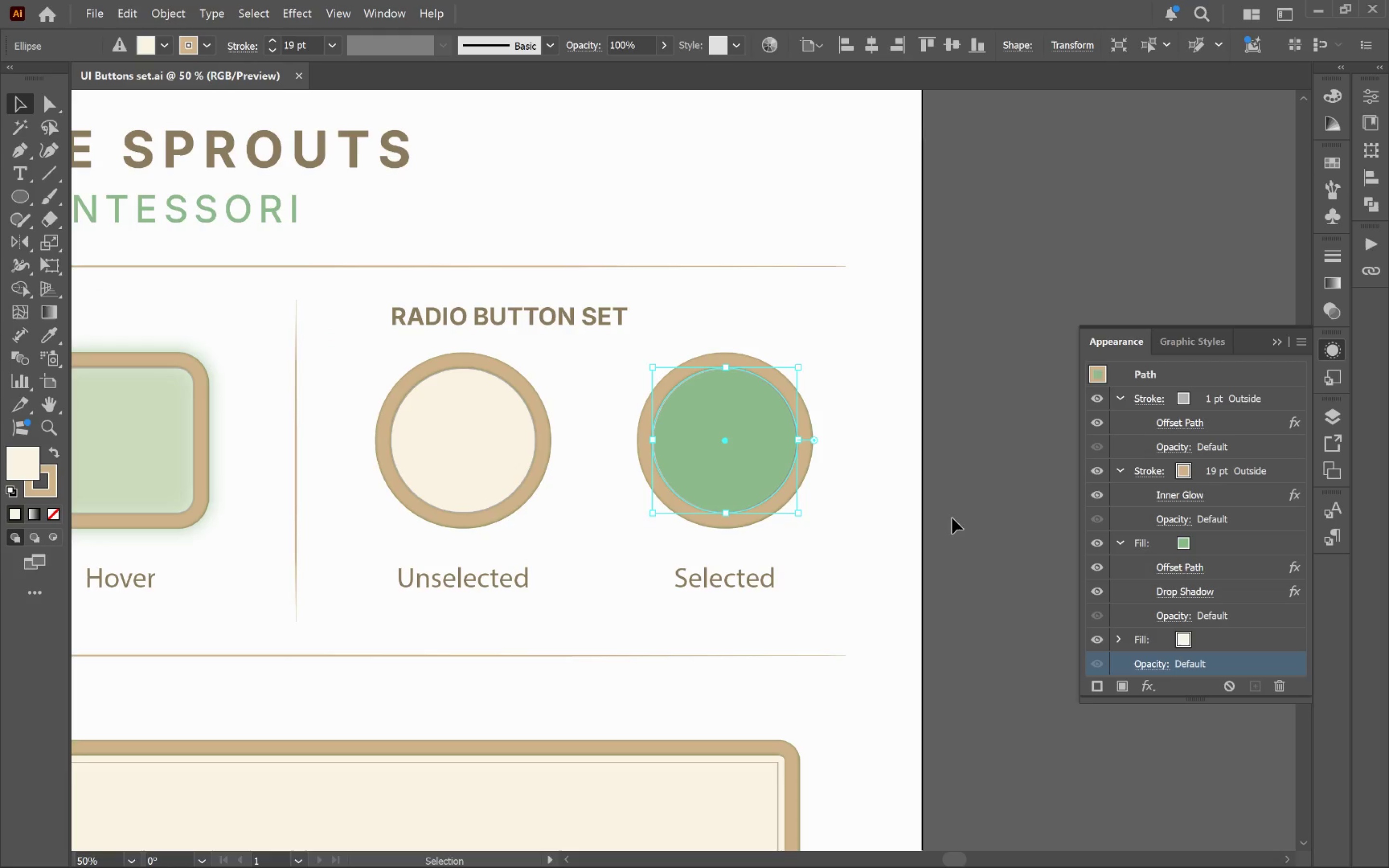 
hold_key(key=AltLeft, duration=0.33)
 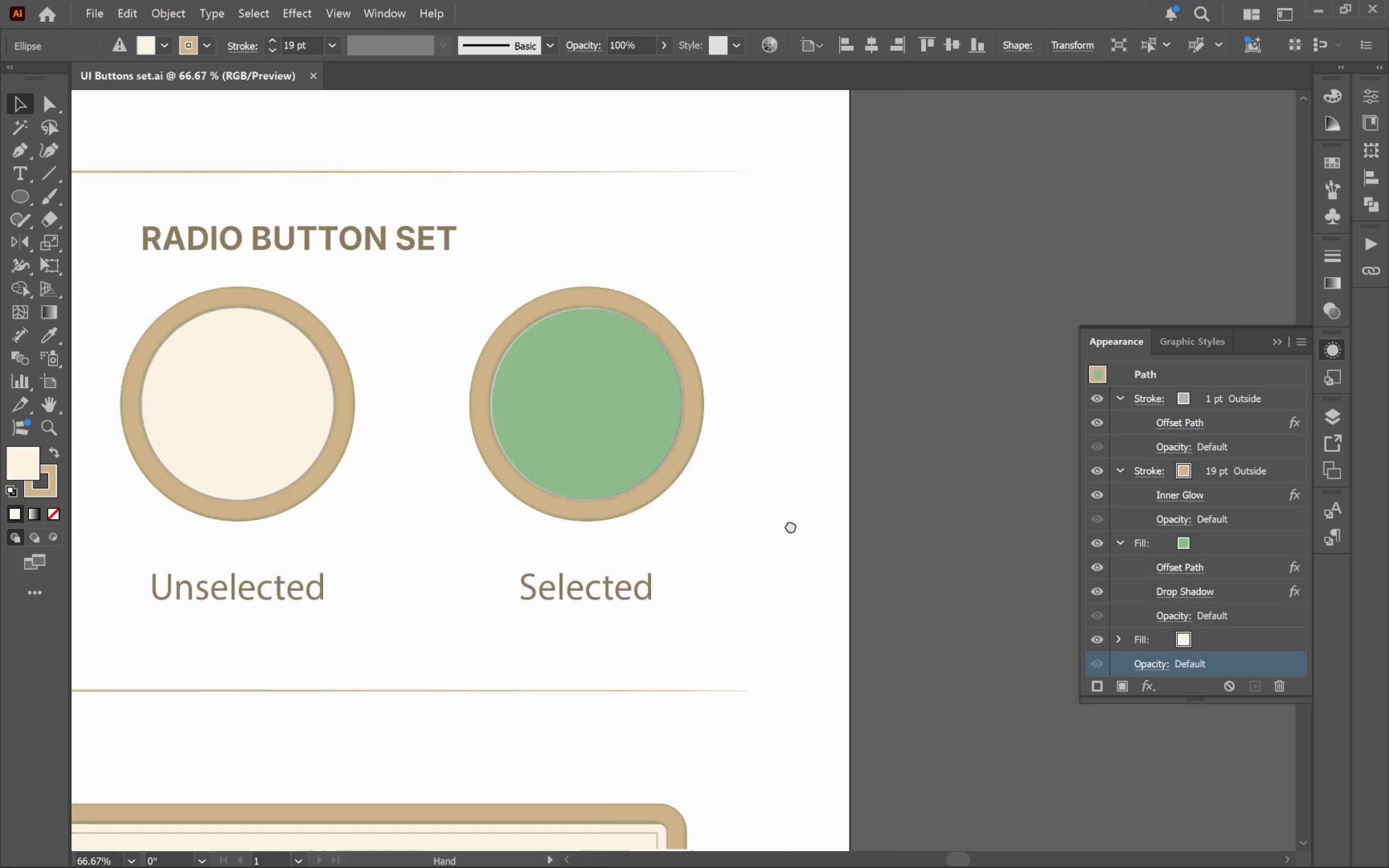 
hold_key(key=Space, duration=0.68)
 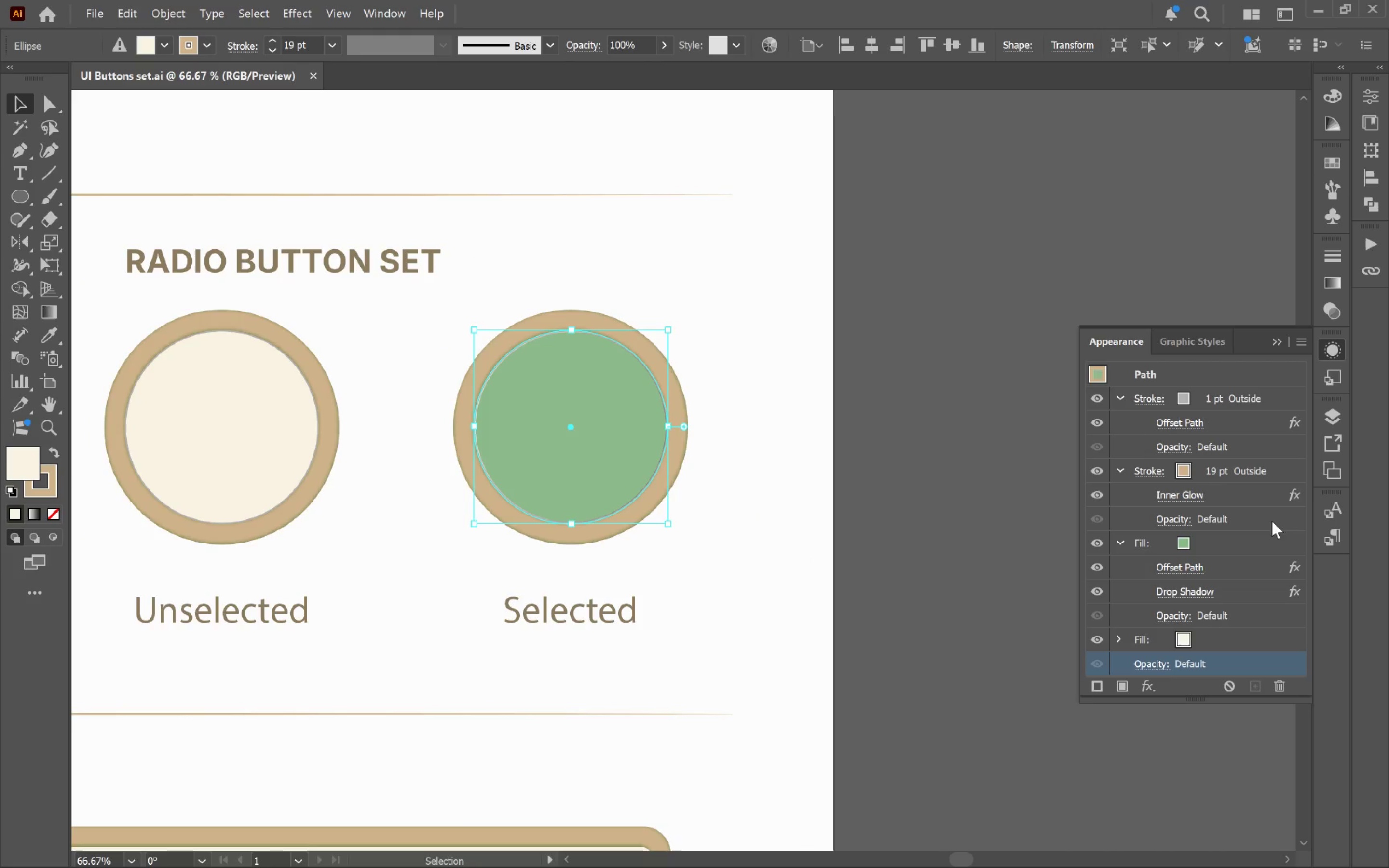 
left_click_drag(start_coordinate=[879, 537], to_coordinate=[801, 549])
 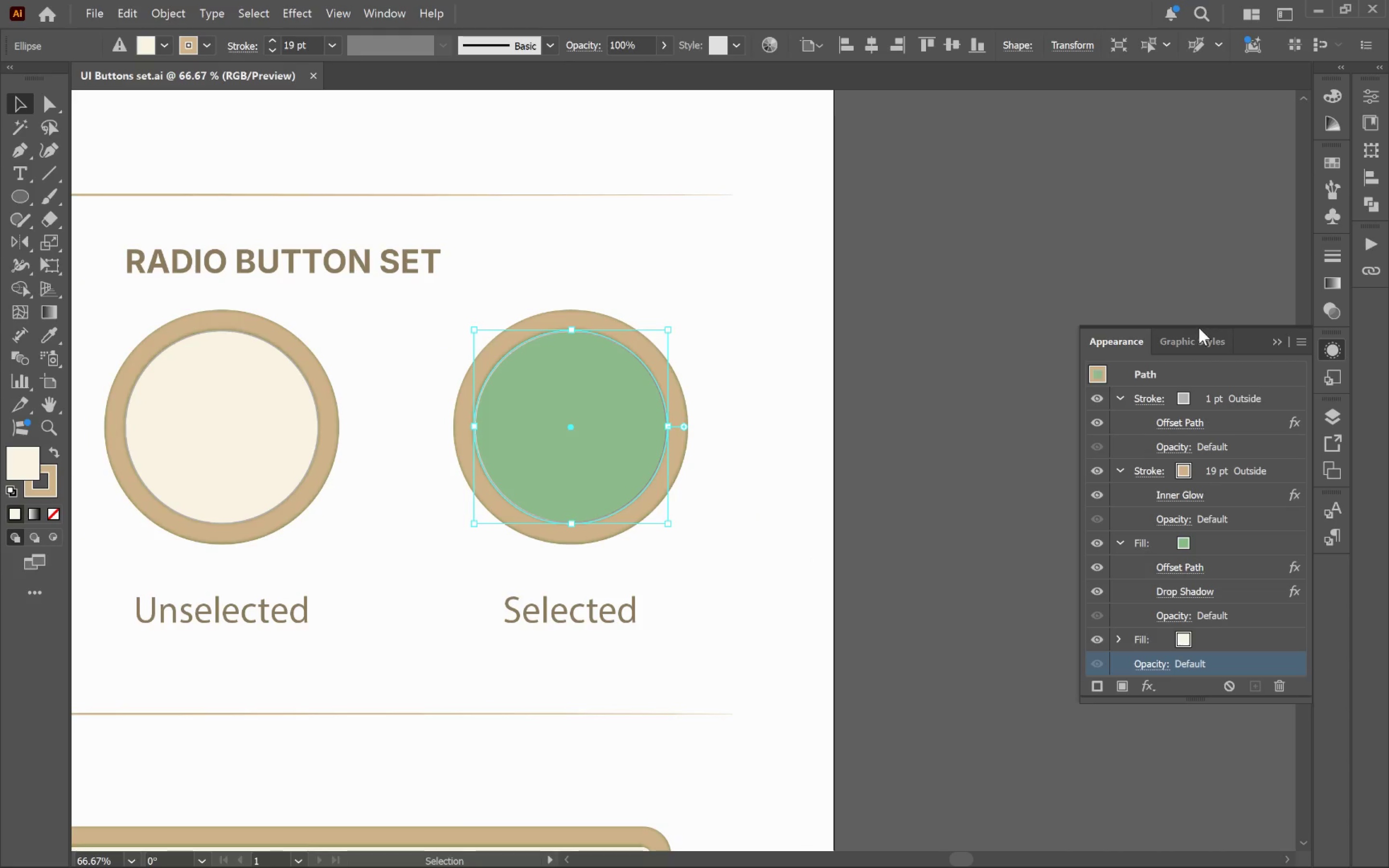 
scroll: coordinate [953, 518], scroll_direction: up, amount: 1.0
 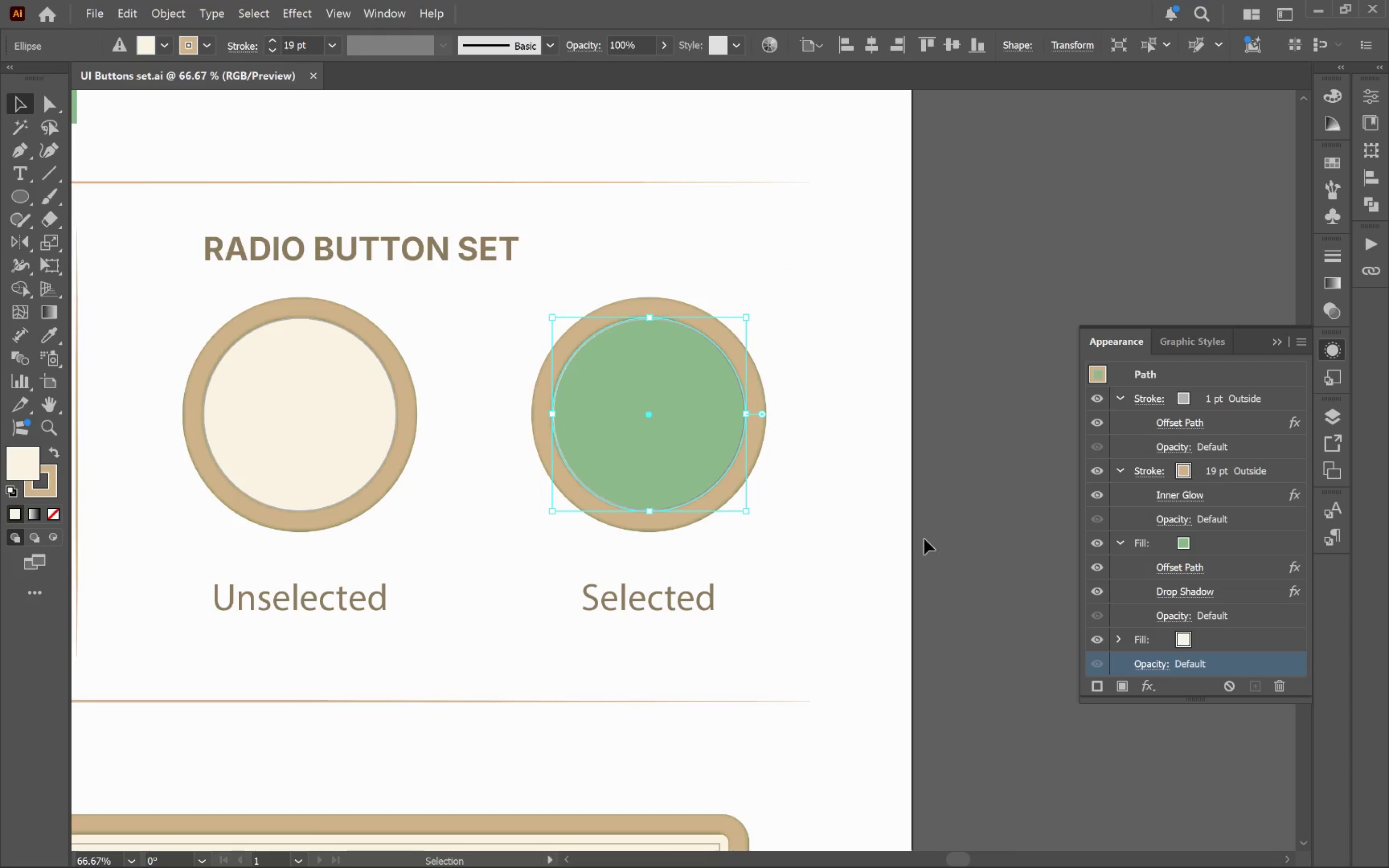 
left_click_drag(start_coordinate=[1200, 326], to_coordinate=[1206, 182])
 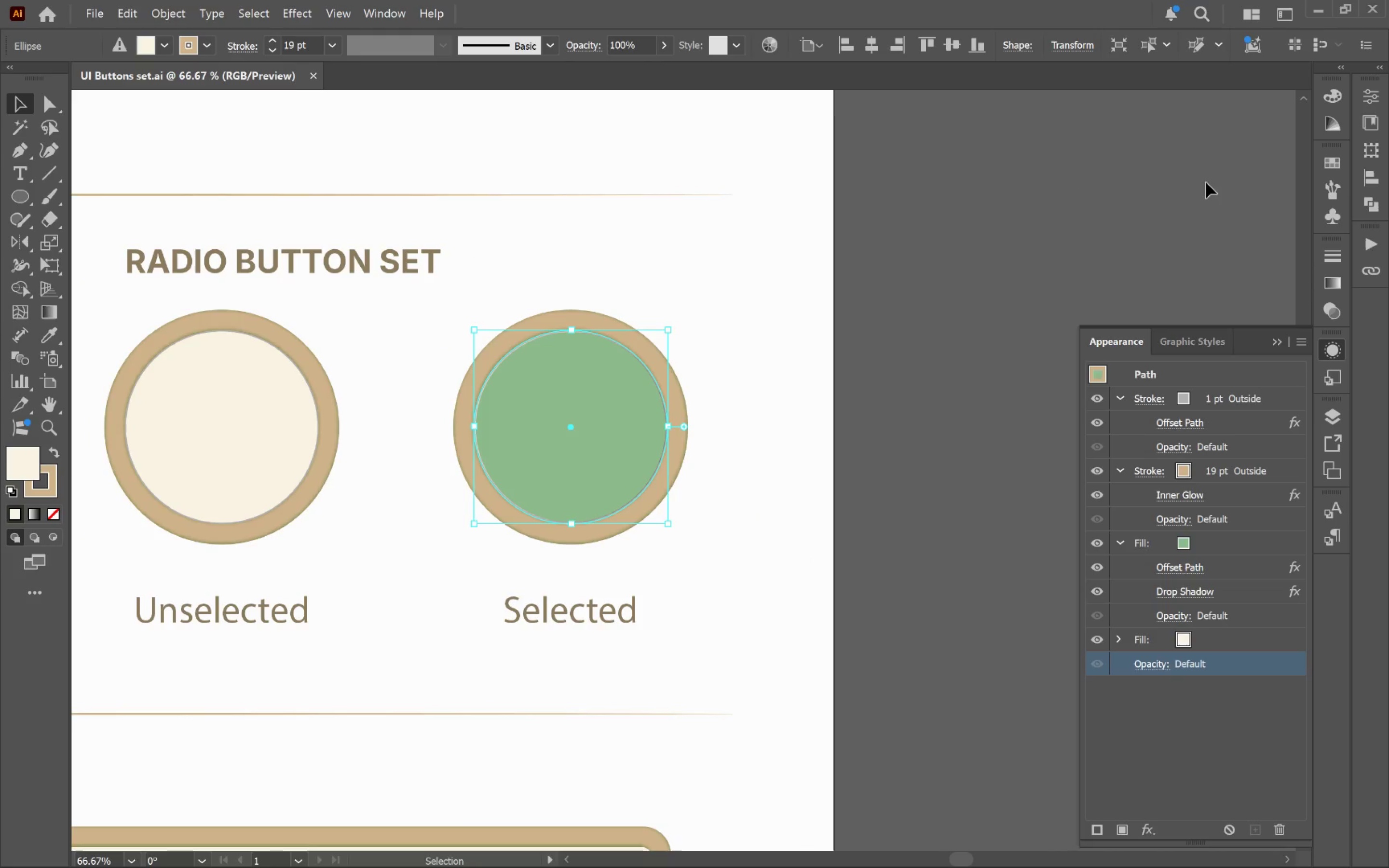 
wait(12.13)
 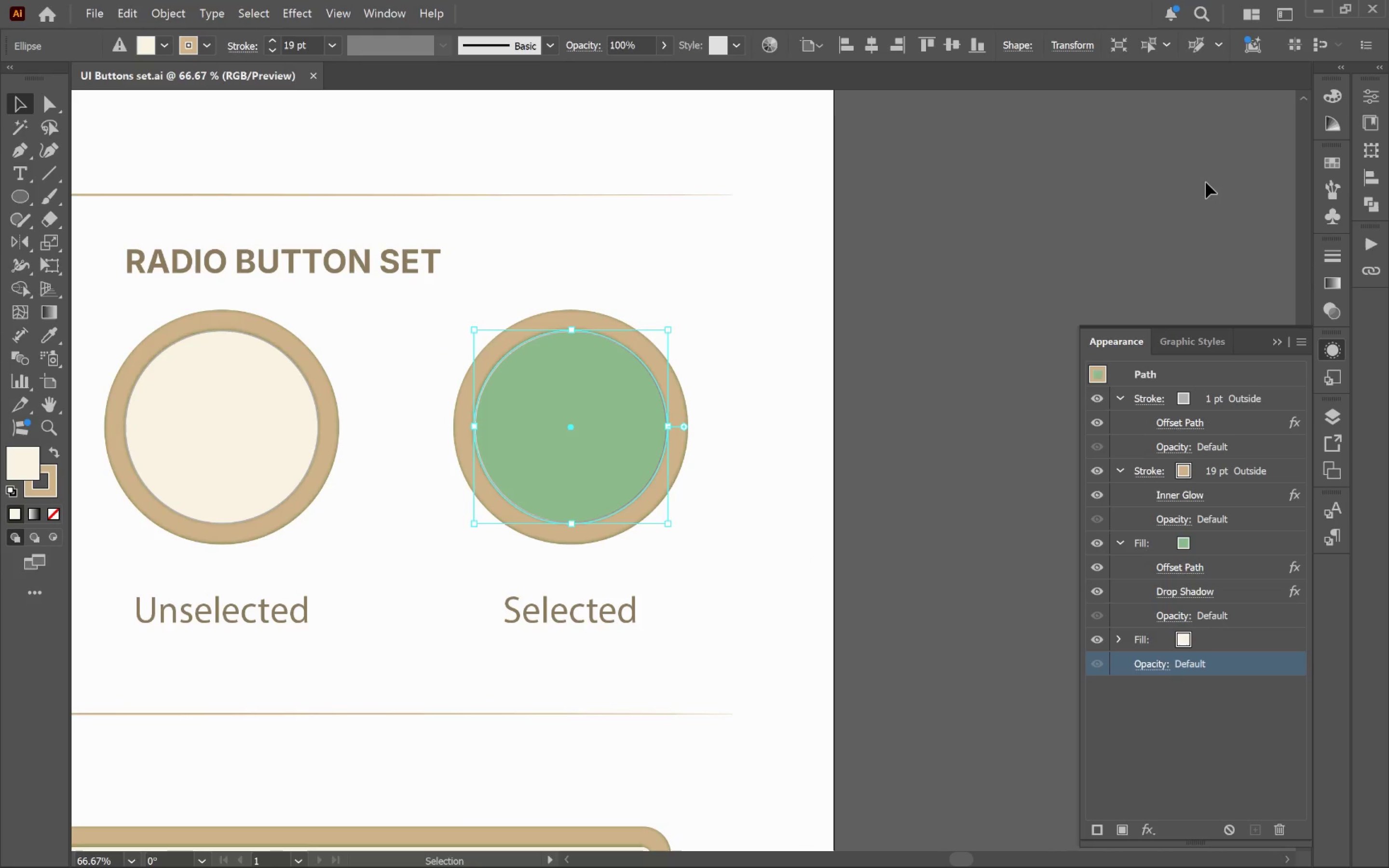 
left_click([1278, 400])
 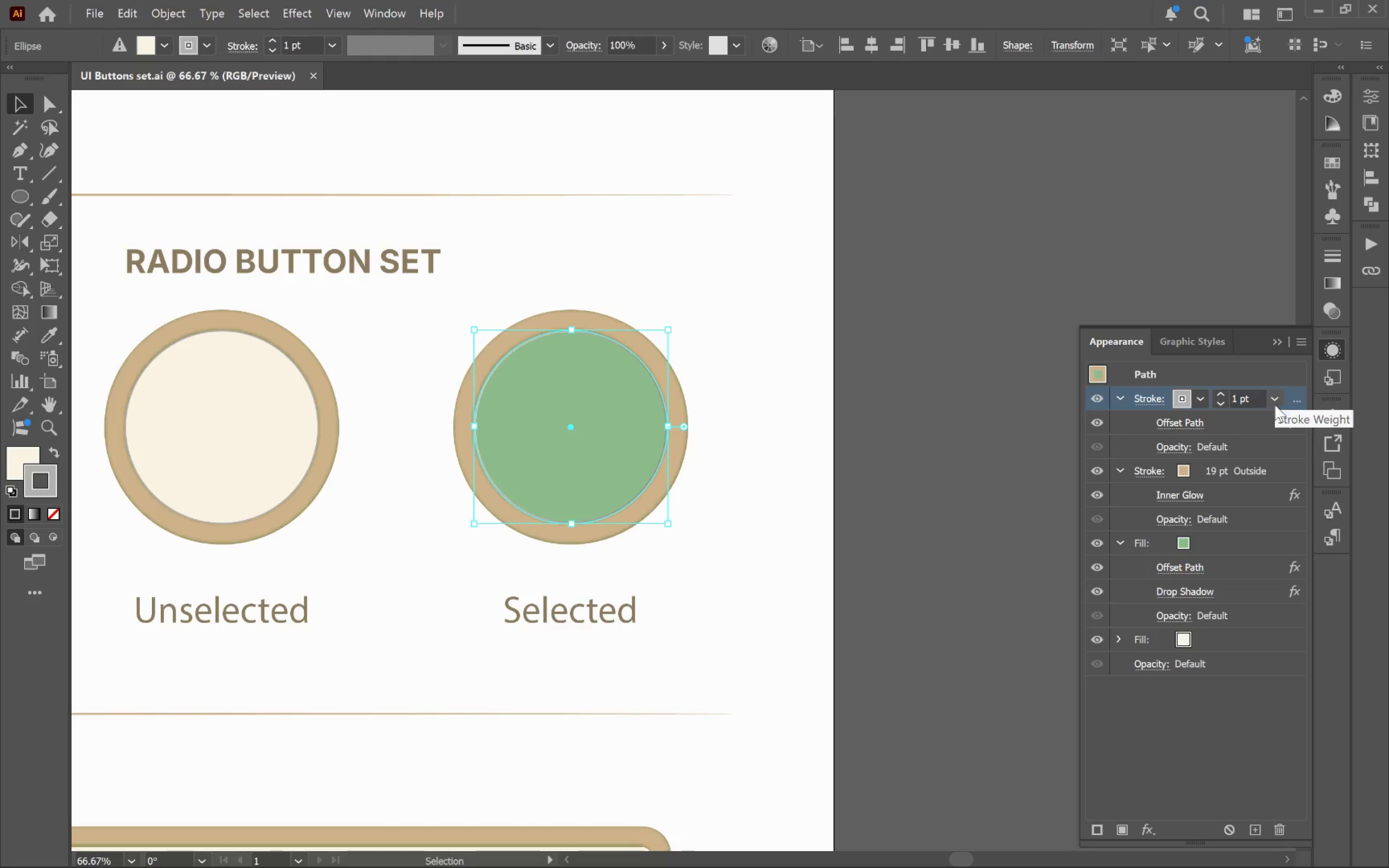 
wait(5.04)
 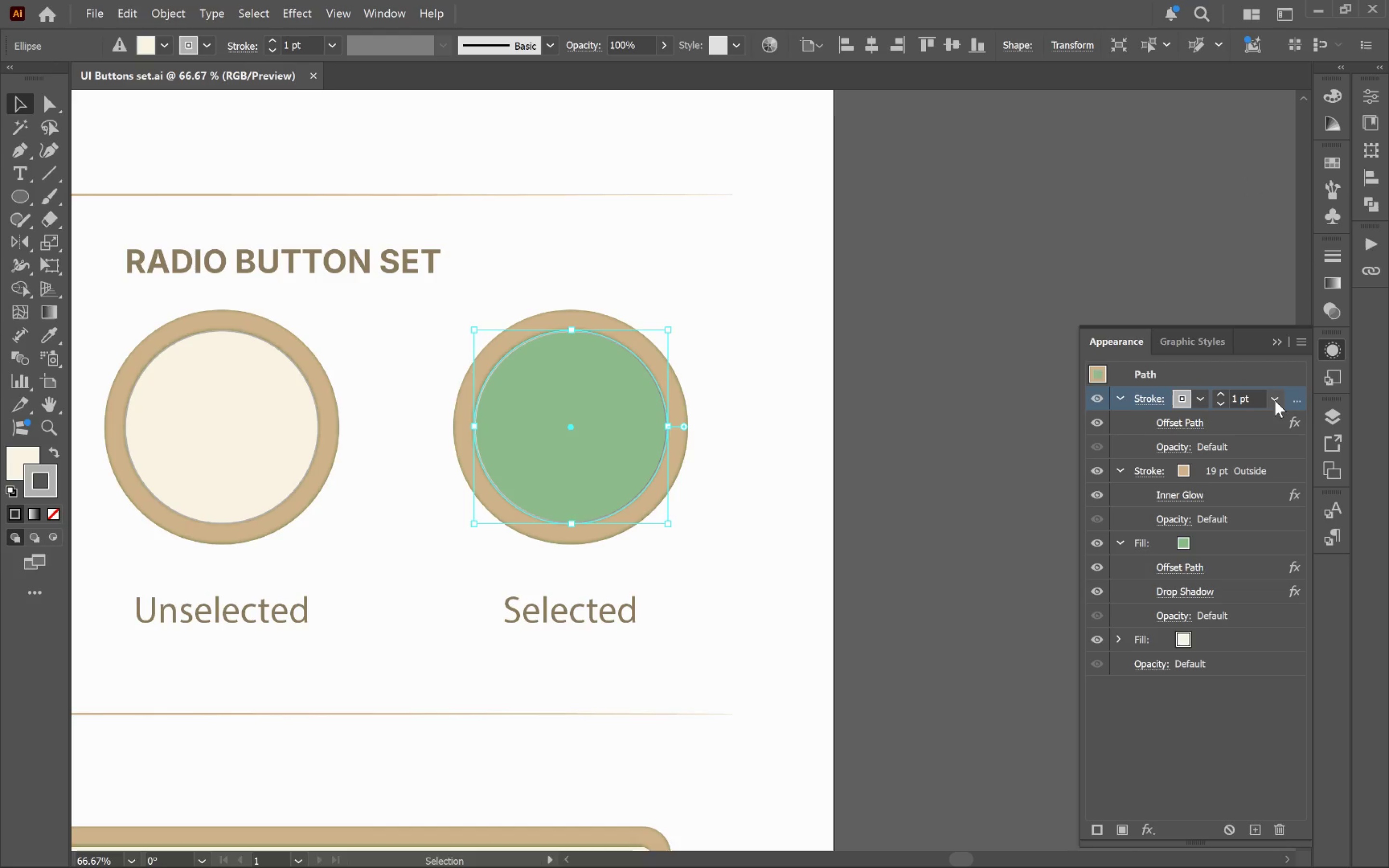 
mouse_move([1256, 397])
 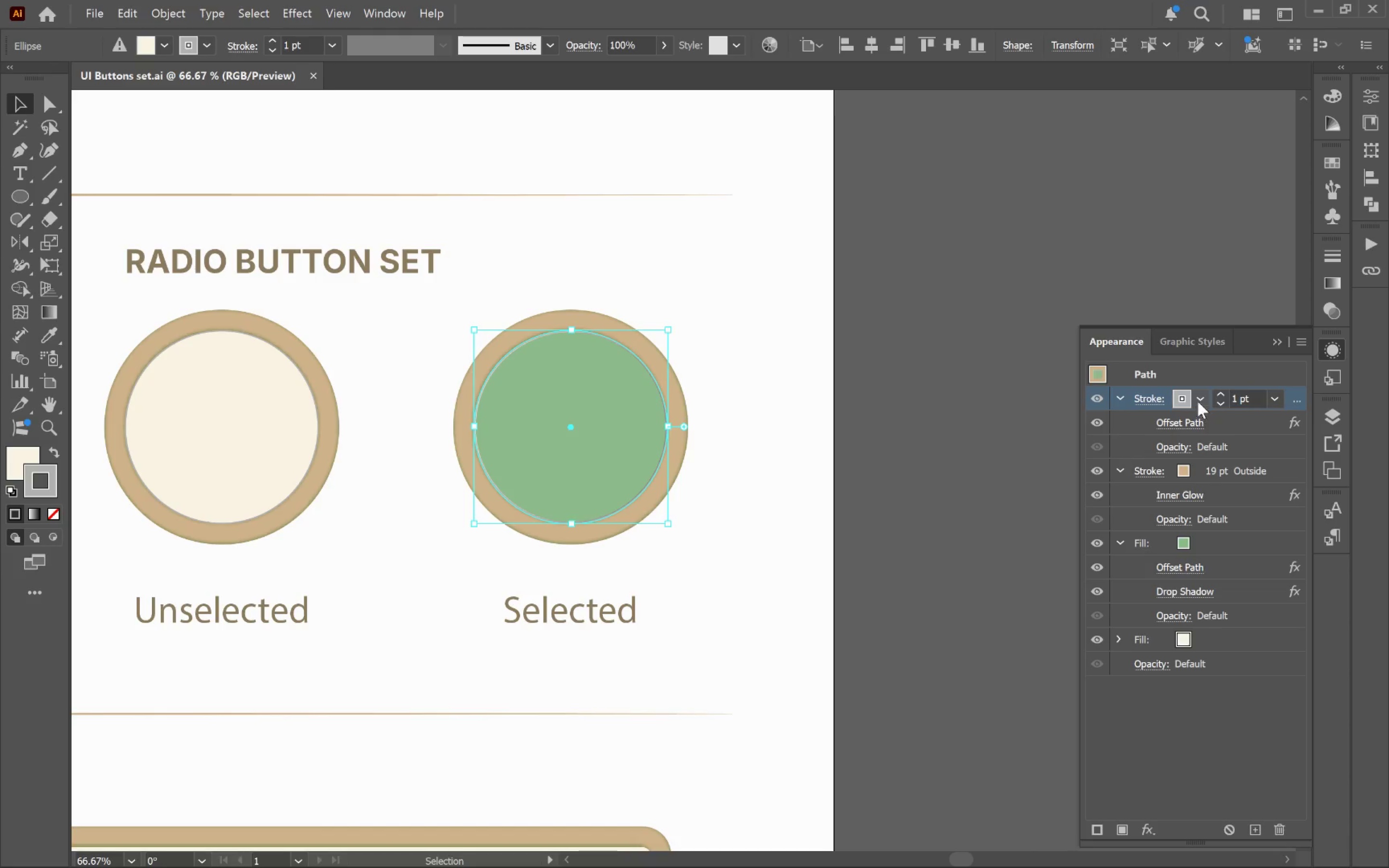 
left_click([1198, 401])
 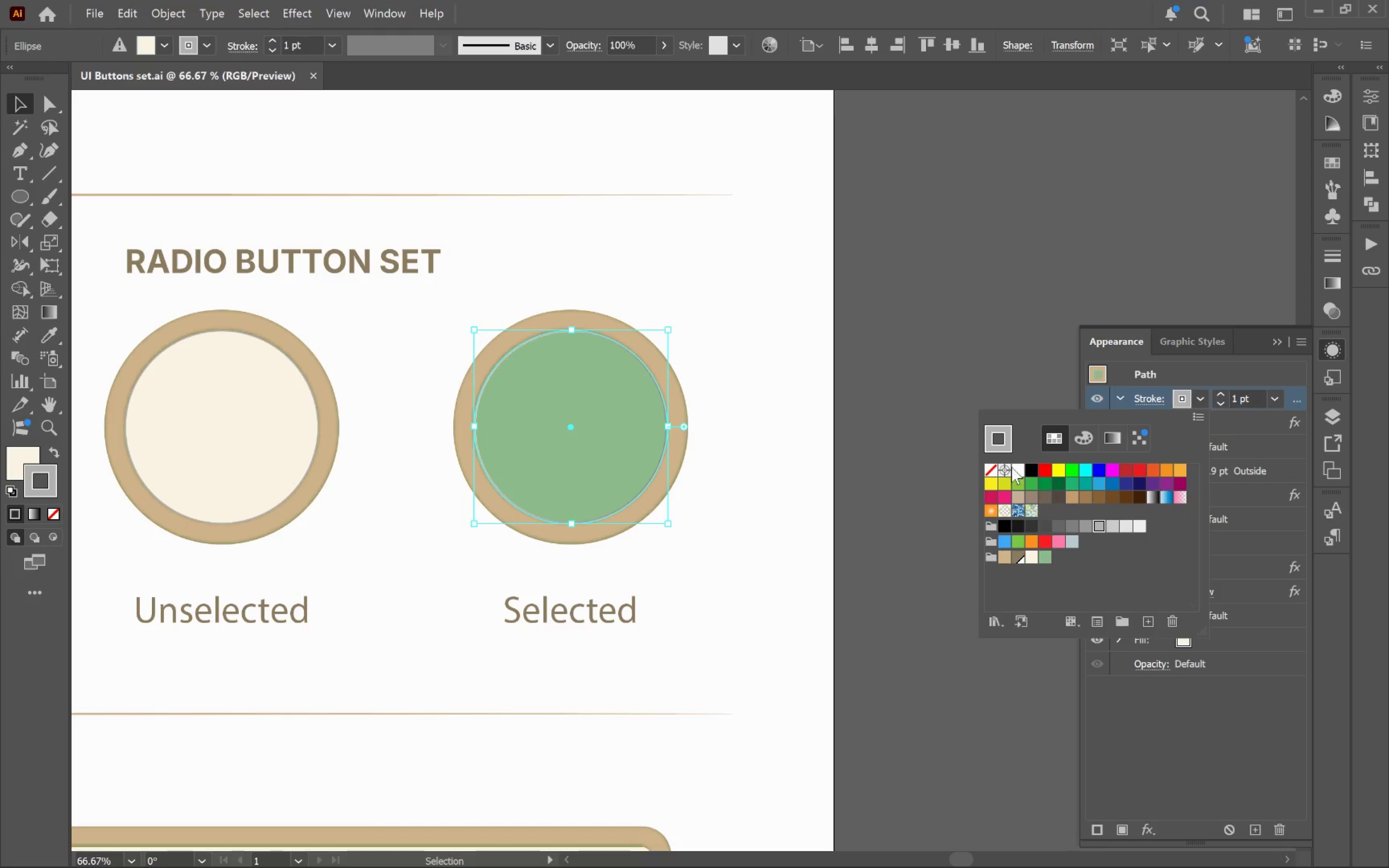 
left_click([1016, 471])
 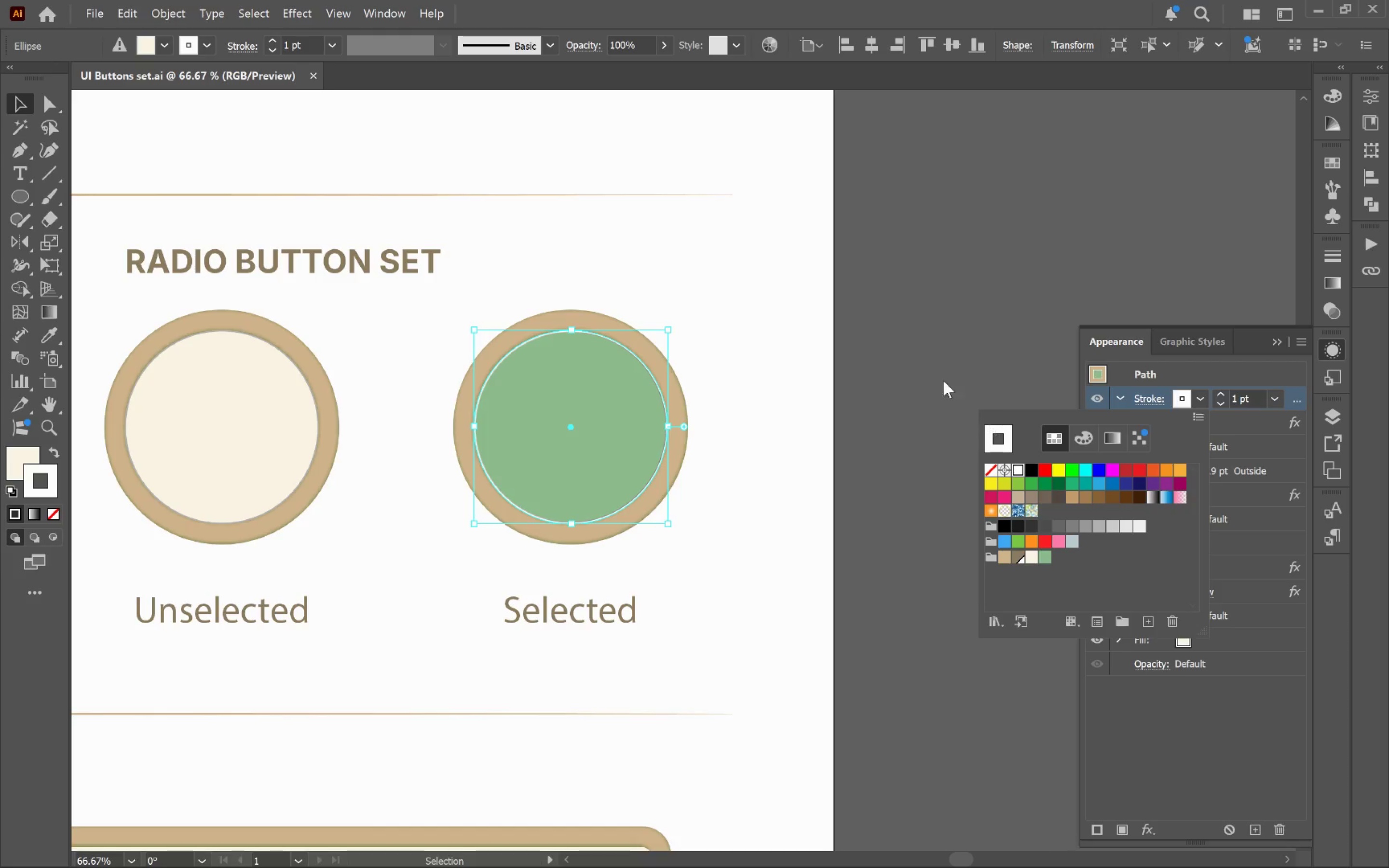 
left_click([914, 336])
 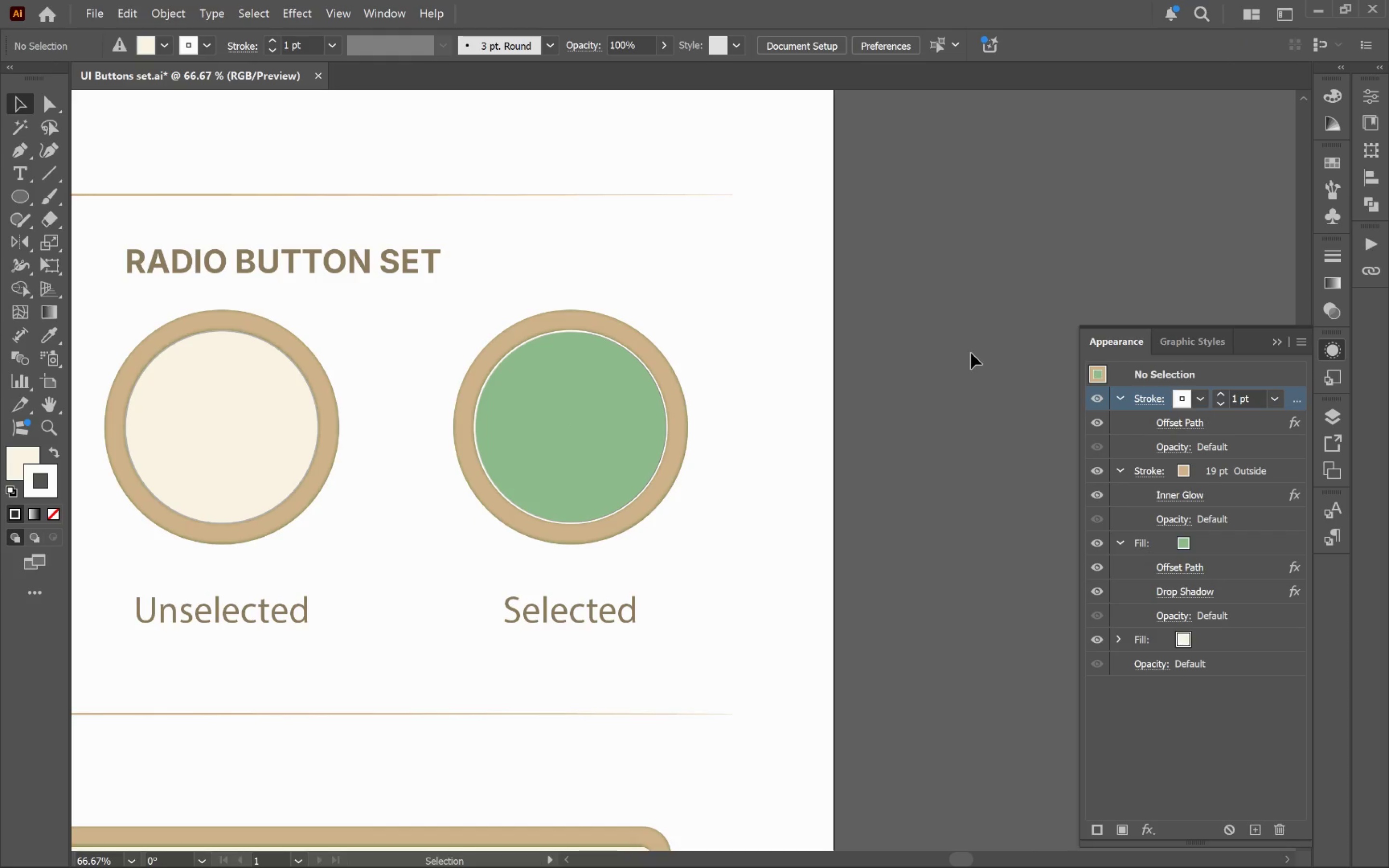 
wait(6.46)
 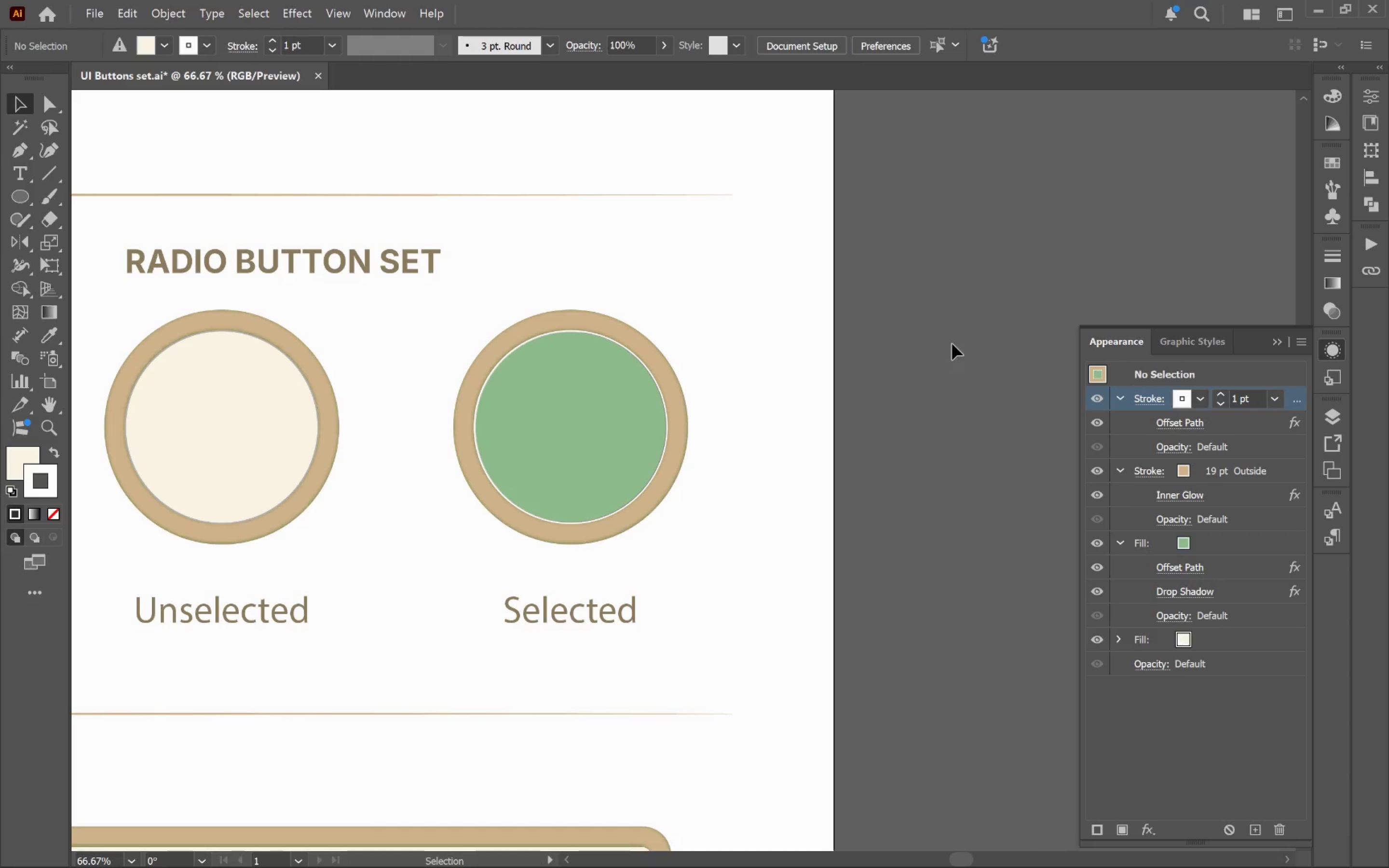 
left_click([617, 425])
 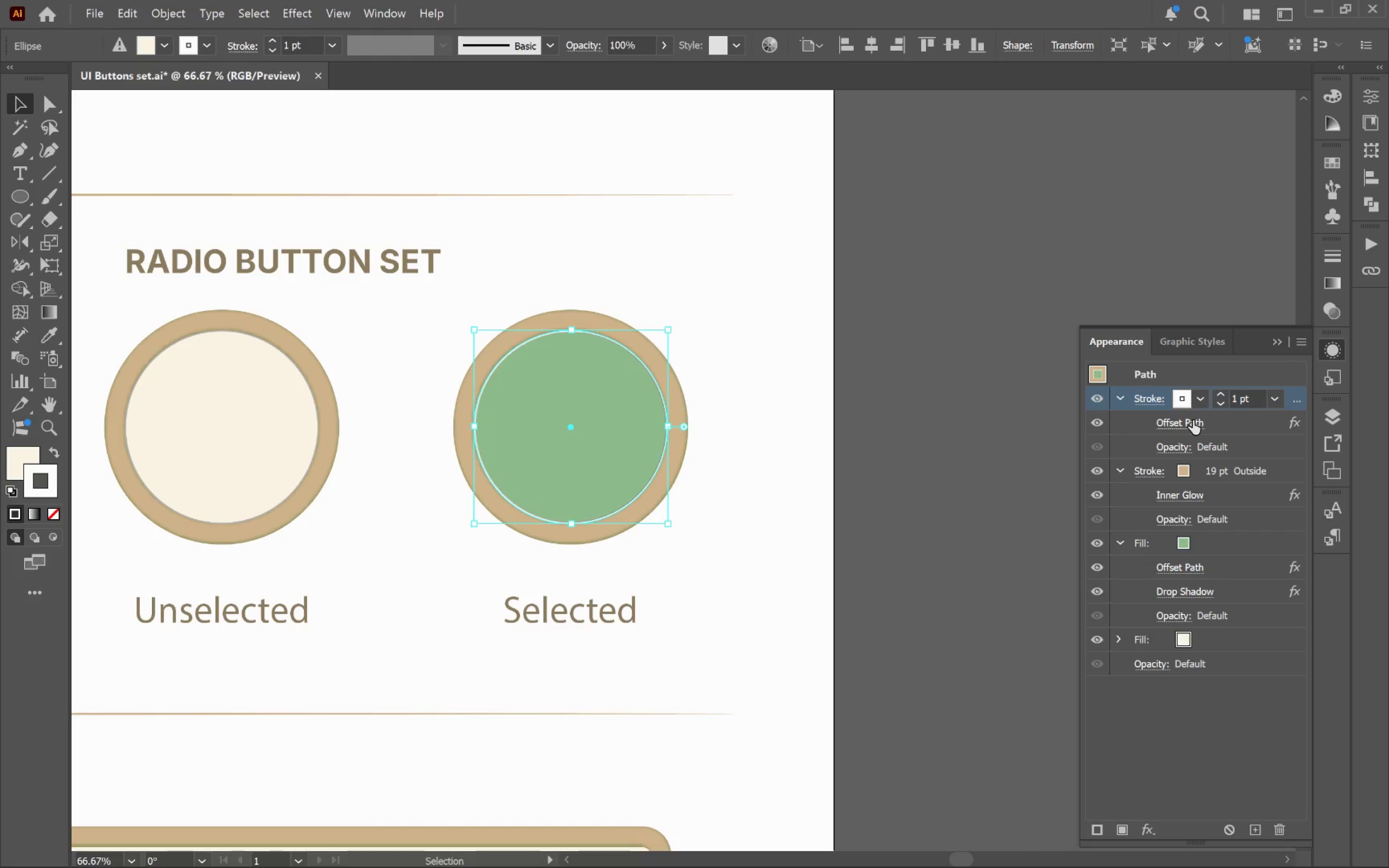 
left_click([1203, 400])
 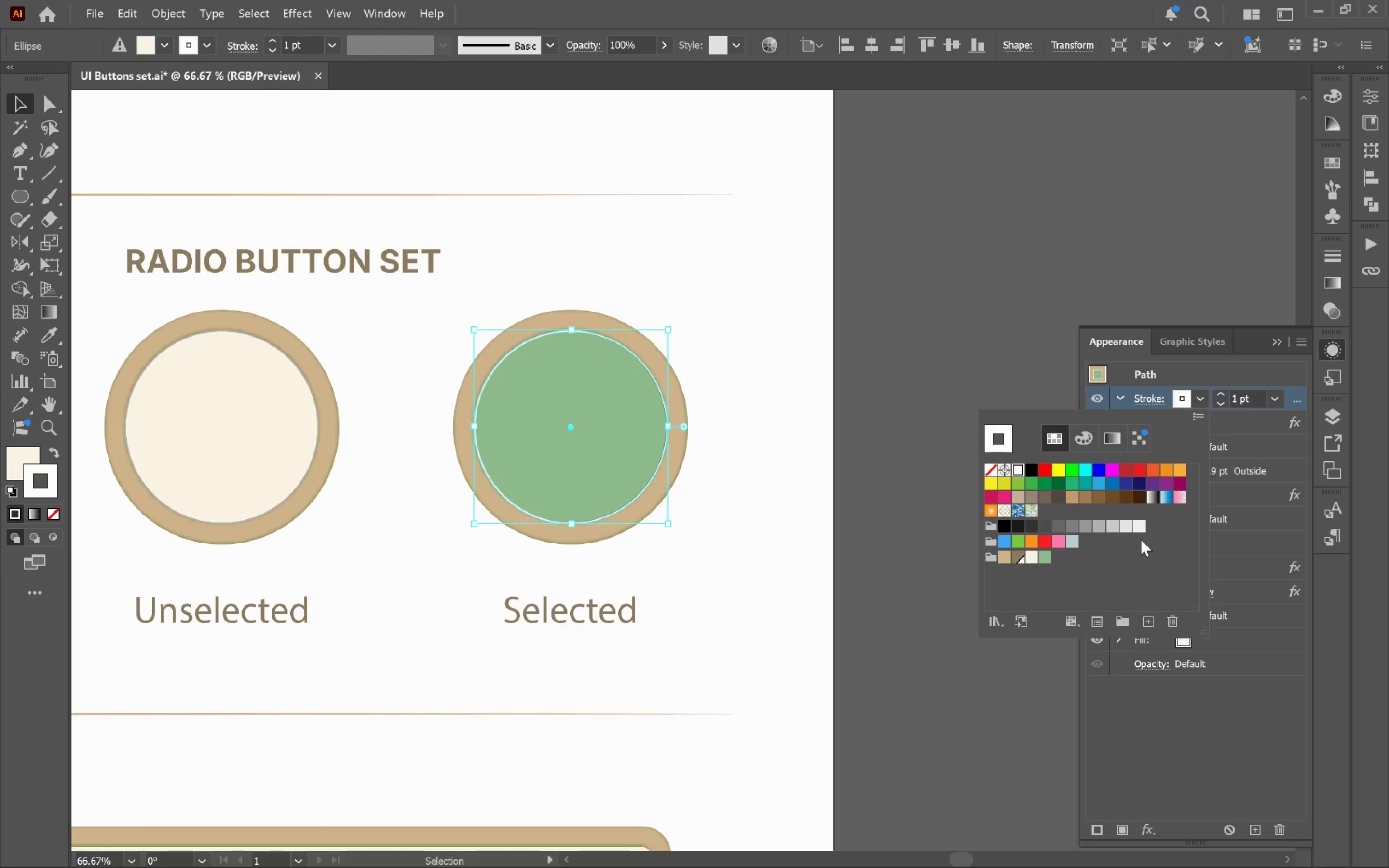 
left_click([1139, 528])
 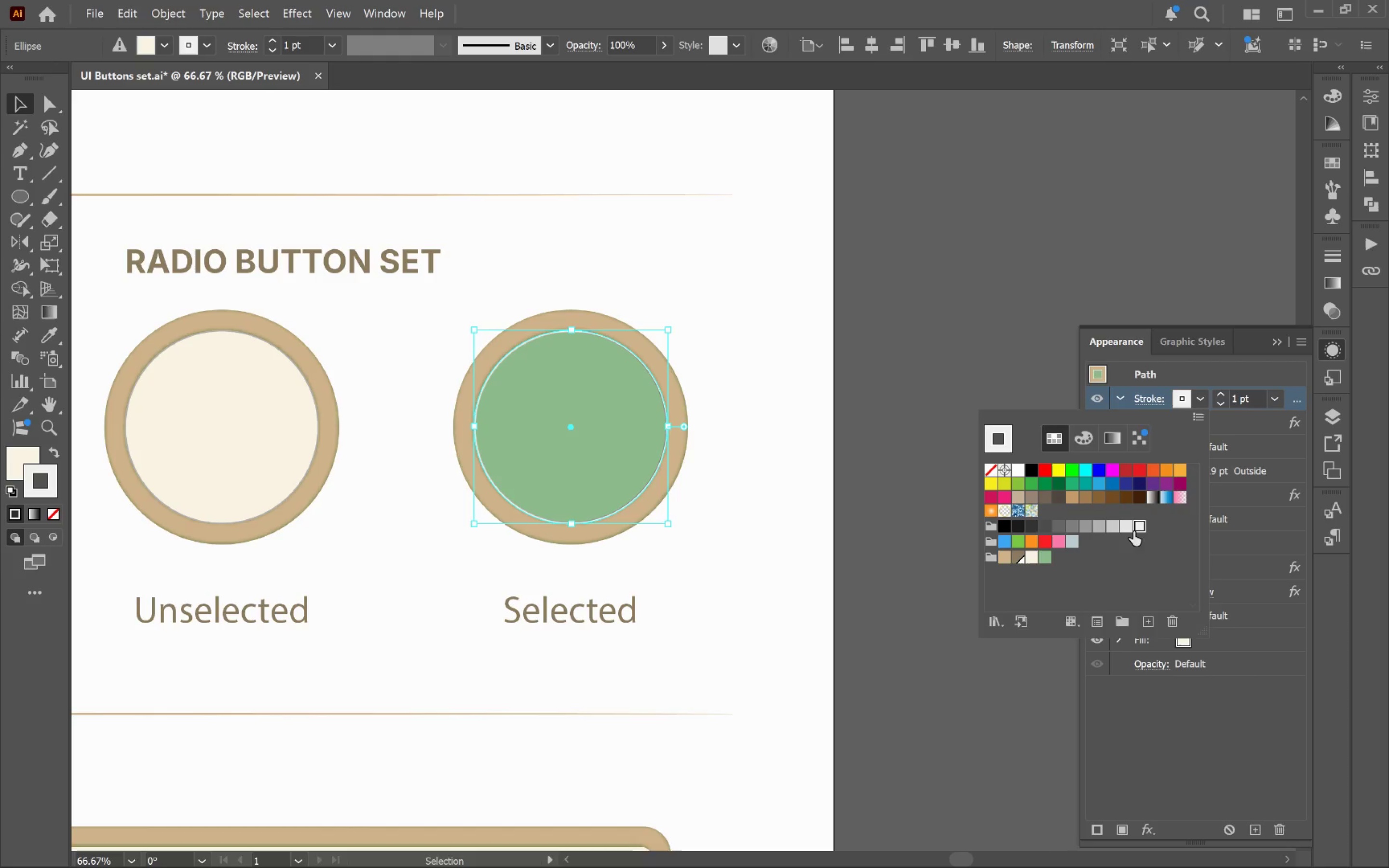 
left_click([1127, 529])
 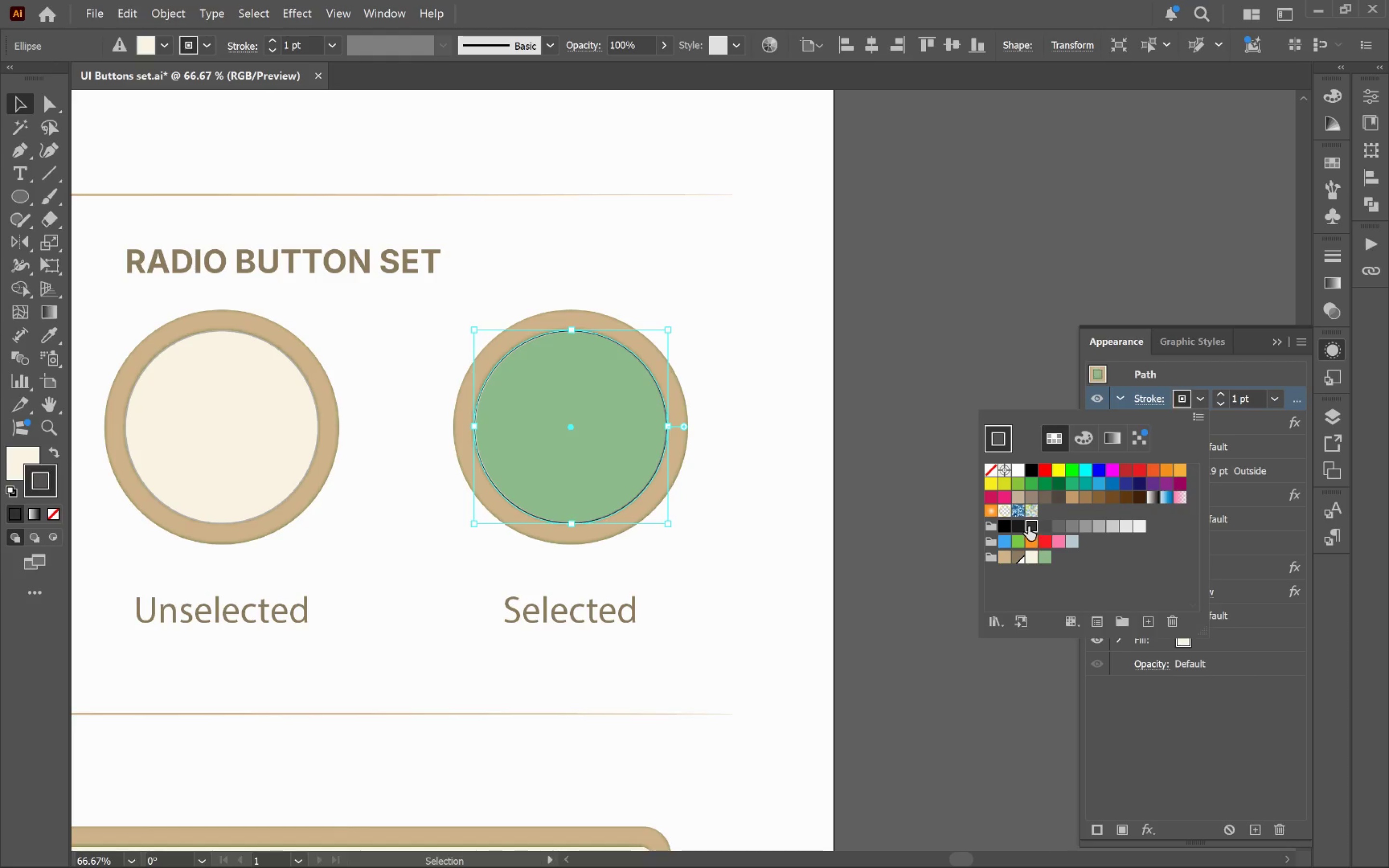 
double_click([905, 315])
 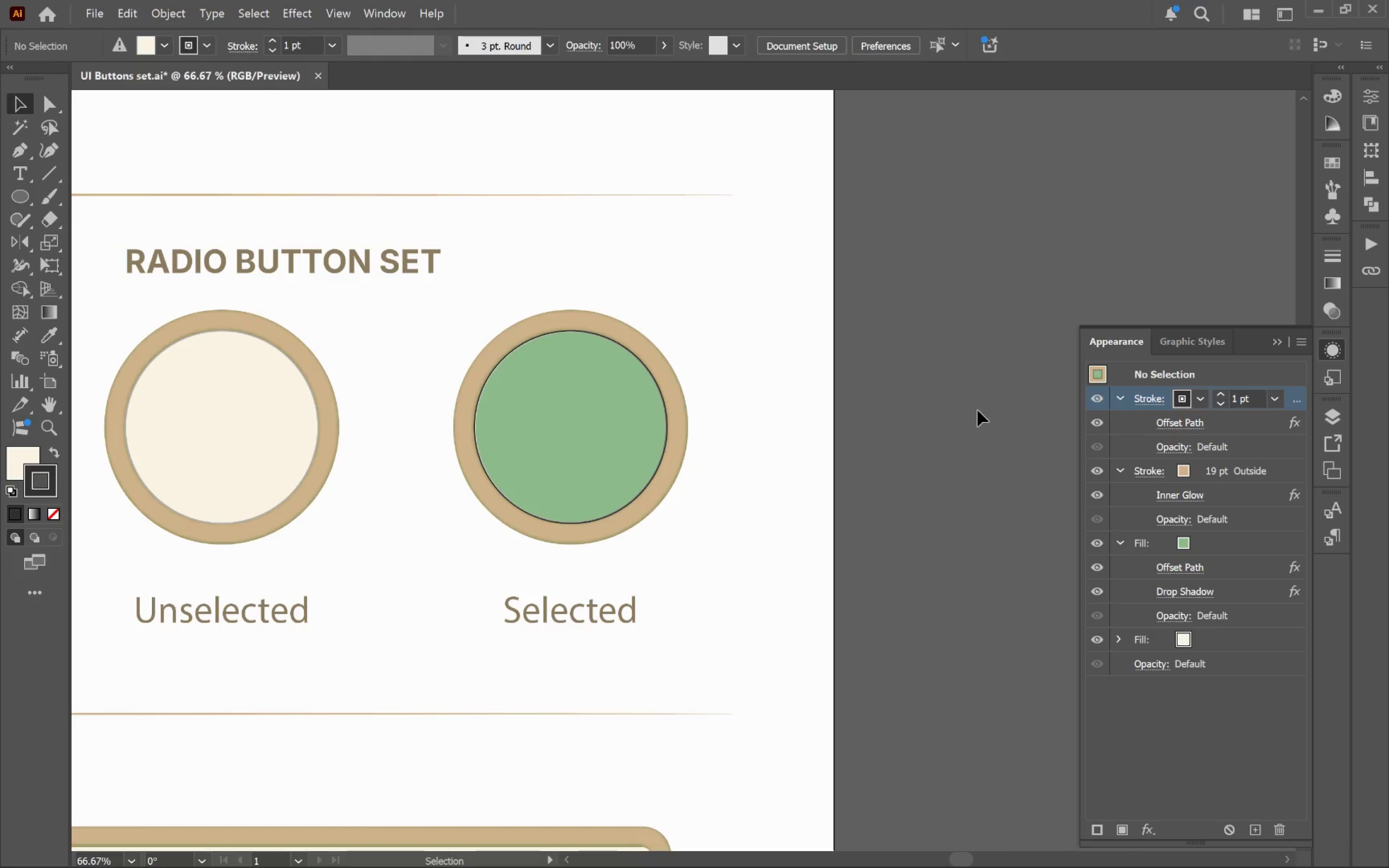 
hold_key(key=AltLeft, duration=0.56)
scroll: coordinate [579, 454], scroll_direction: up, amount: 2.0
 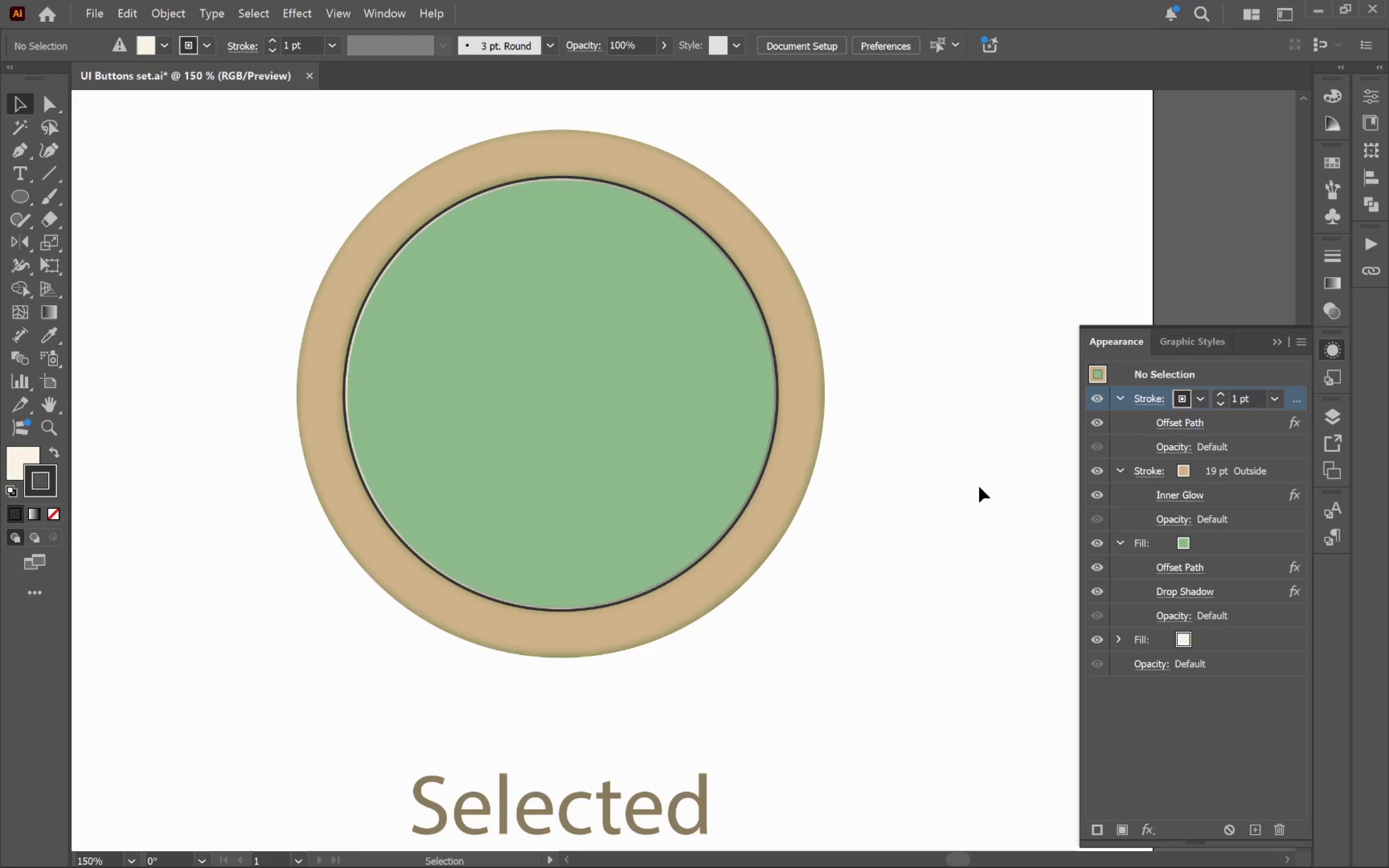 
hold_key(key=AltLeft, duration=1.06)
scroll: coordinate [979, 487], scroll_direction: down, amount: 5.0
 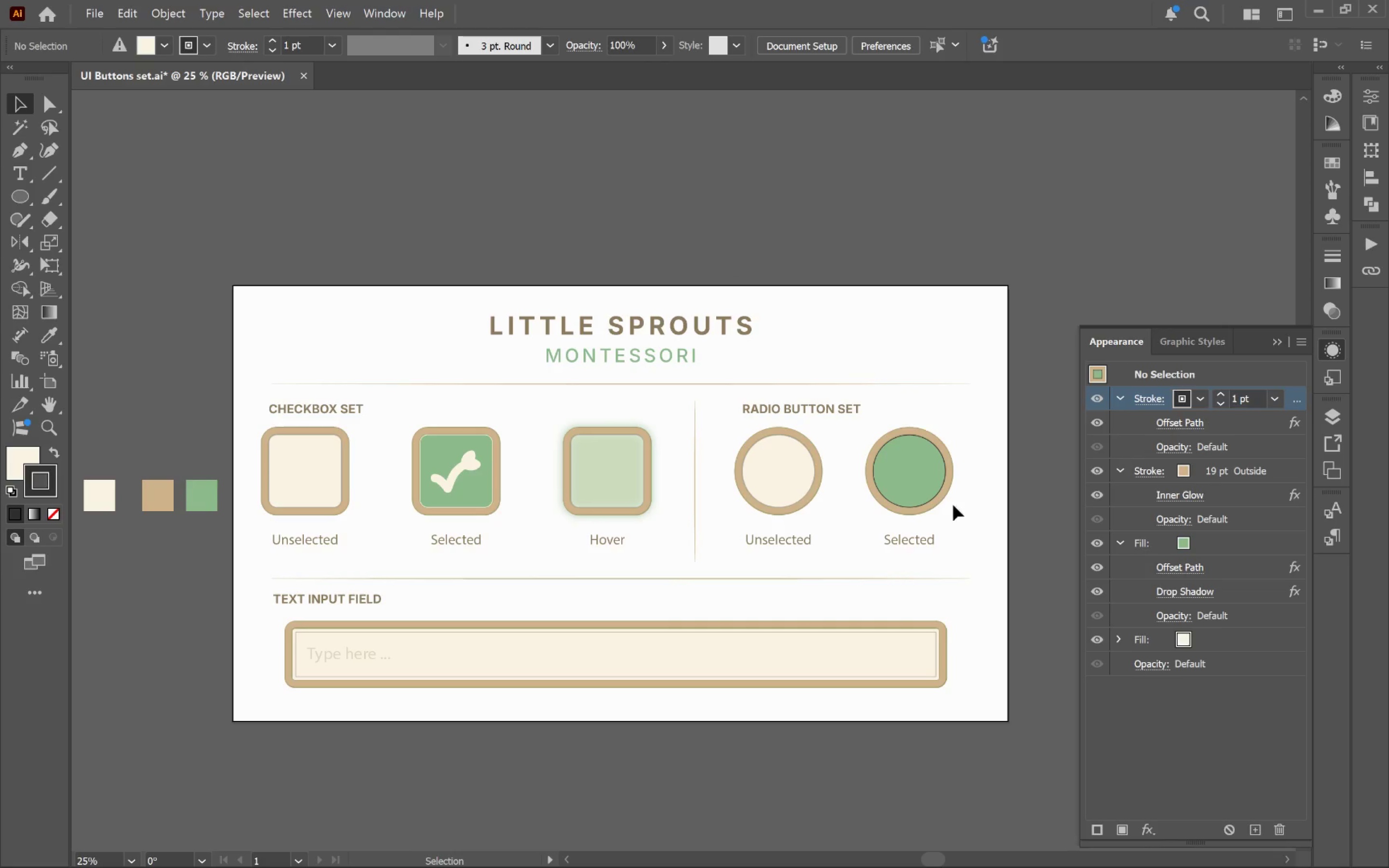 
hold_key(key=Space, duration=1.5)
 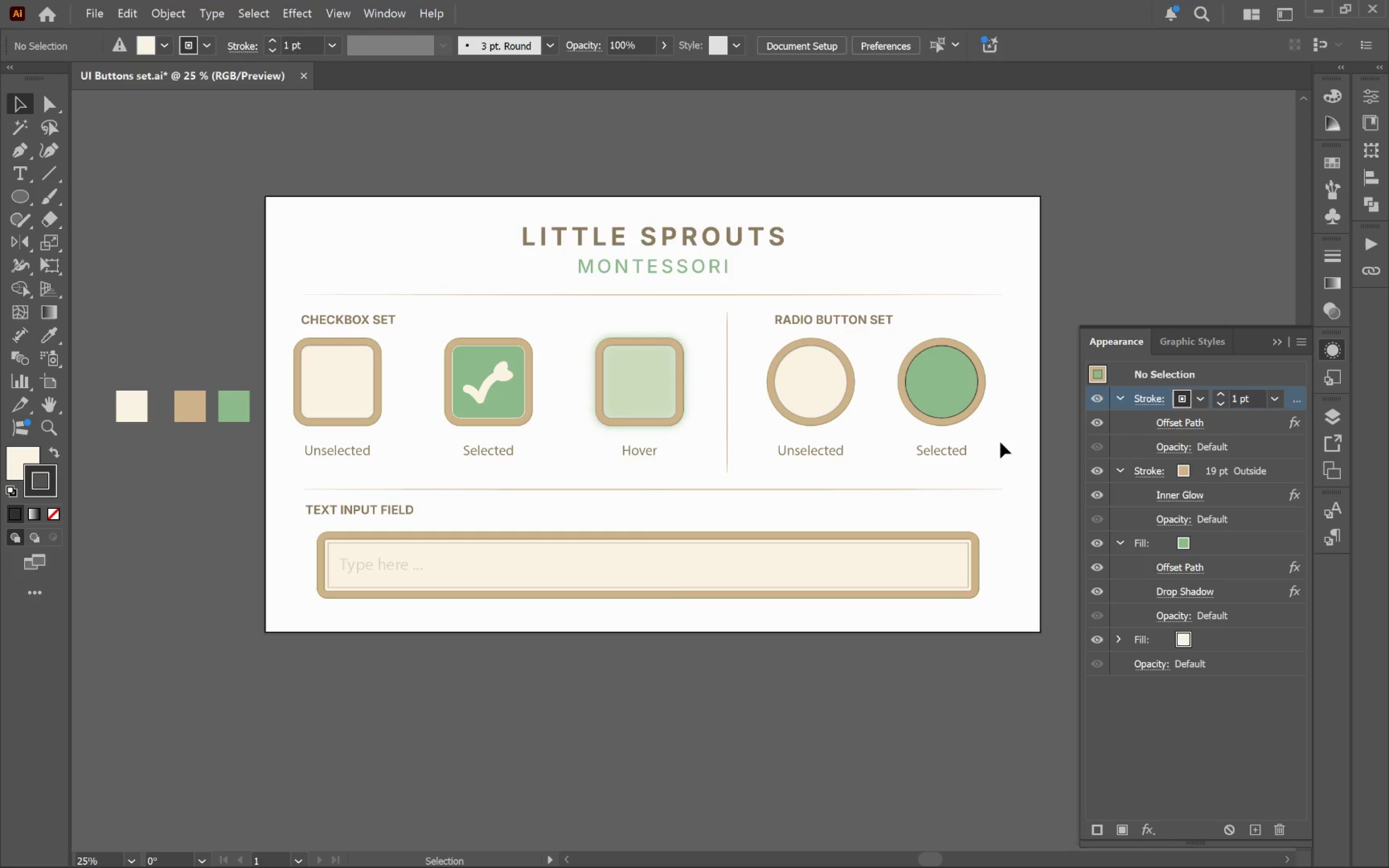 
left_click_drag(start_coordinate=[951, 513], to_coordinate=[983, 423])
 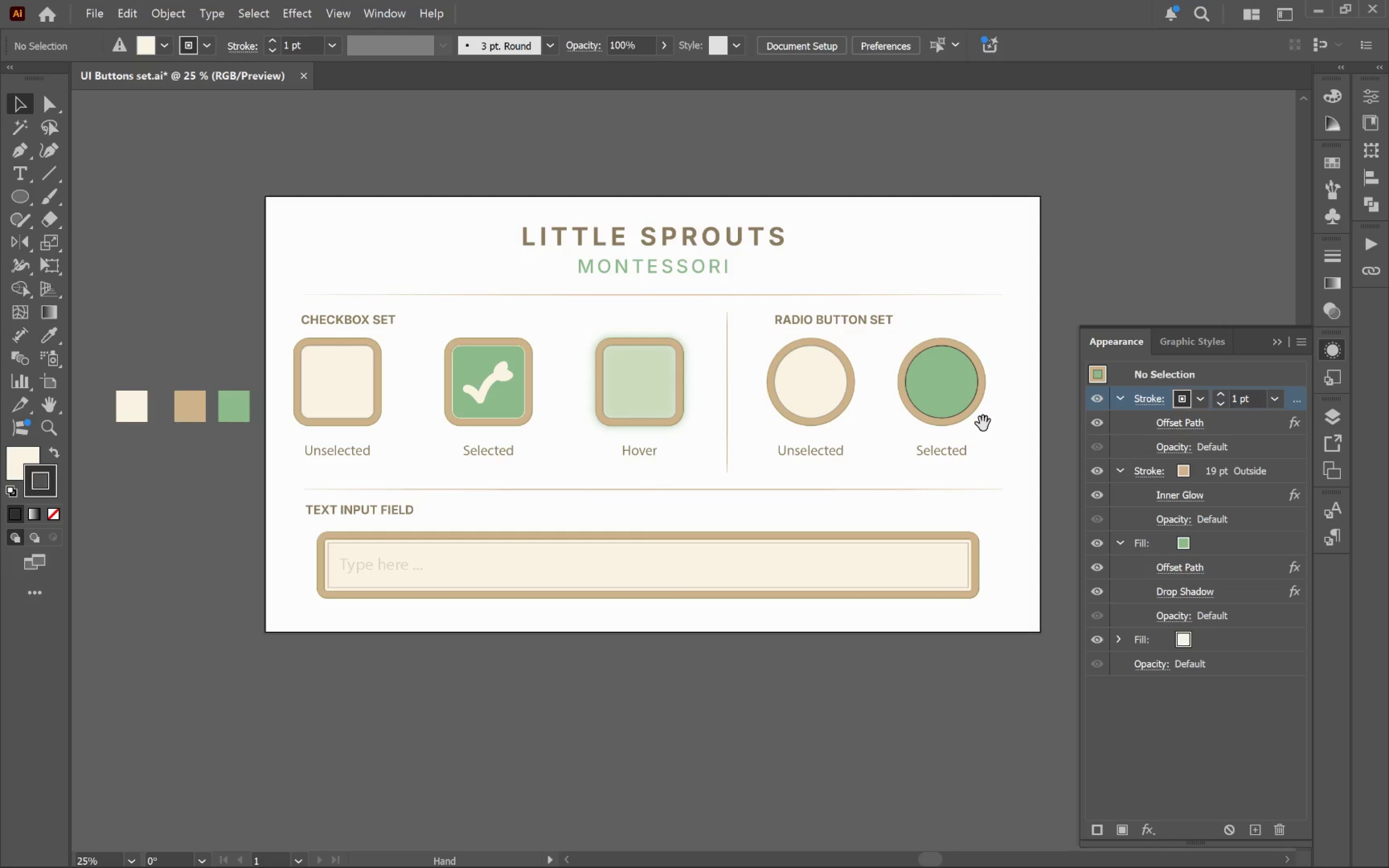 
key(Space)
 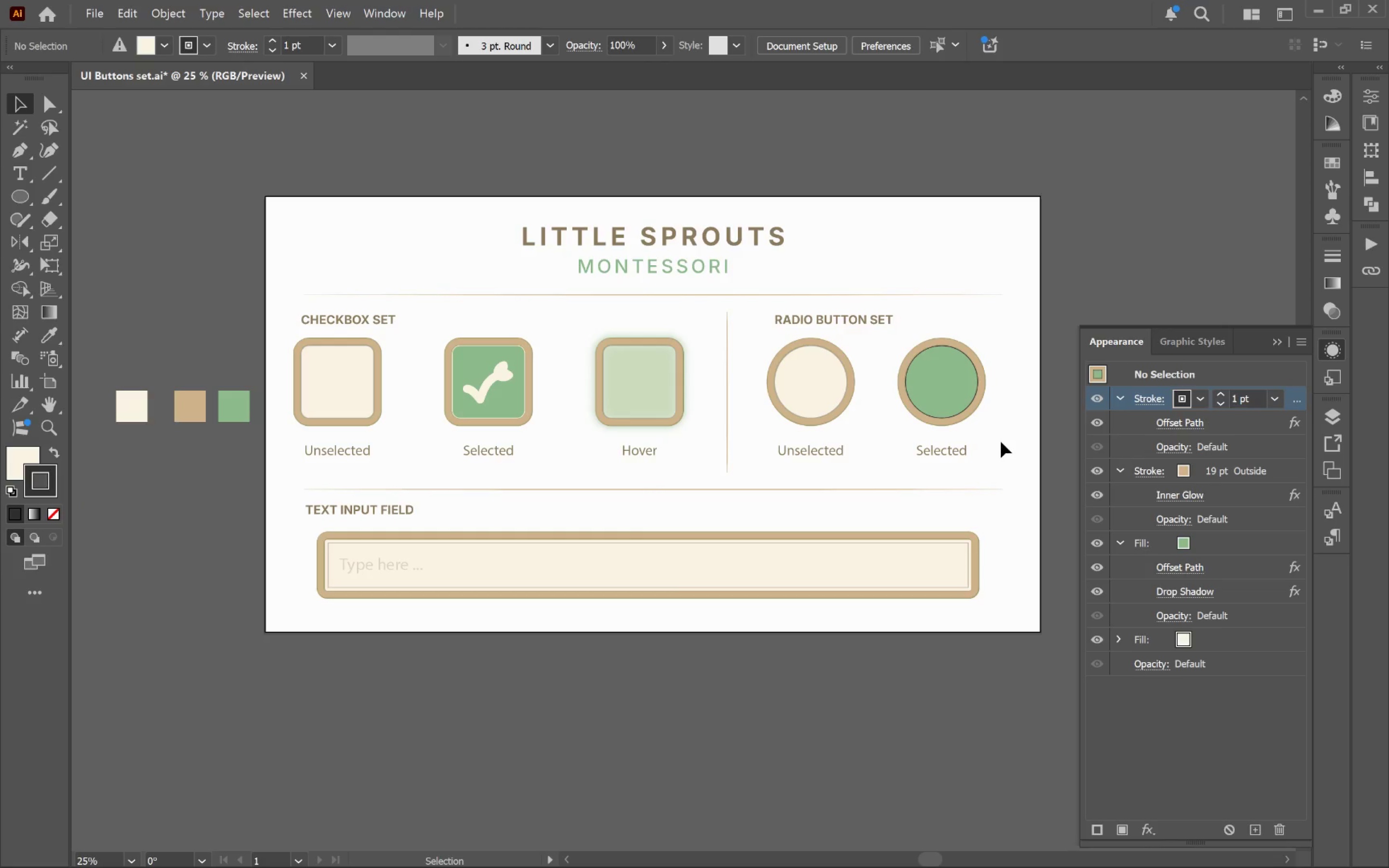 
left_click([1001, 442])
 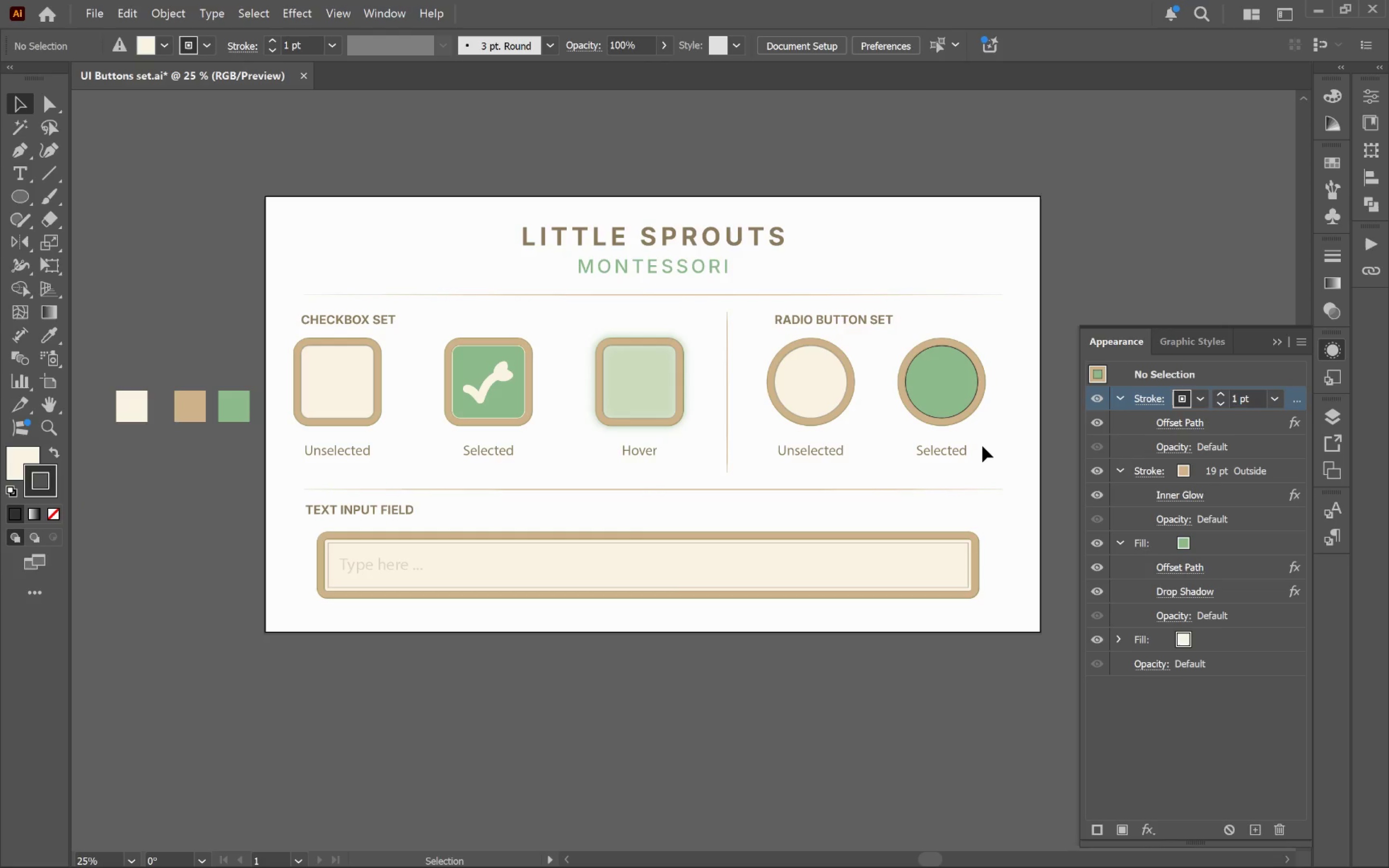 
wait(12.45)
 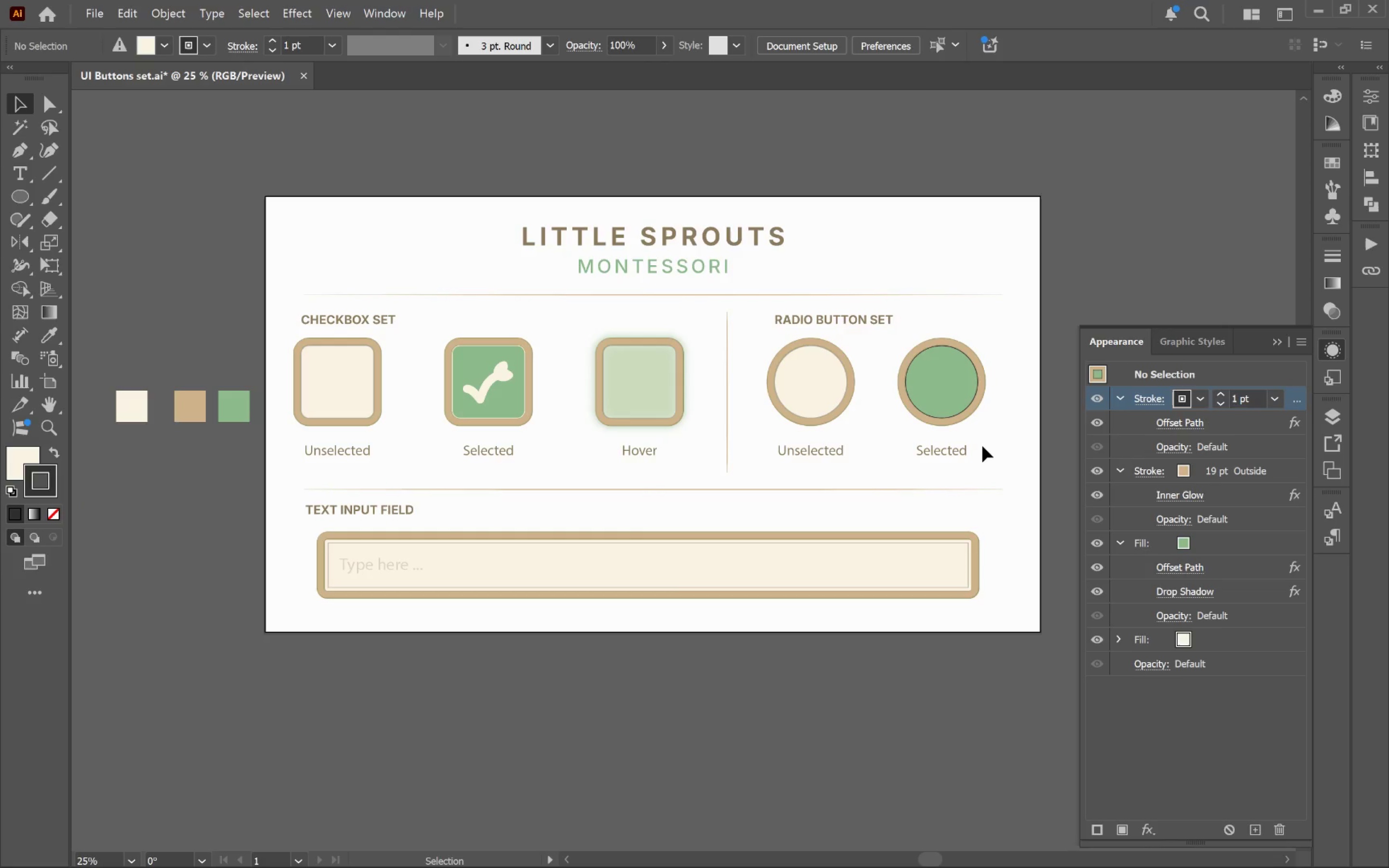 
hold_key(key=AltLeft, duration=1.63)
 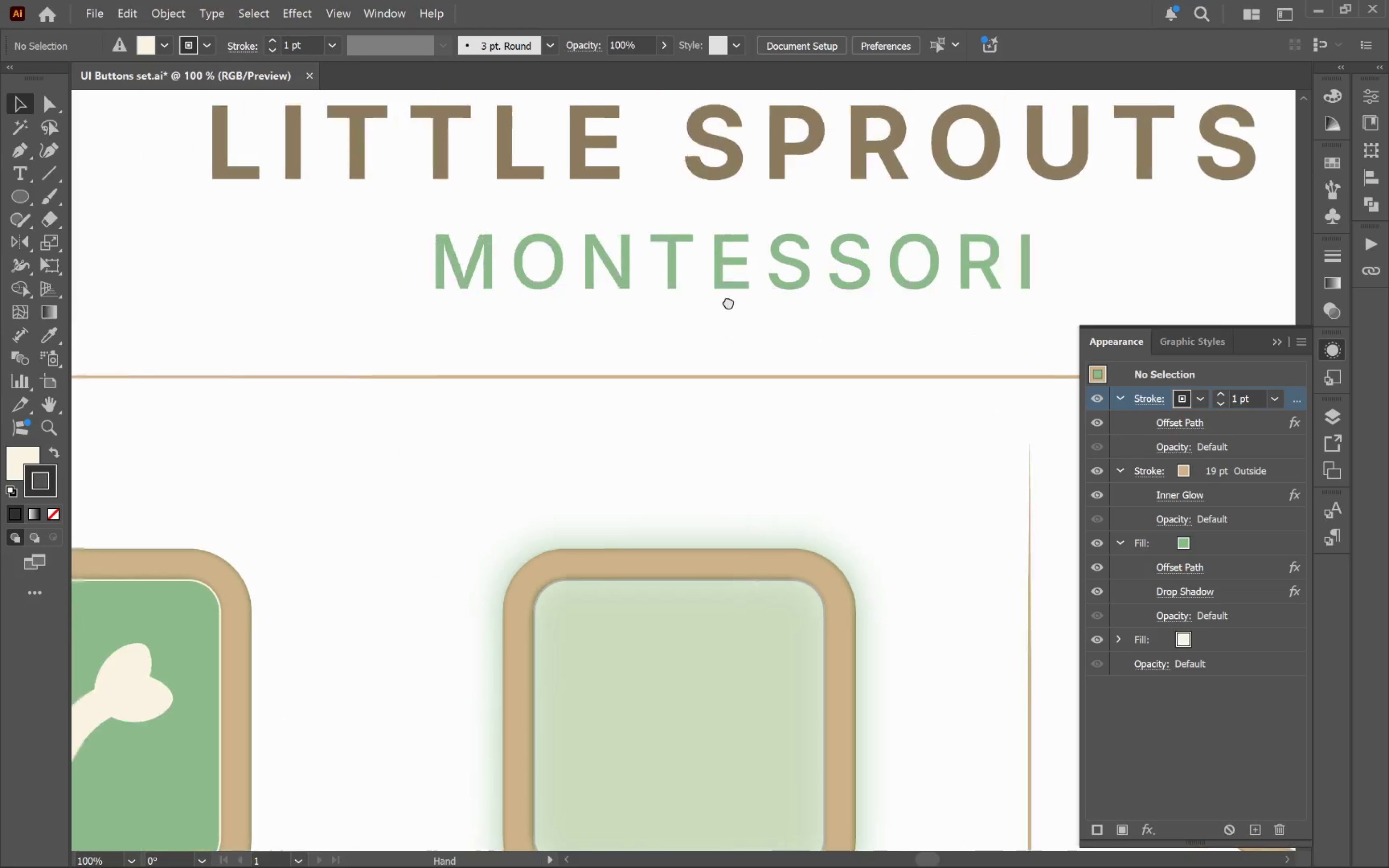 
hold_key(key=Space, duration=0.53)
 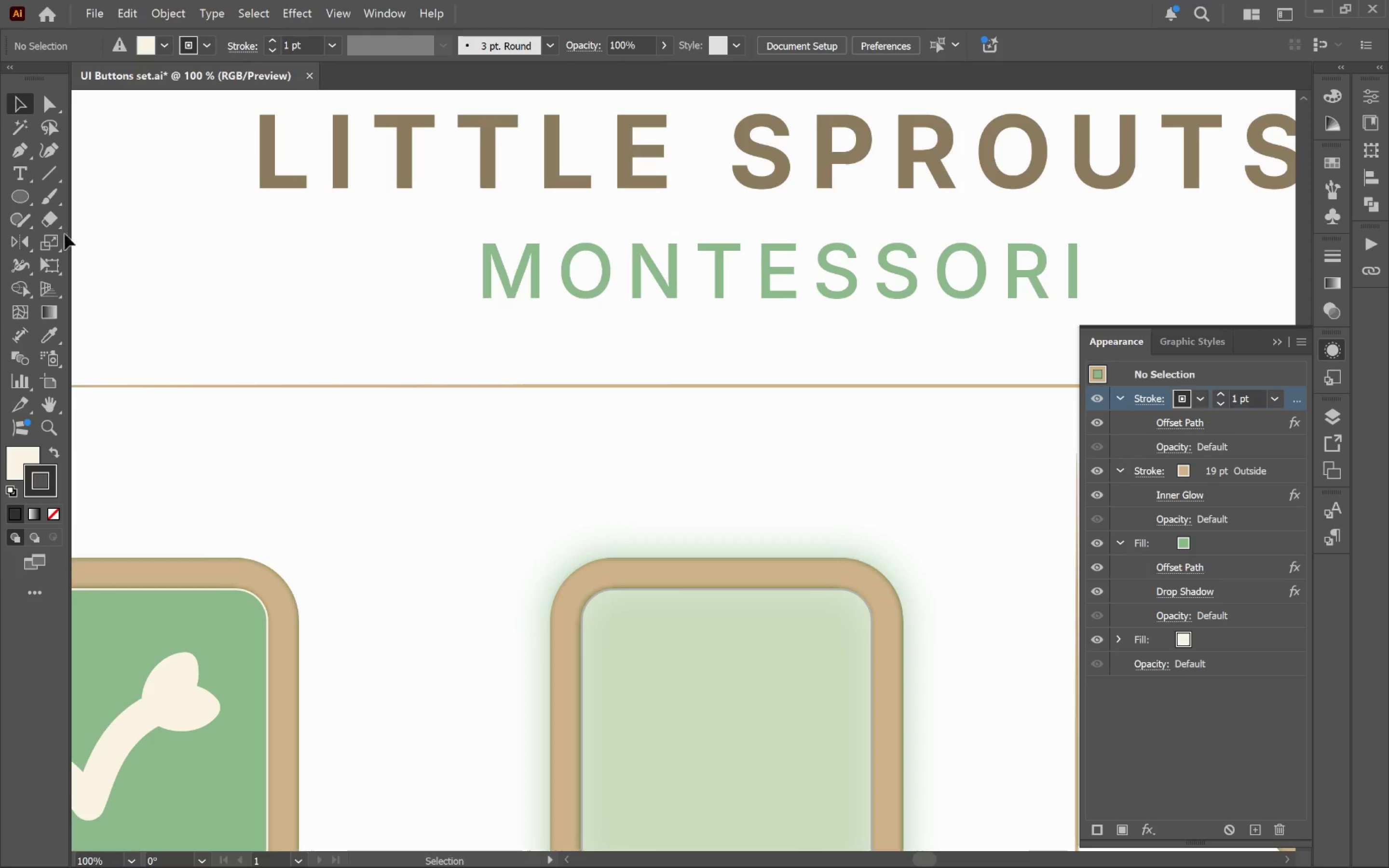 
left_click_drag(start_coordinate=[640, 285], to_coordinate=[756, 307])
 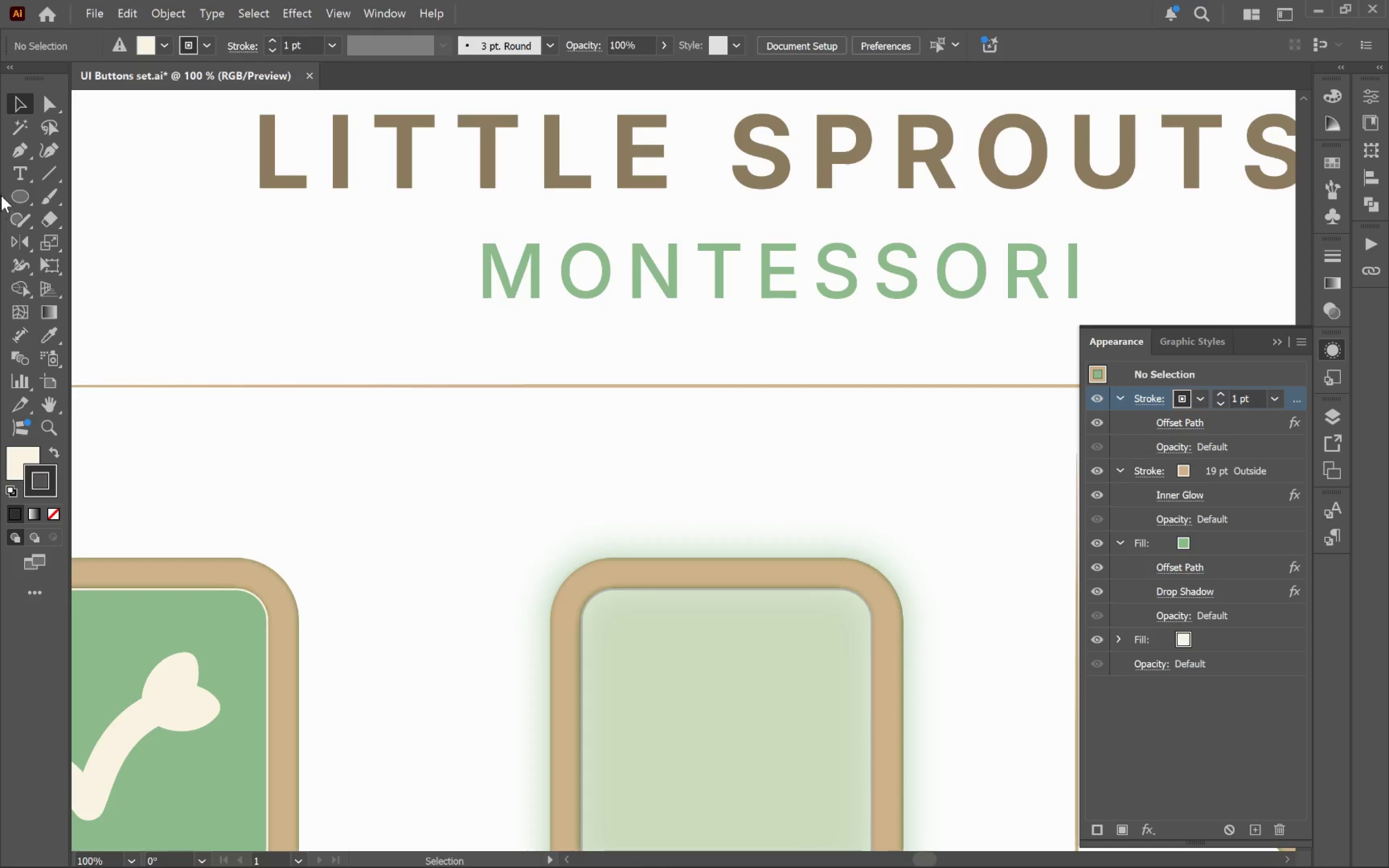 
scroll: coordinate [649, 271], scroll_direction: up, amount: 4.0
 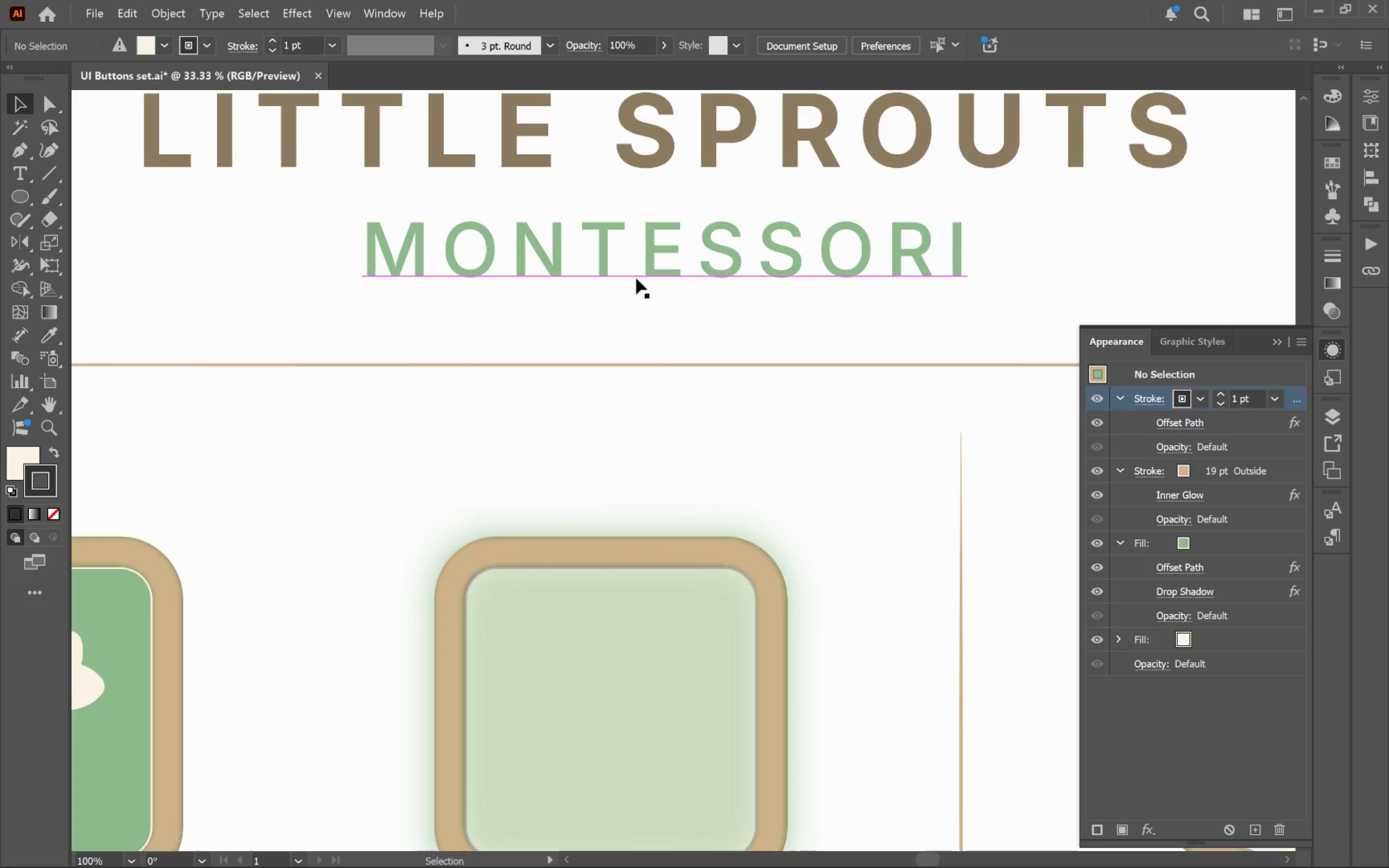 
left_click([34, 190])
 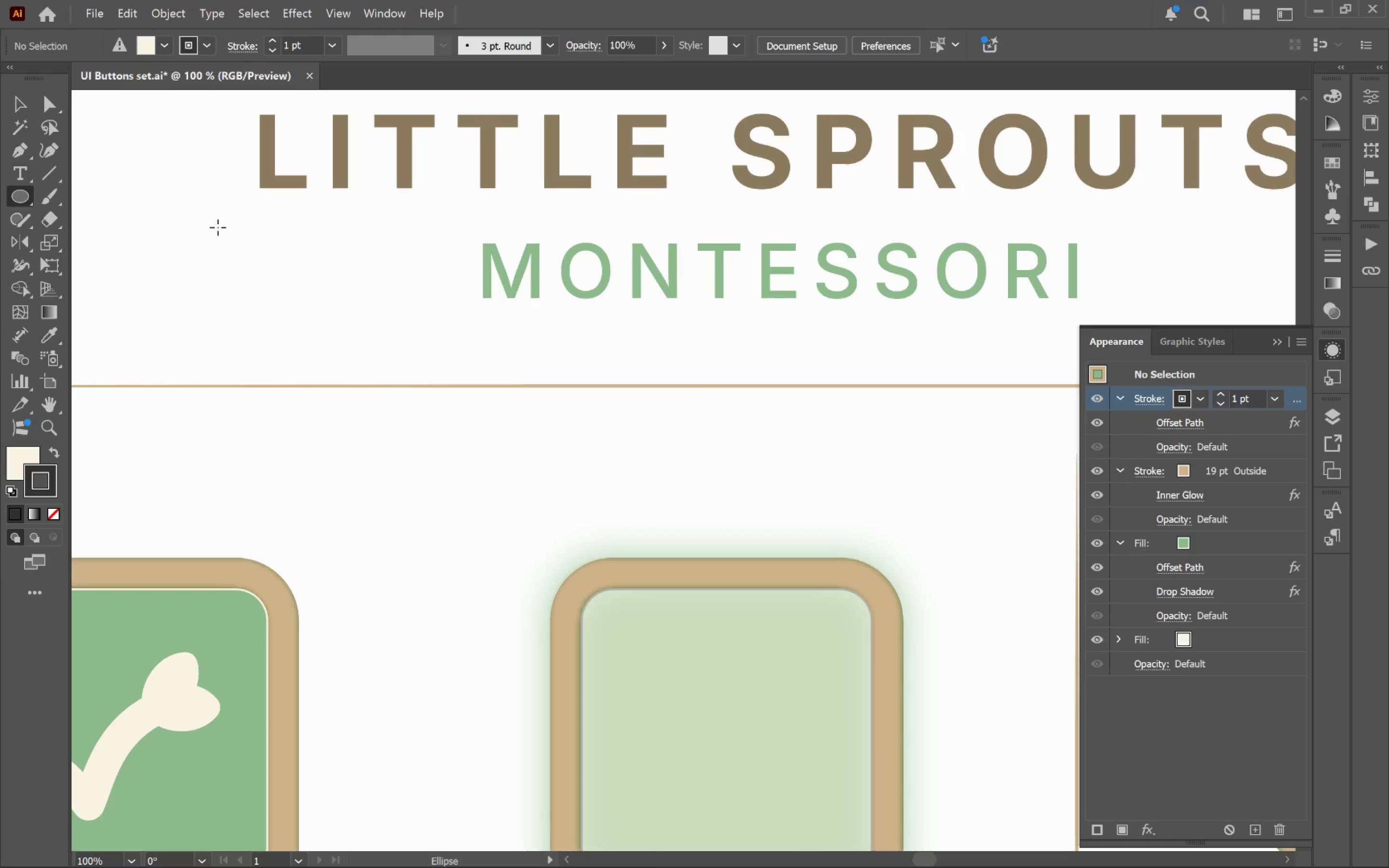 
hold_key(key=ShiftLeft, duration=1.7)
left_click_drag(start_coordinate=[375, 258], to_coordinate=[394, 273])
 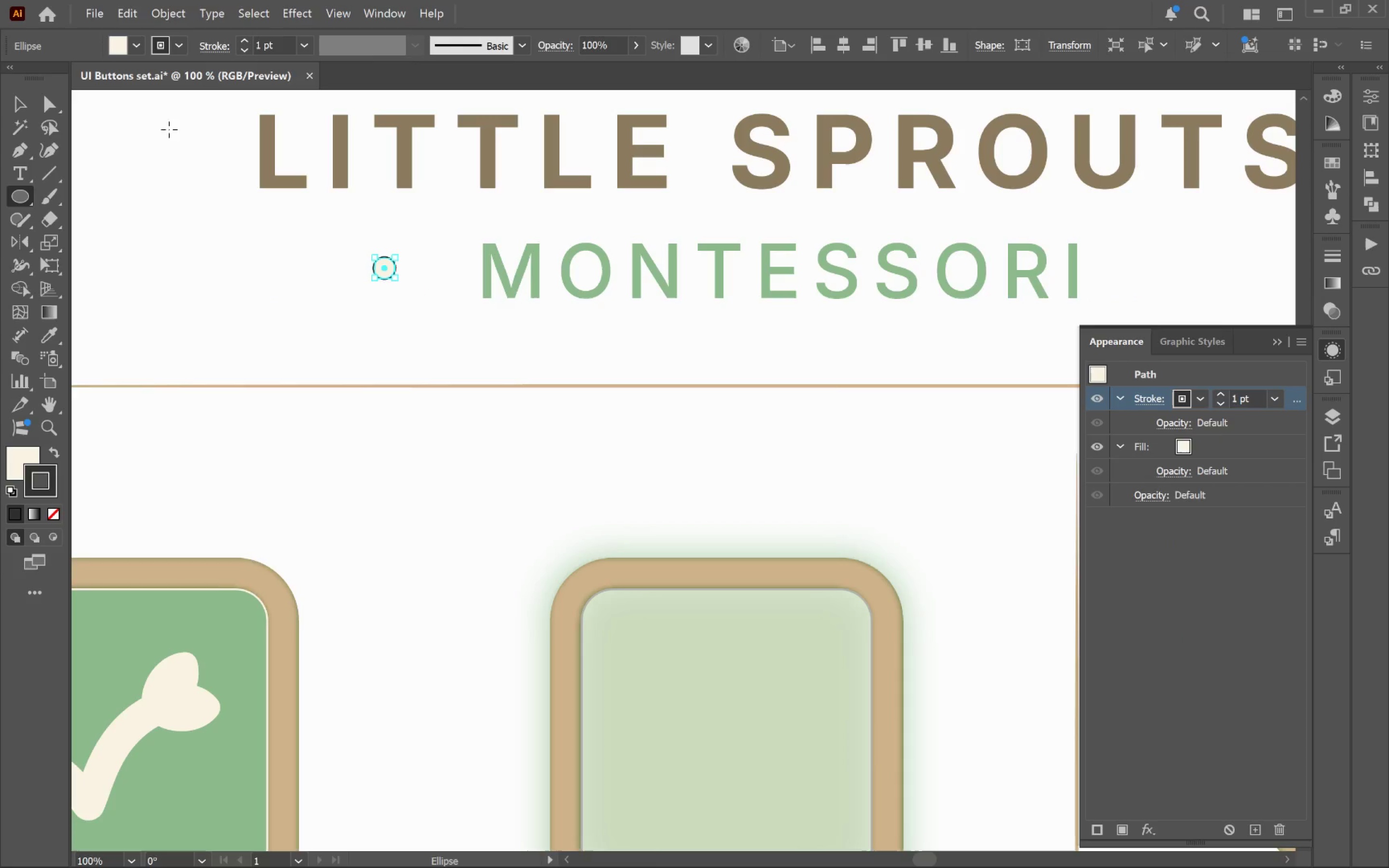 
left_click([181, 47])
 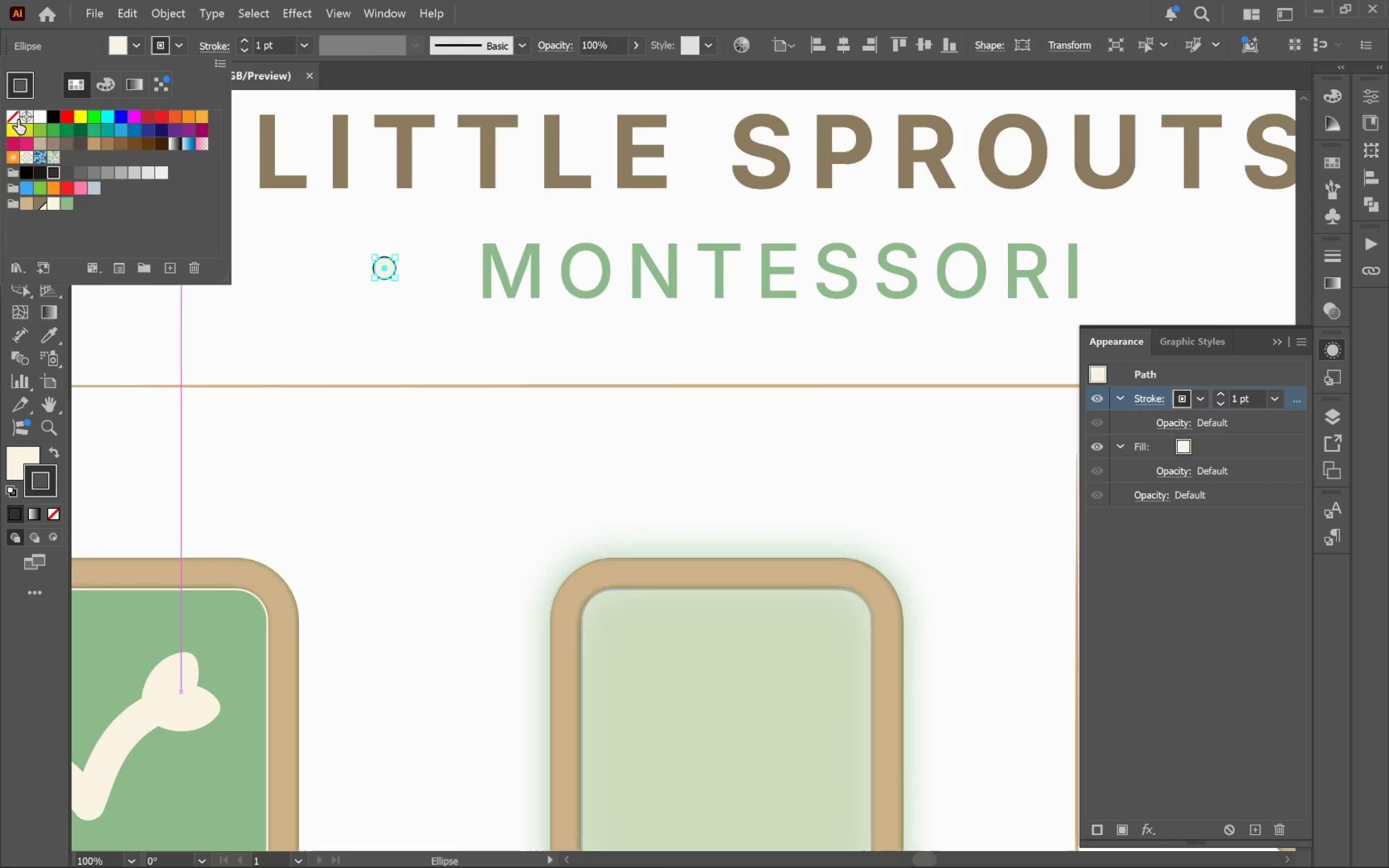 
left_click([9, 117])
 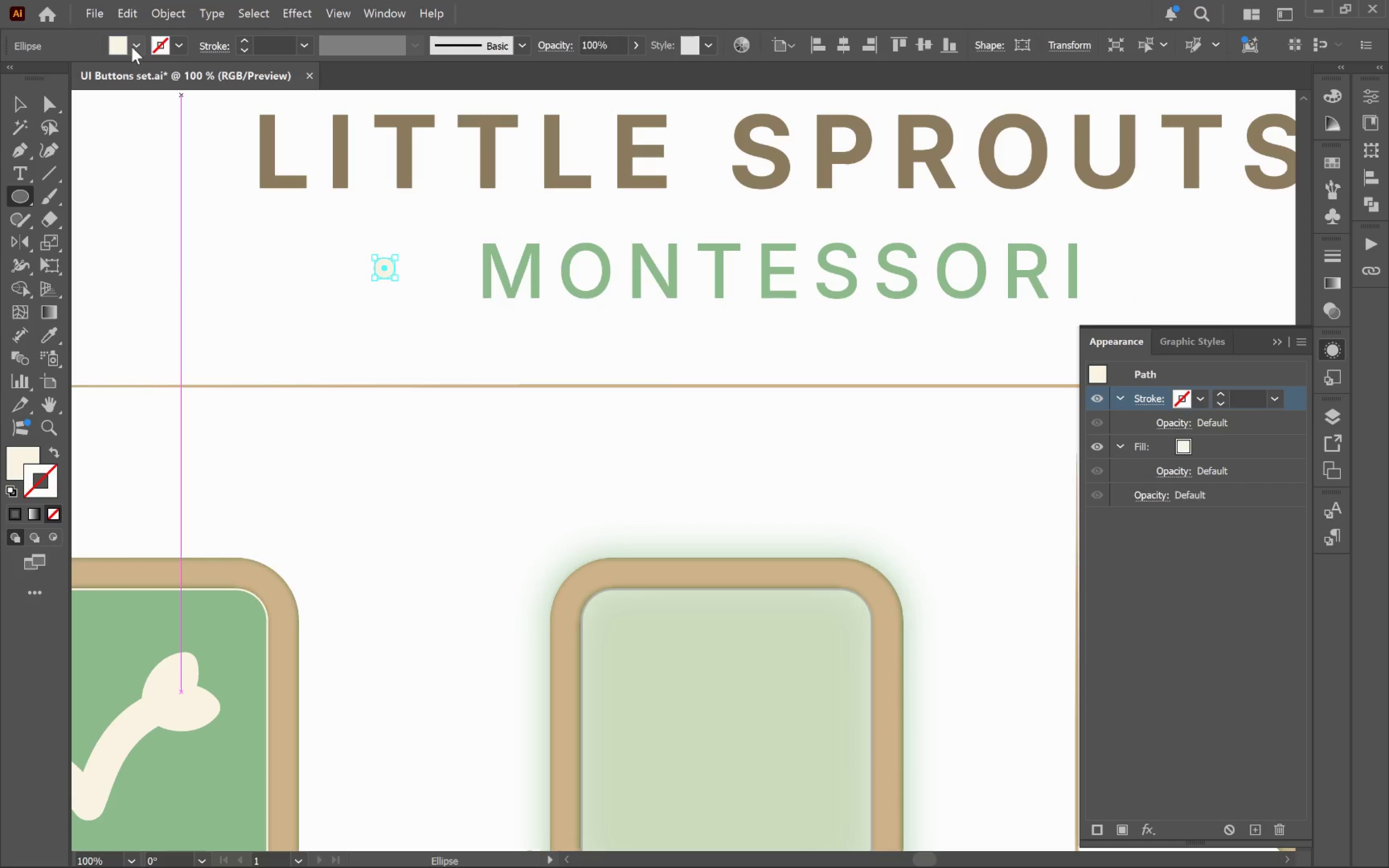 
double_click([132, 47])
 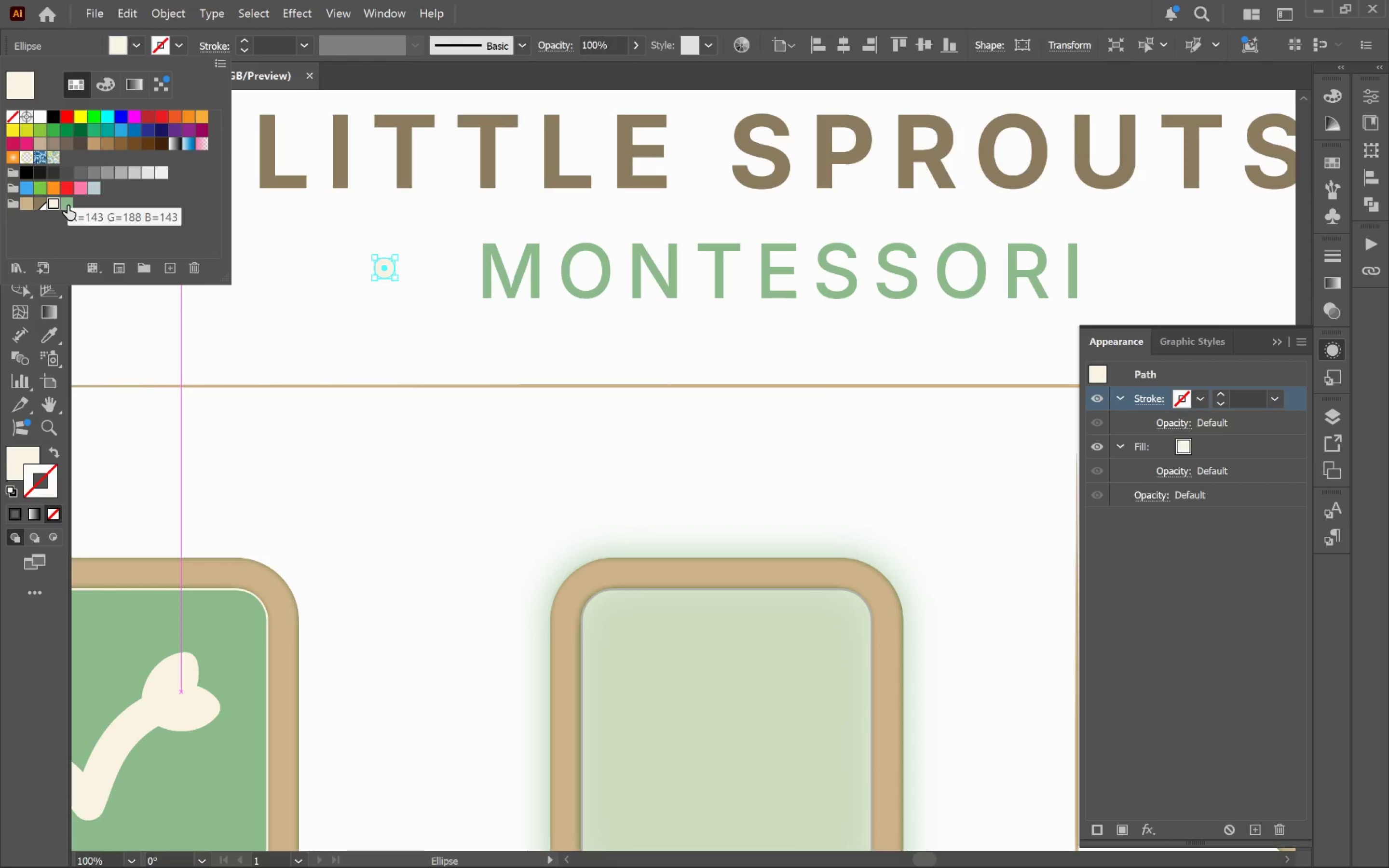 
left_click([68, 205])
 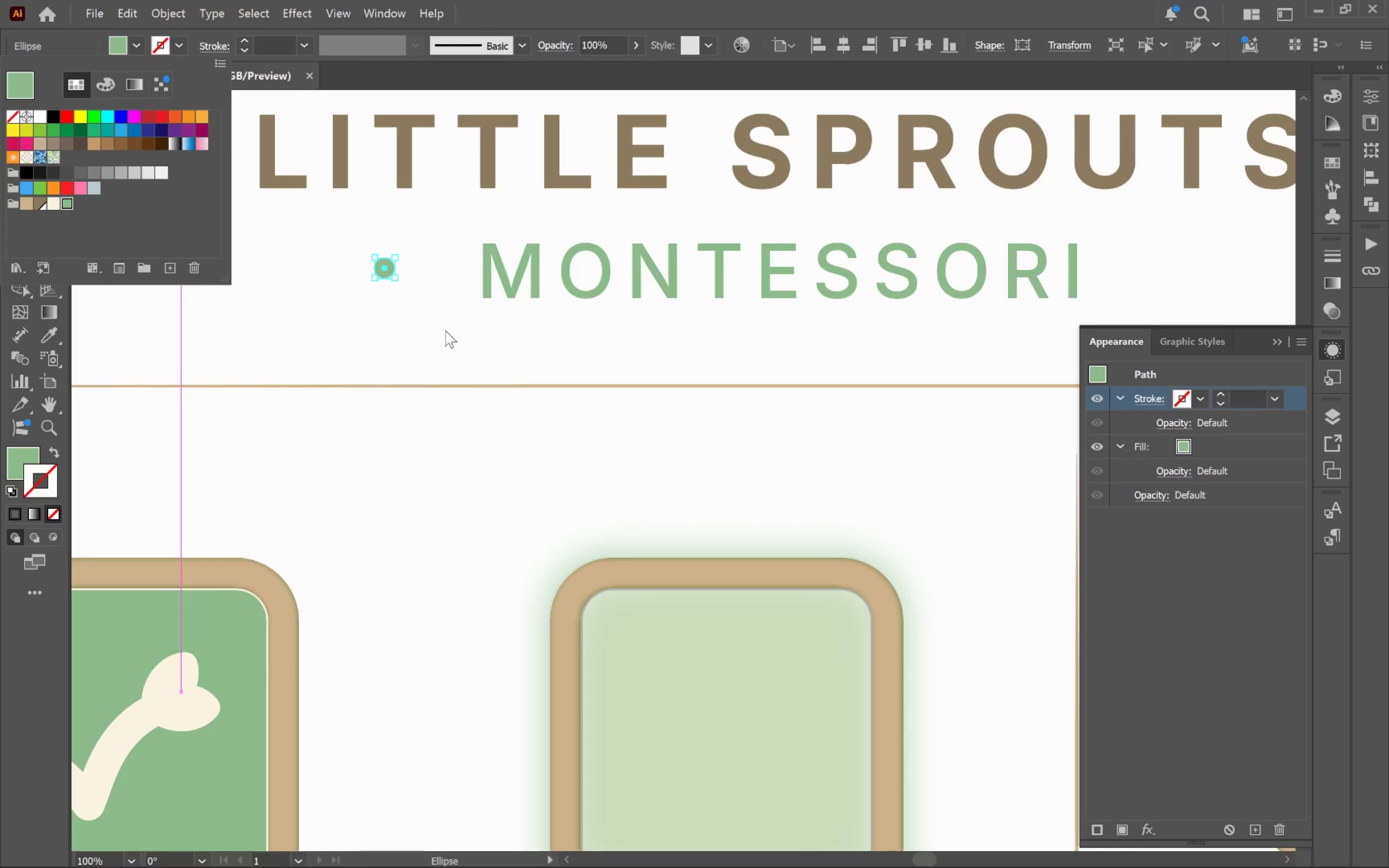 
left_click([447, 330])
 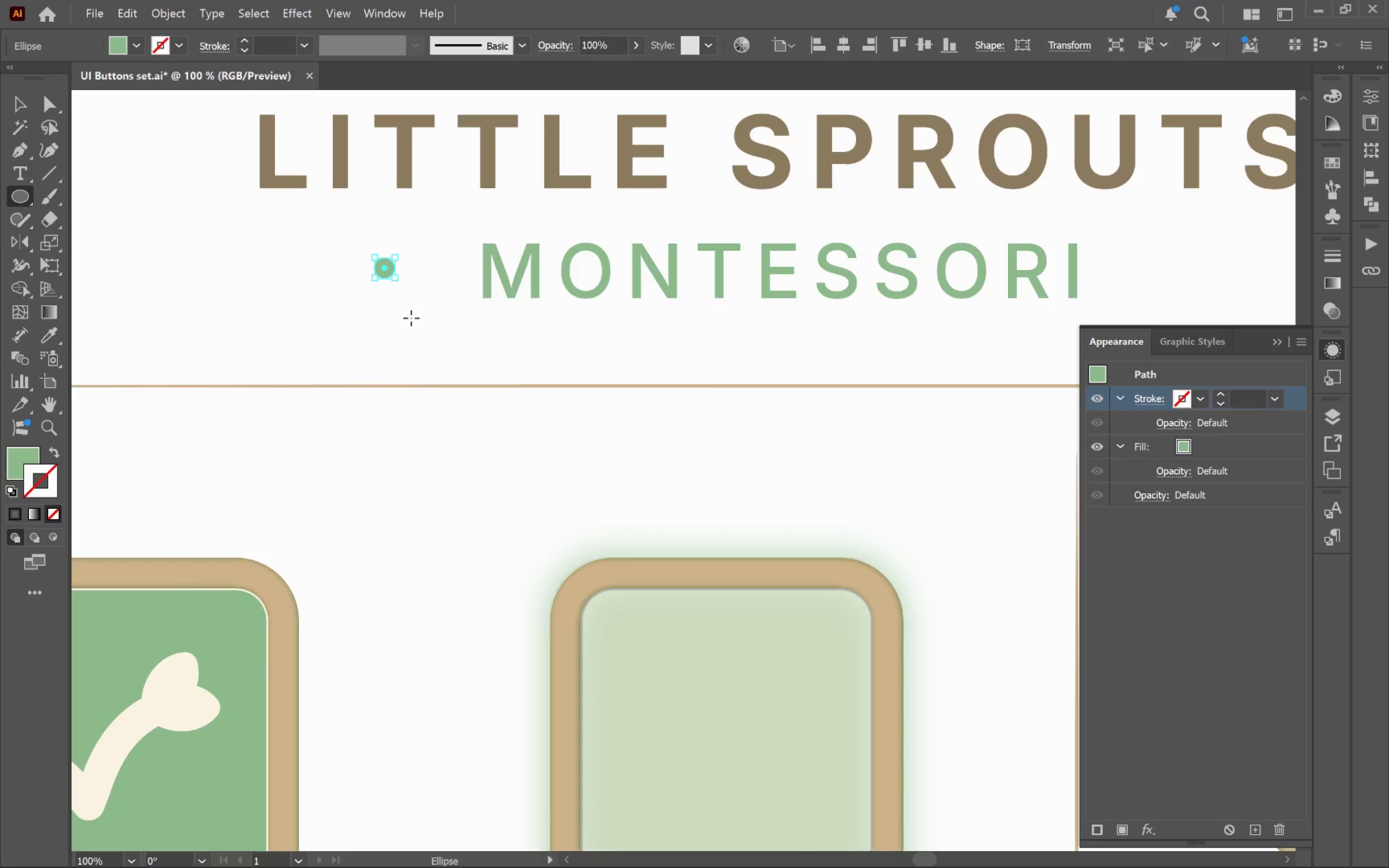 
key(V)
 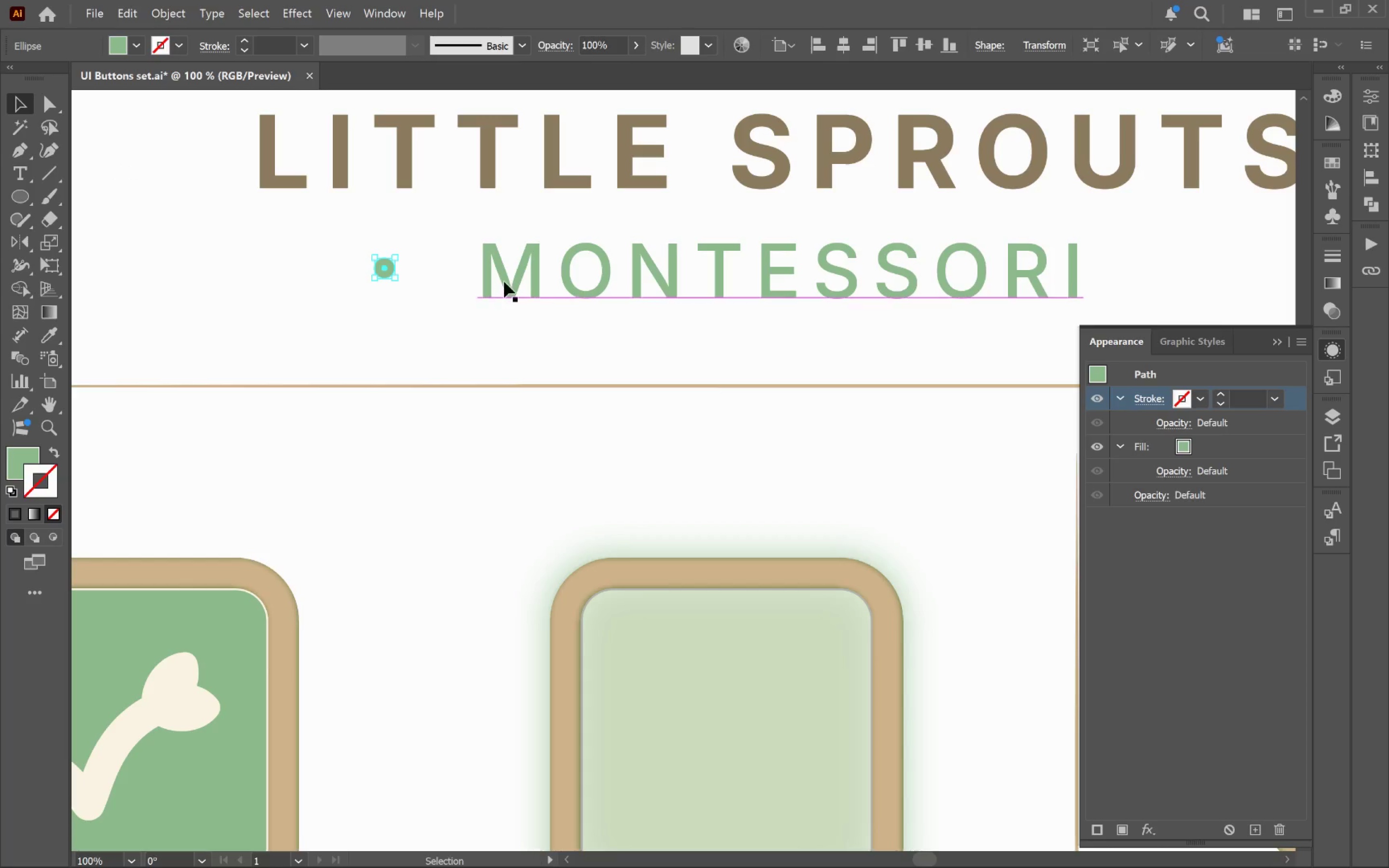 
hold_key(key=ShiftLeft, duration=0.33)
left_click([505, 279])
 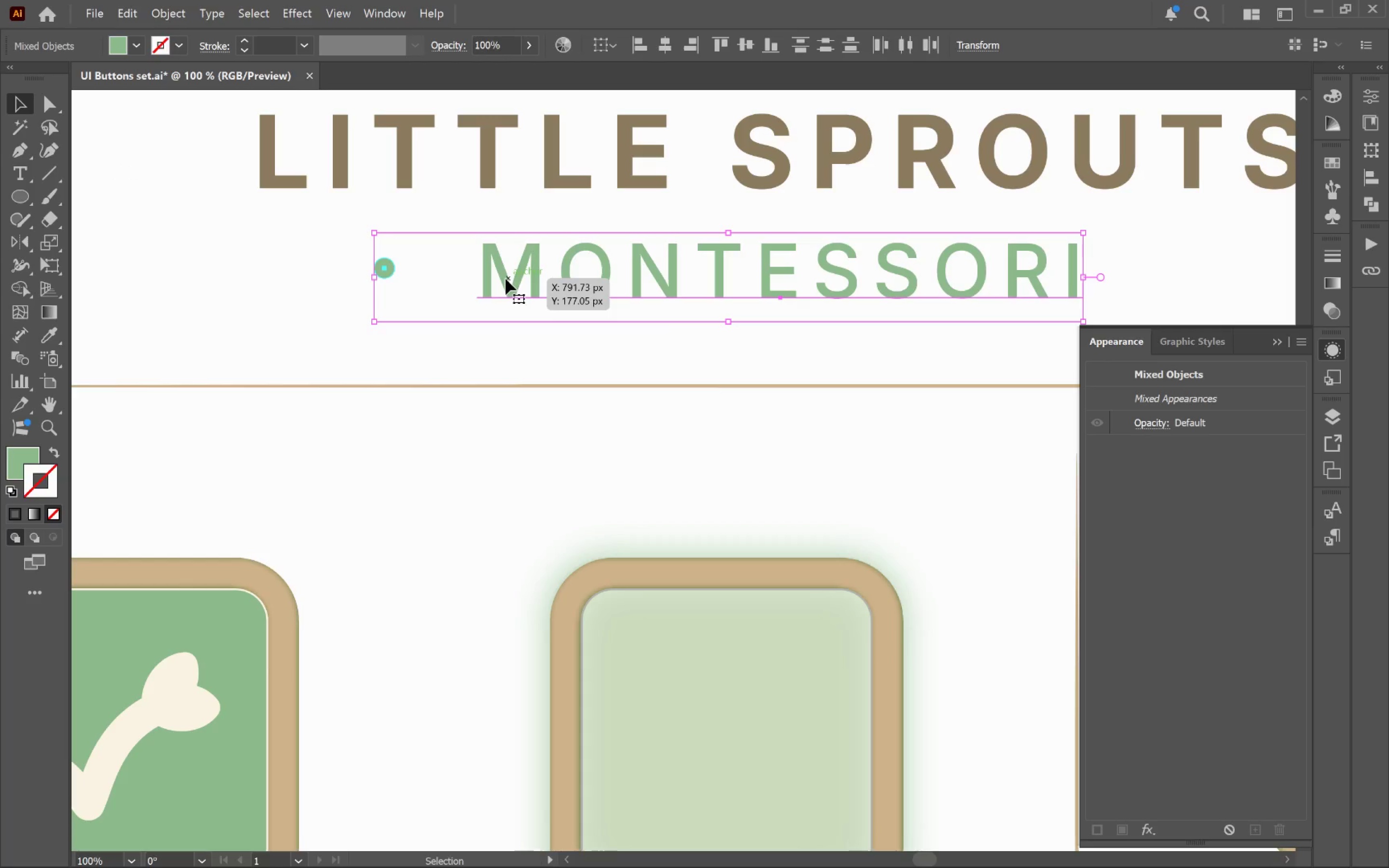 
left_click([505, 279])
 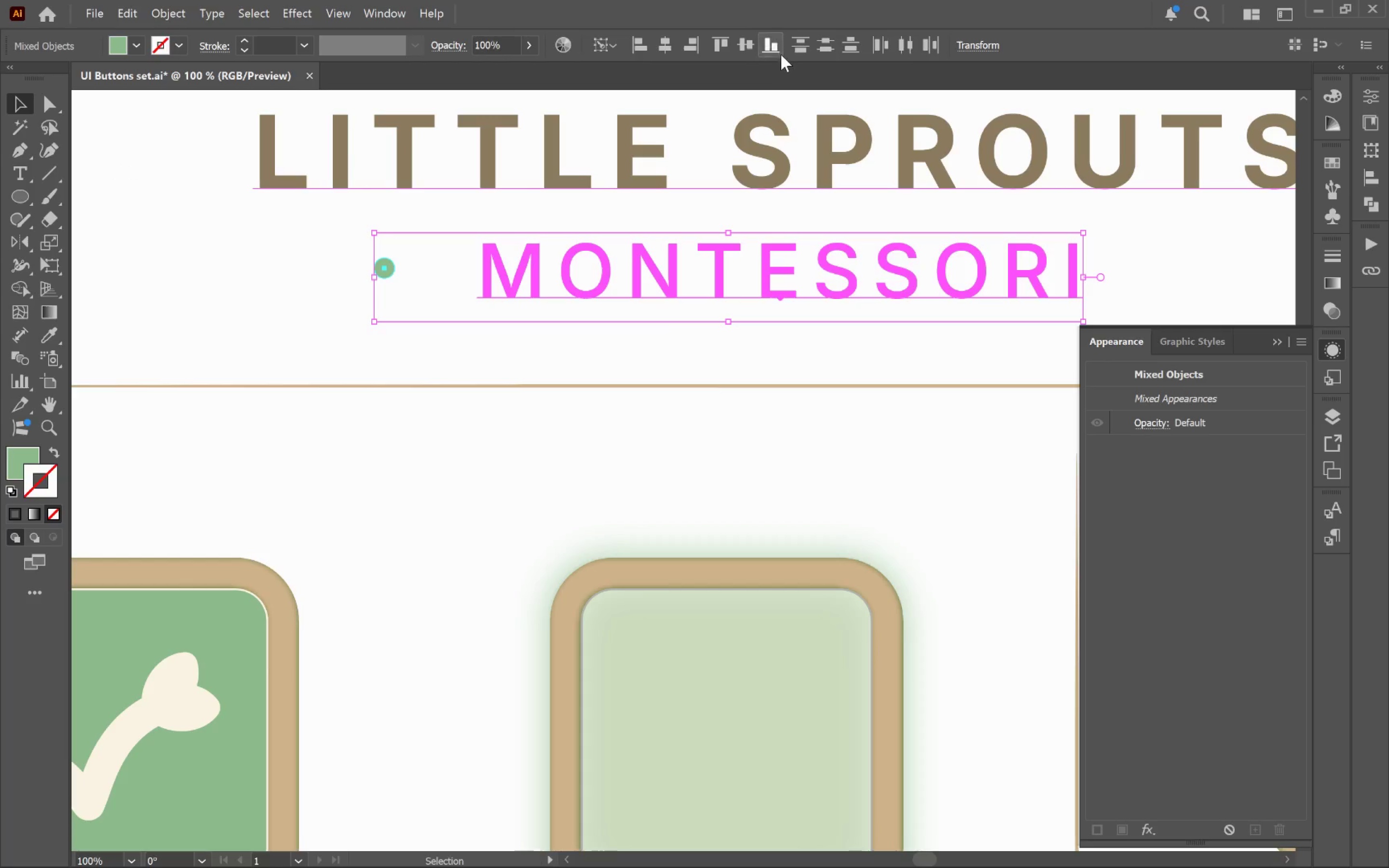 
left_click([751, 43])
 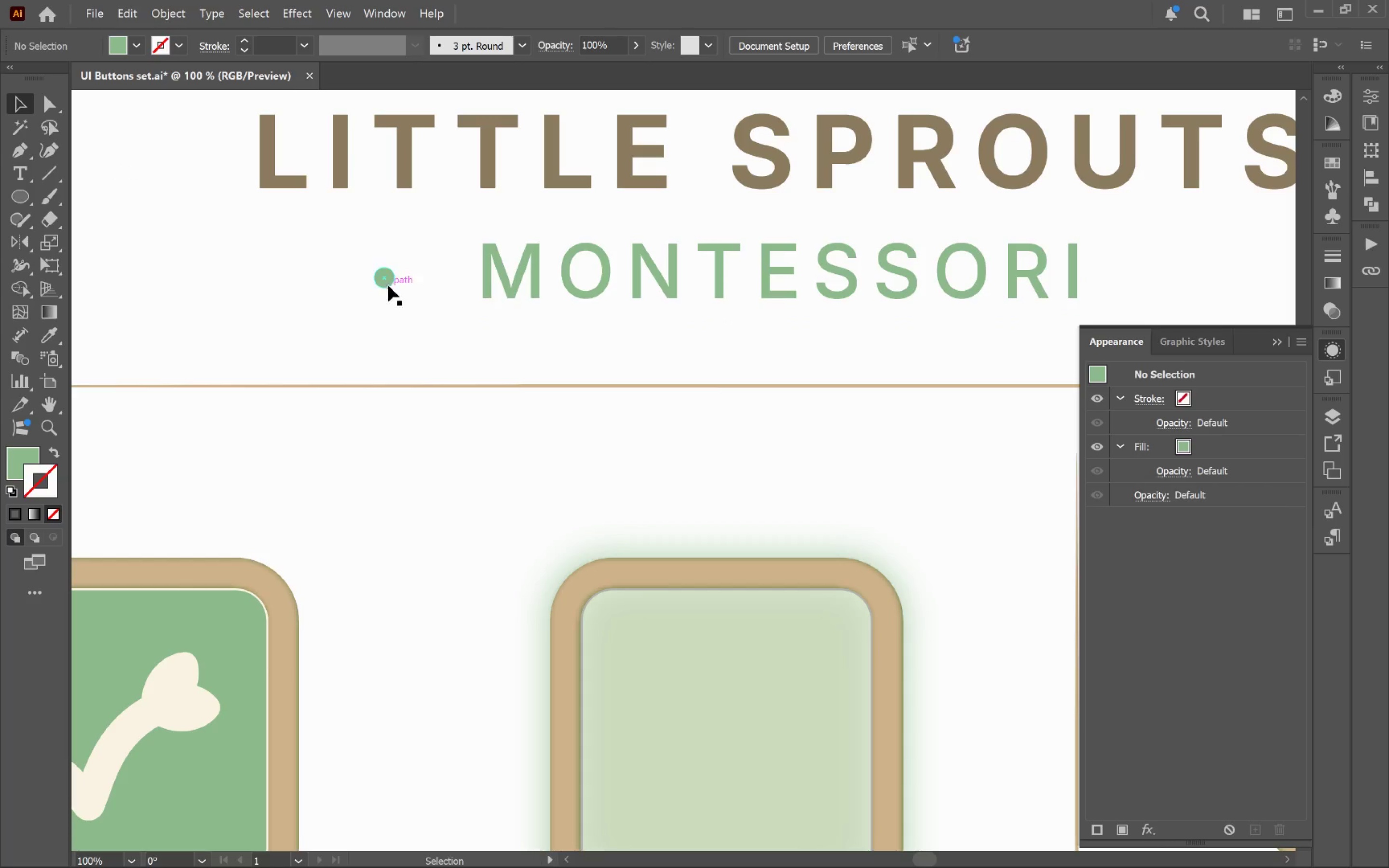 
left_click_drag(start_coordinate=[386, 285], to_coordinate=[386, 280])
 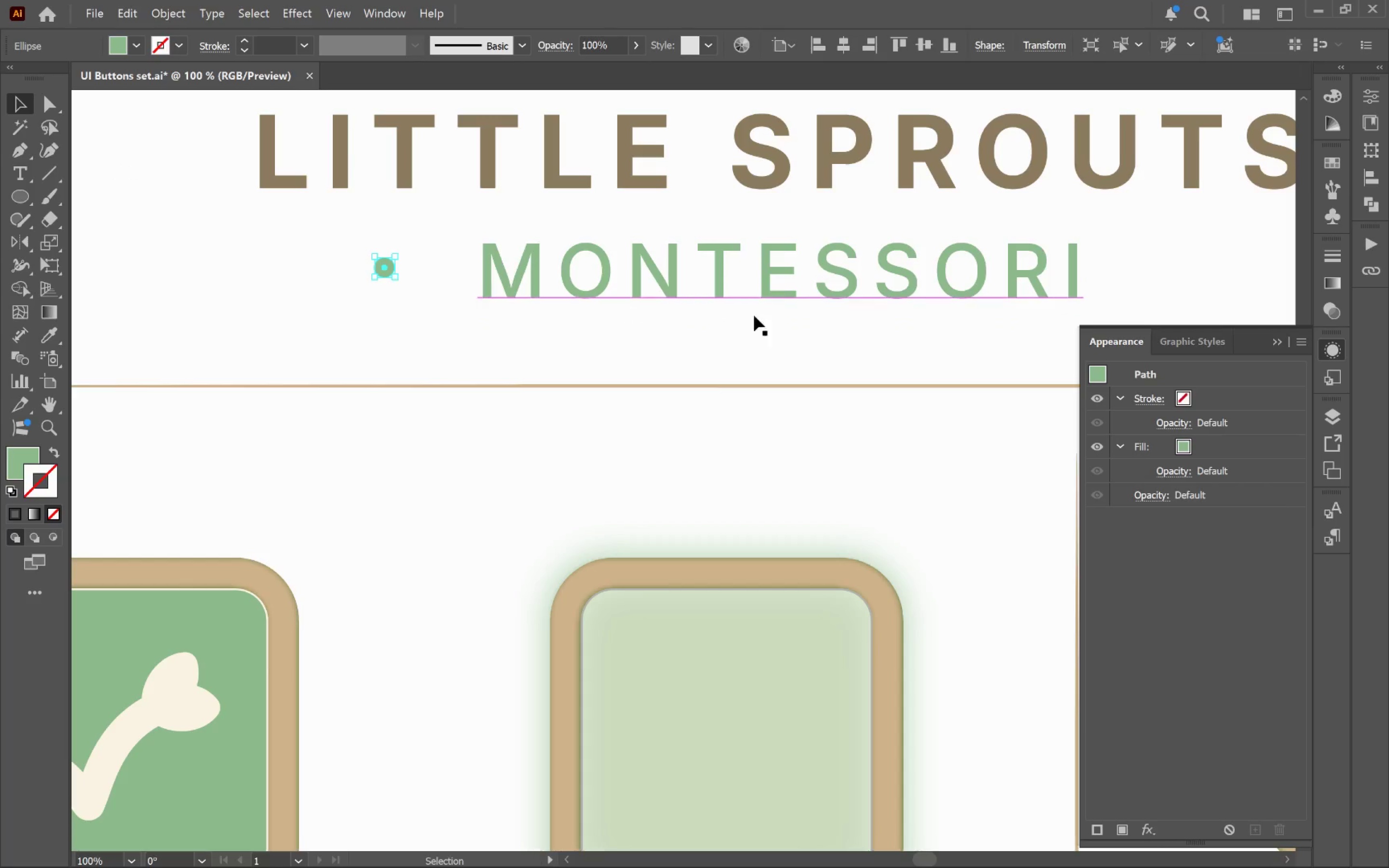 
hold_key(key=ShiftLeft, duration=1.05)
 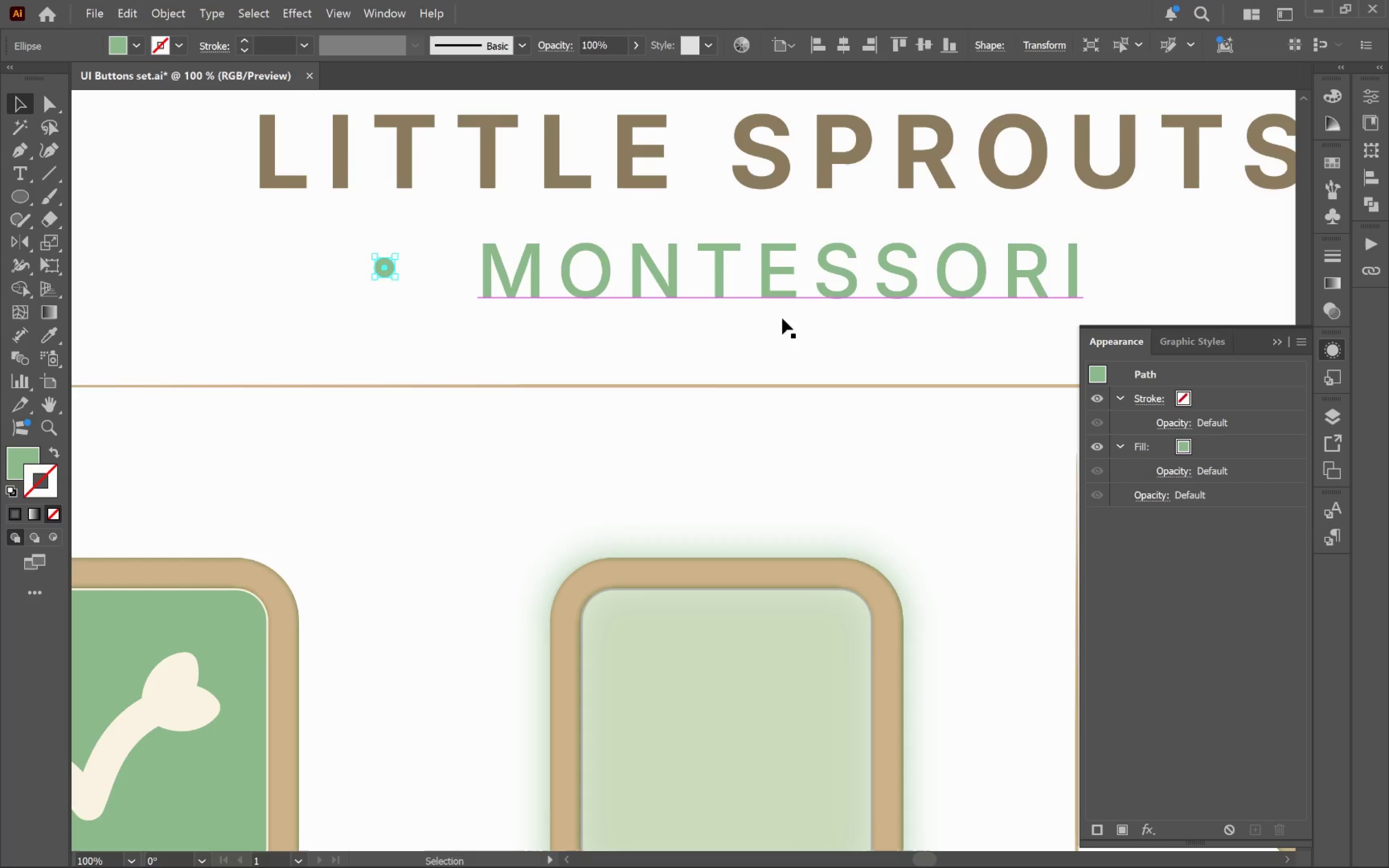 
hold_key(key=Space, duration=0.74)
 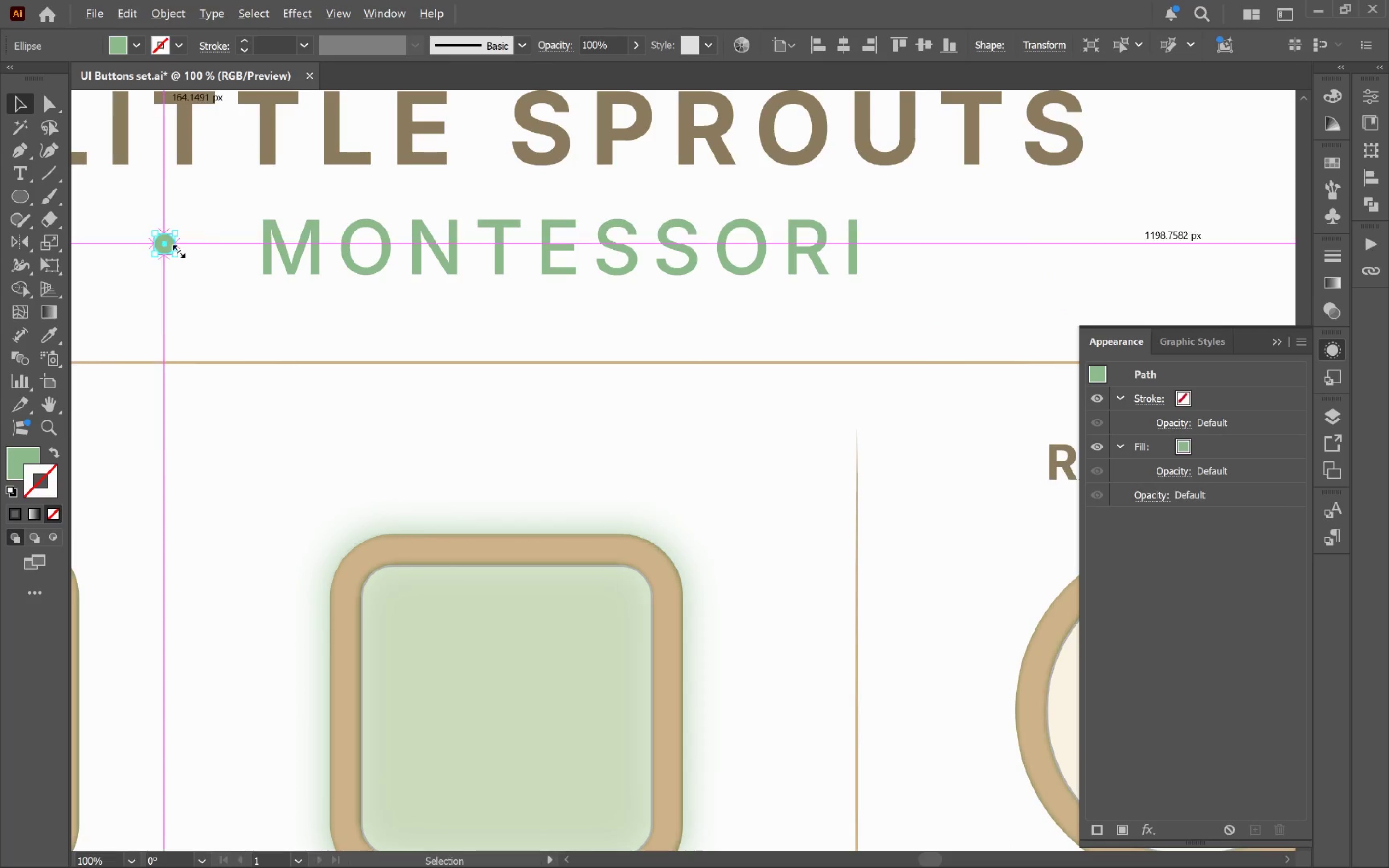 
left_click_drag(start_coordinate=[749, 320], to_coordinate=[529, 296])
 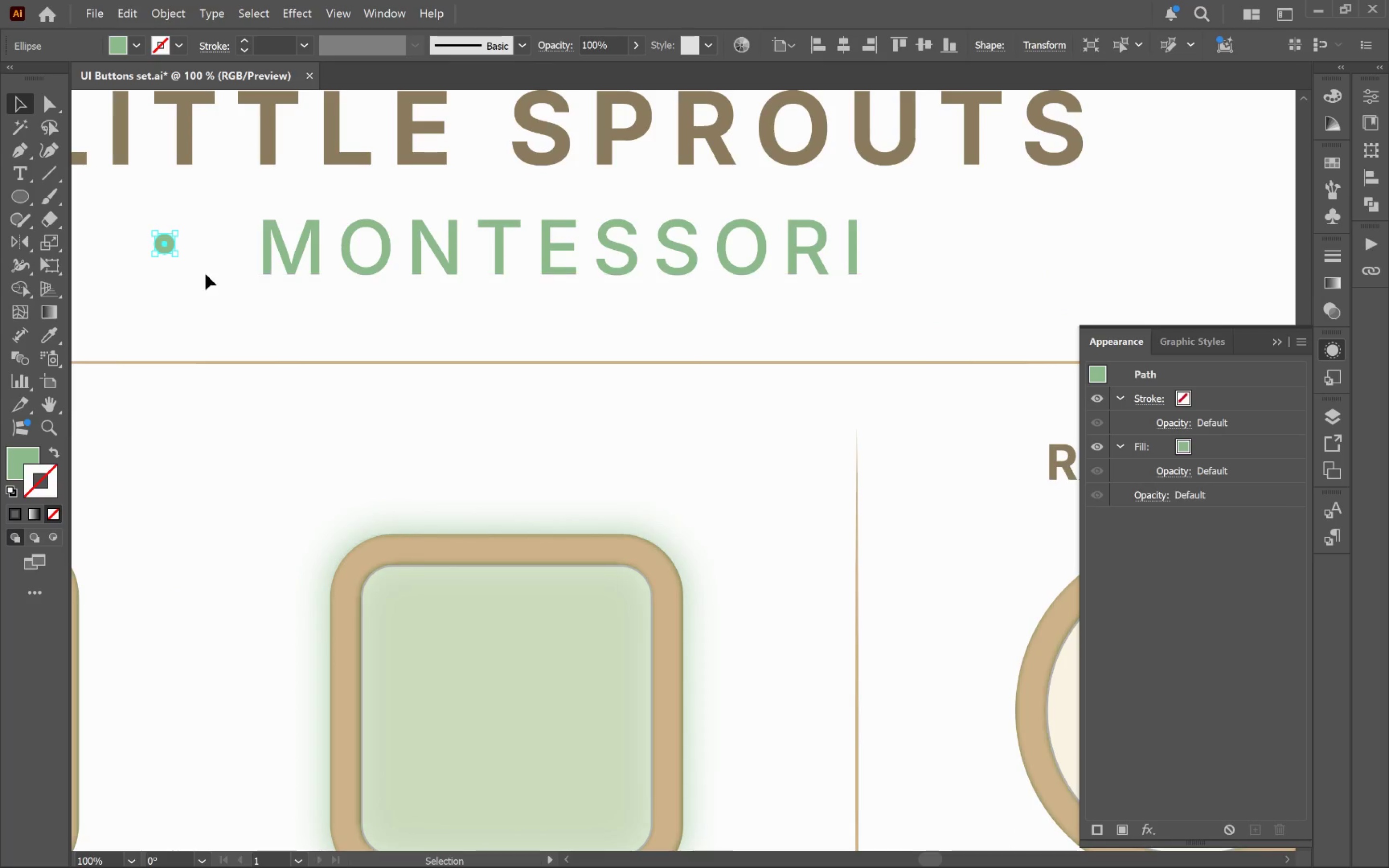 
hold_key(key=AltLeft, duration=3.41)
left_click_drag(start_coordinate=[164, 244], to_coordinate=[958, 271])
 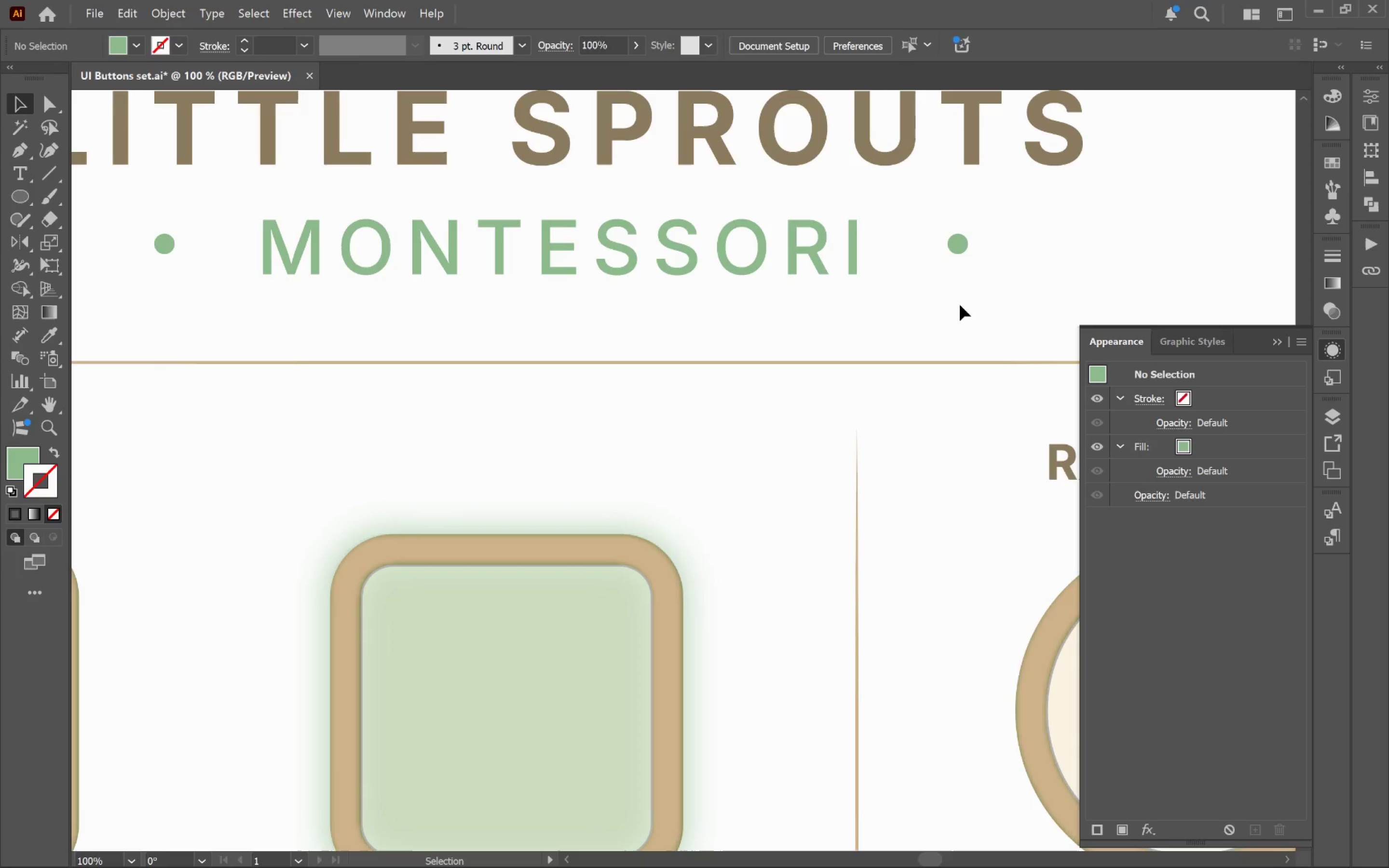 
hold_key(key=ShiftLeft, duration=2.31)
 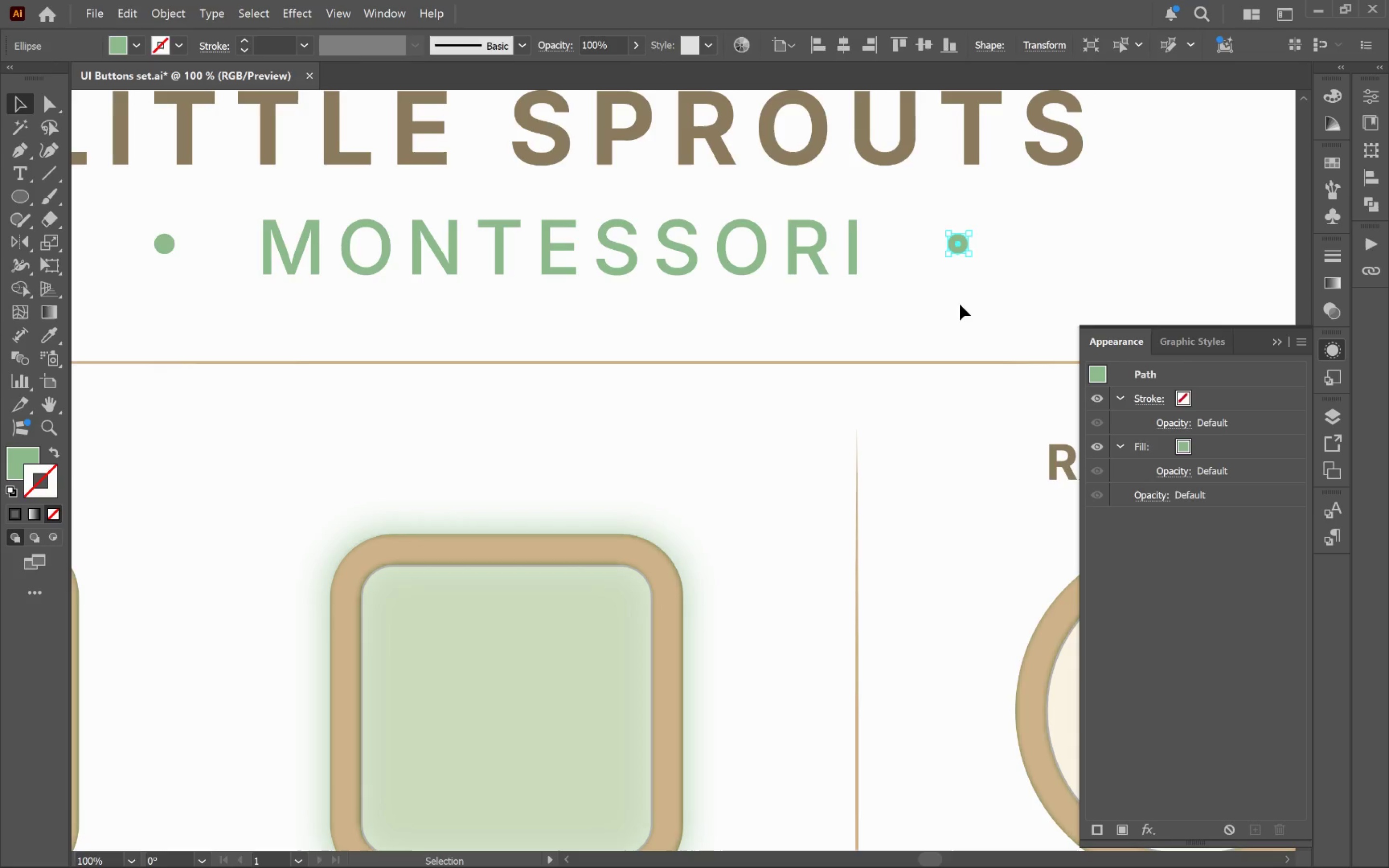 
left_click([960, 304])
 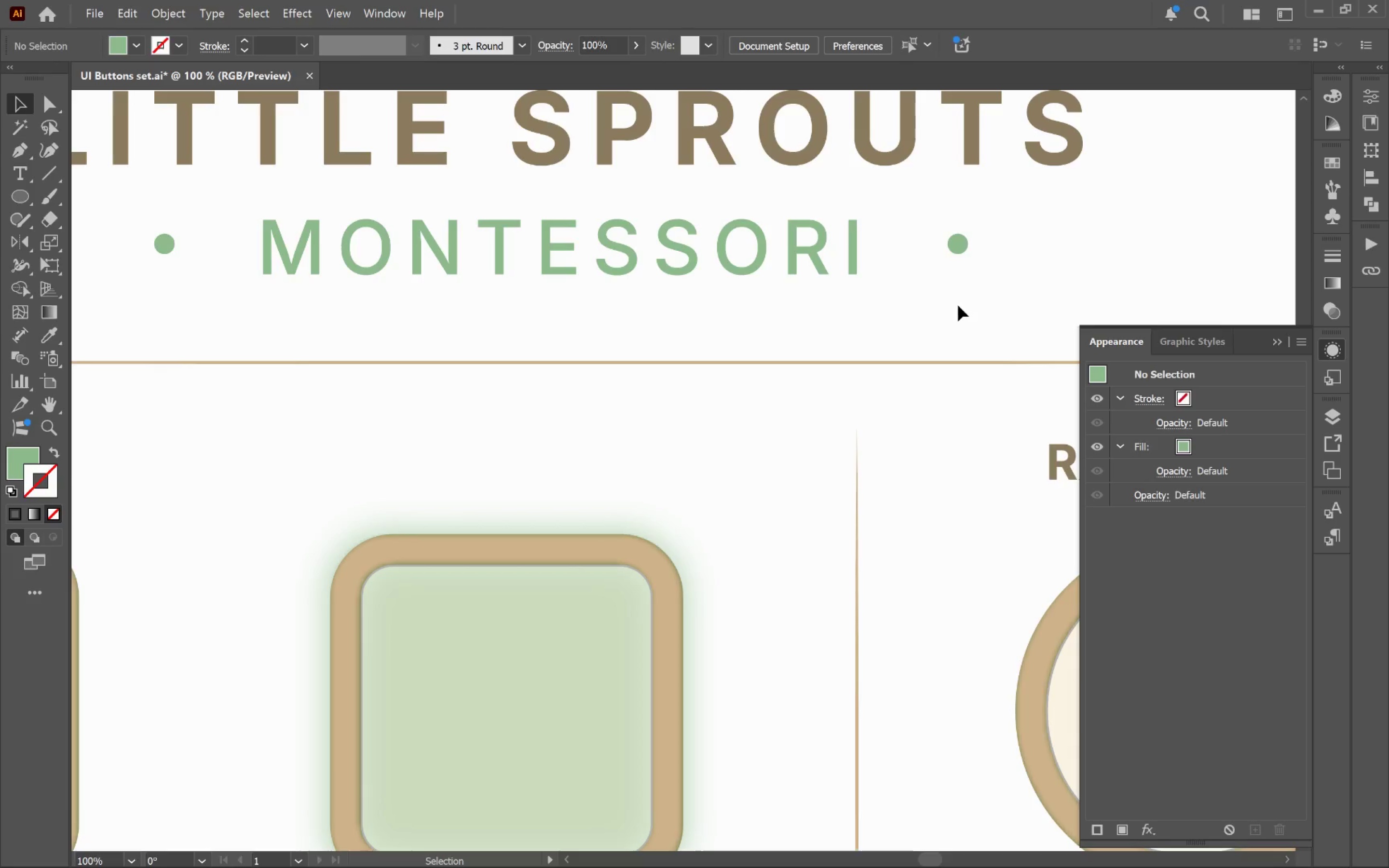 
hold_key(key=AltLeft, duration=0.87)
scroll: coordinate [957, 304], scroll_direction: down, amount: 3.0
 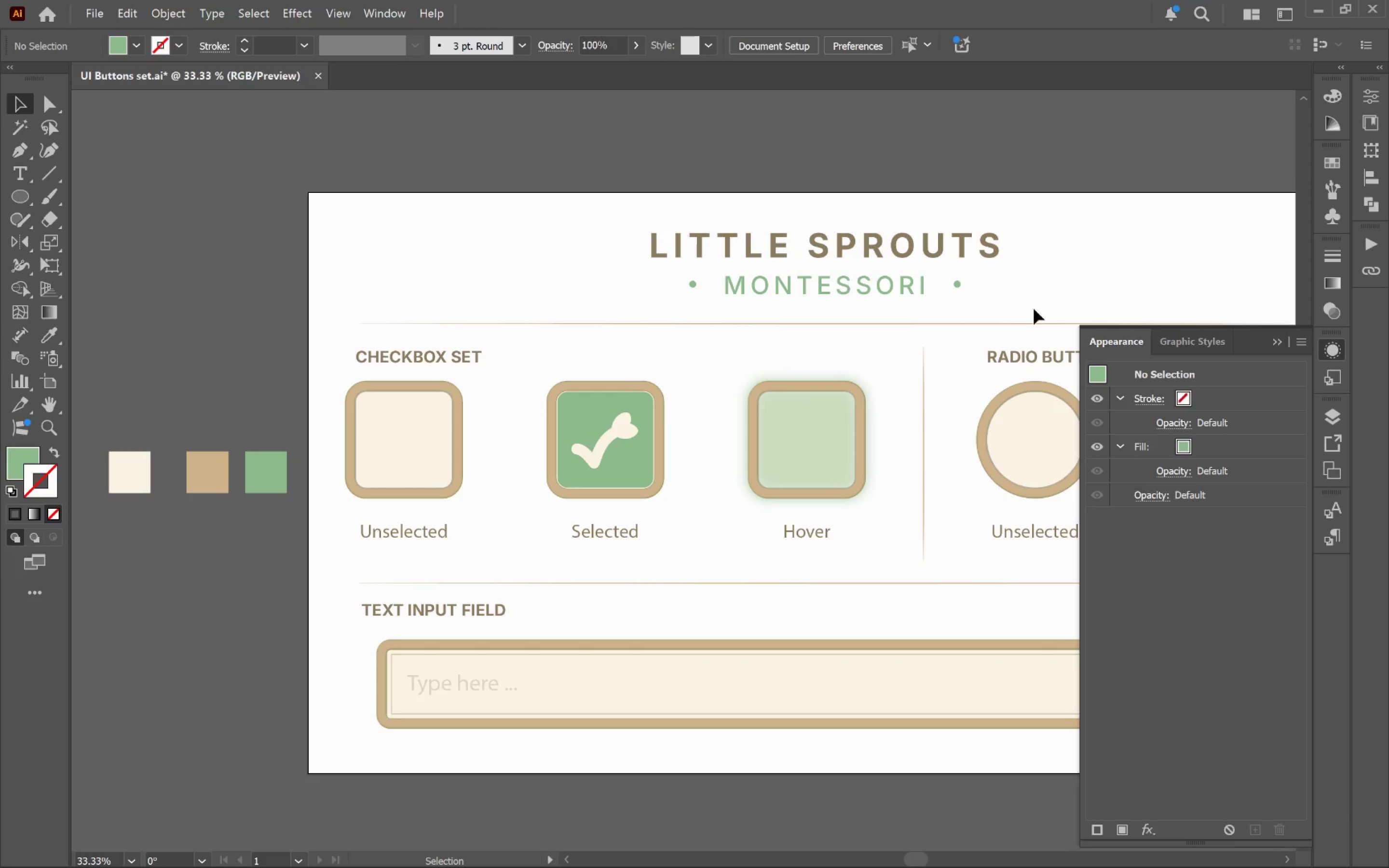 
hold_key(key=Space, duration=1.51)
 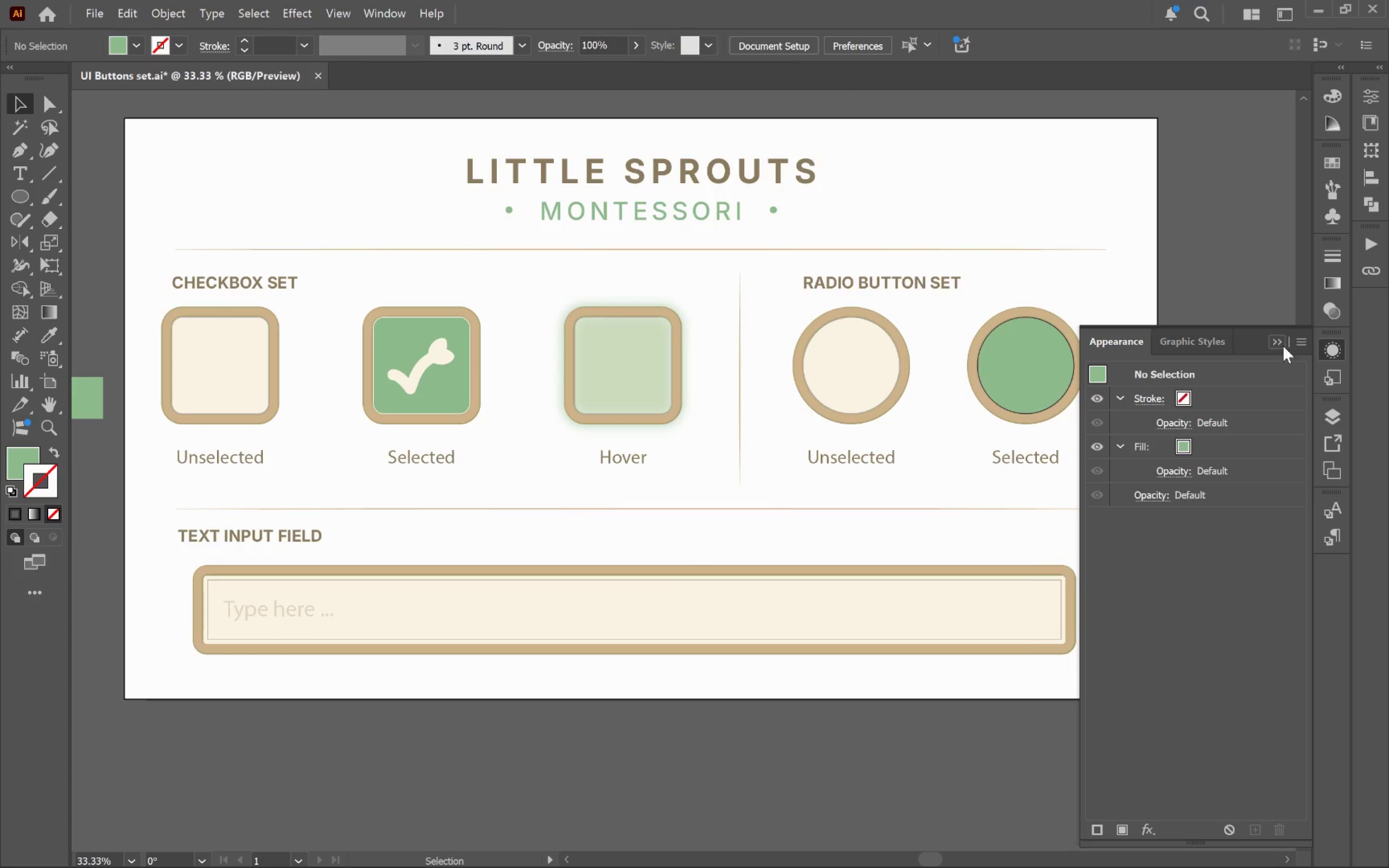 
left_click_drag(start_coordinate=[1050, 289], to_coordinate=[867, 214])
 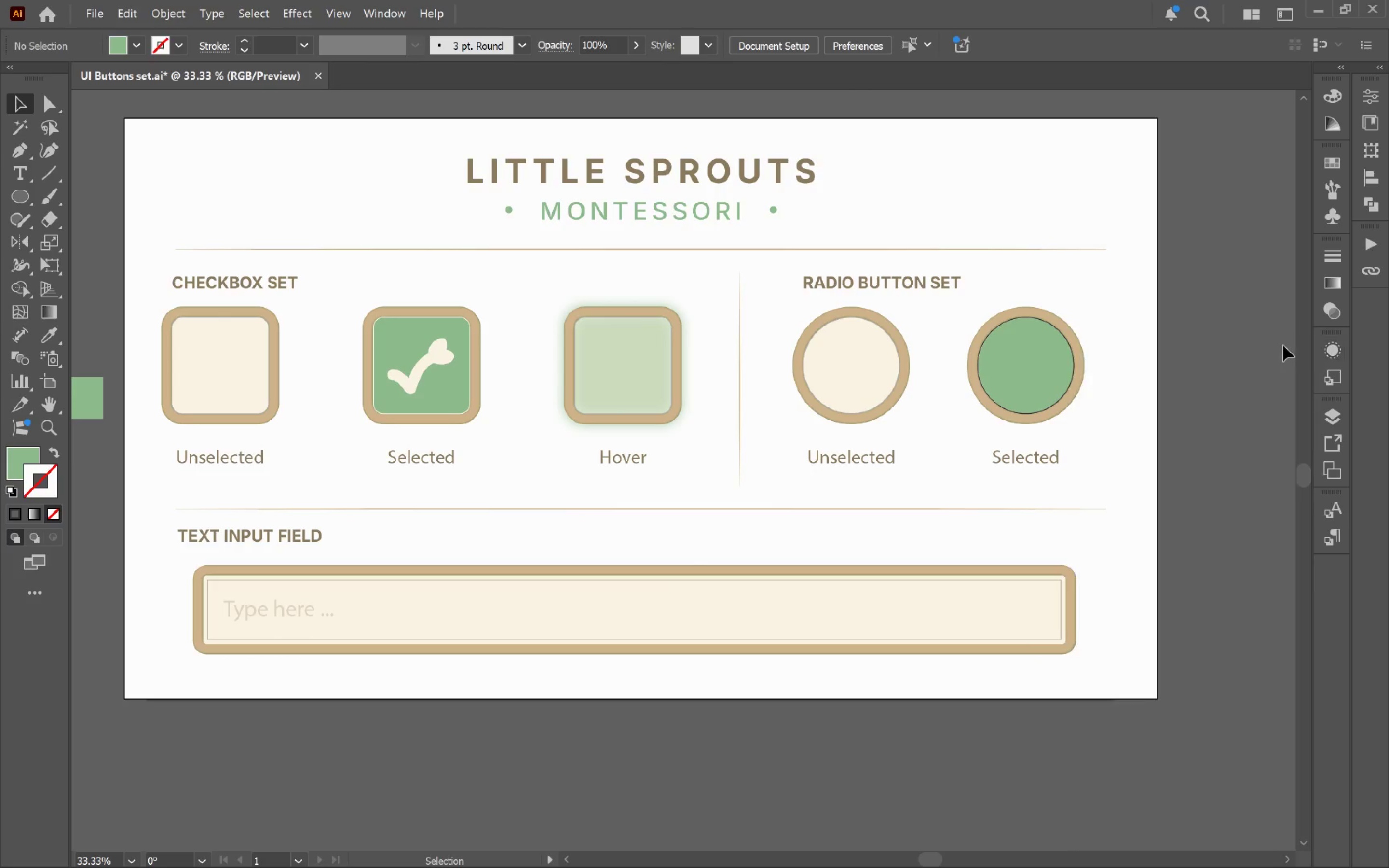 
left_click([1217, 321])
 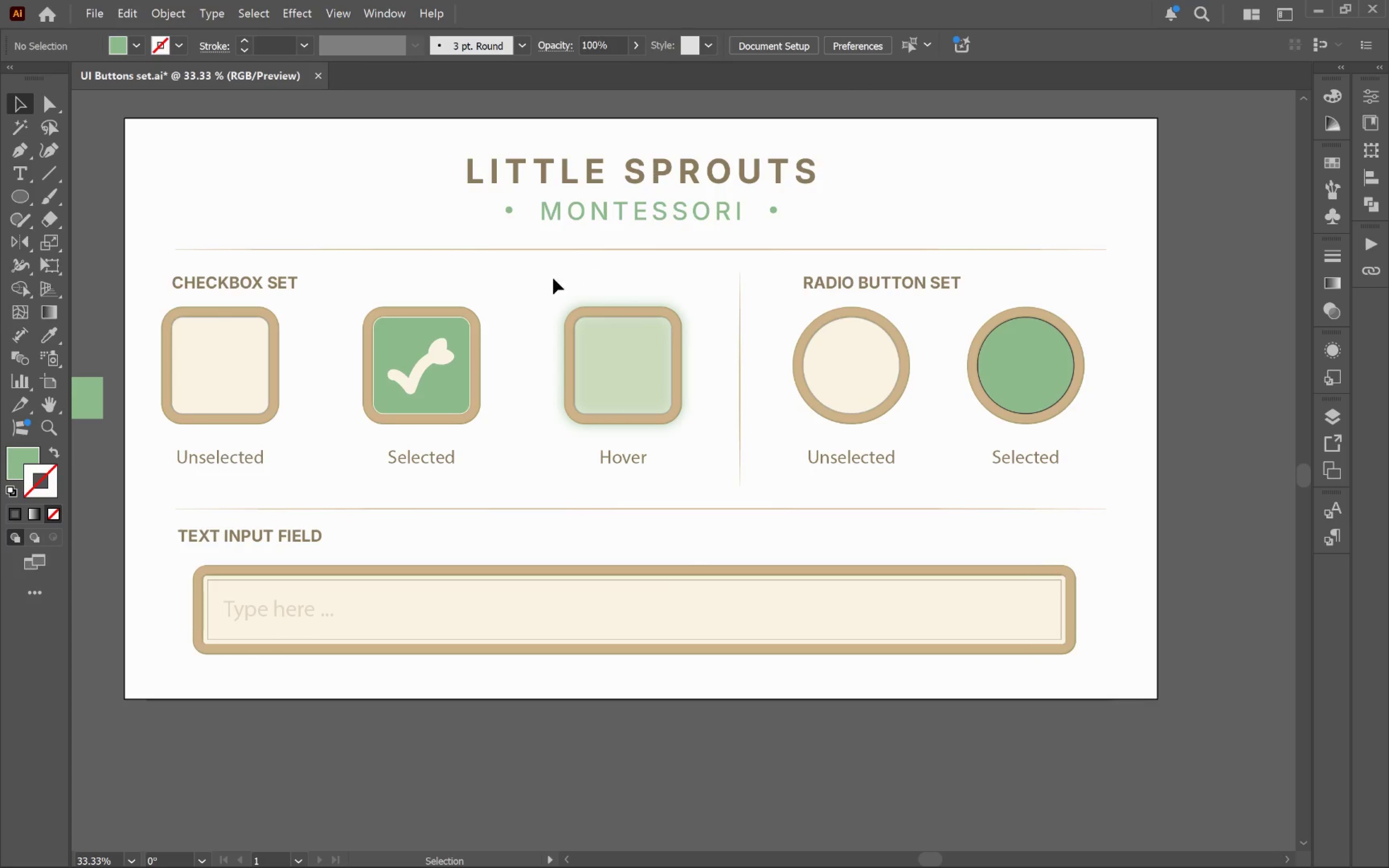 
left_click([463, 330])
 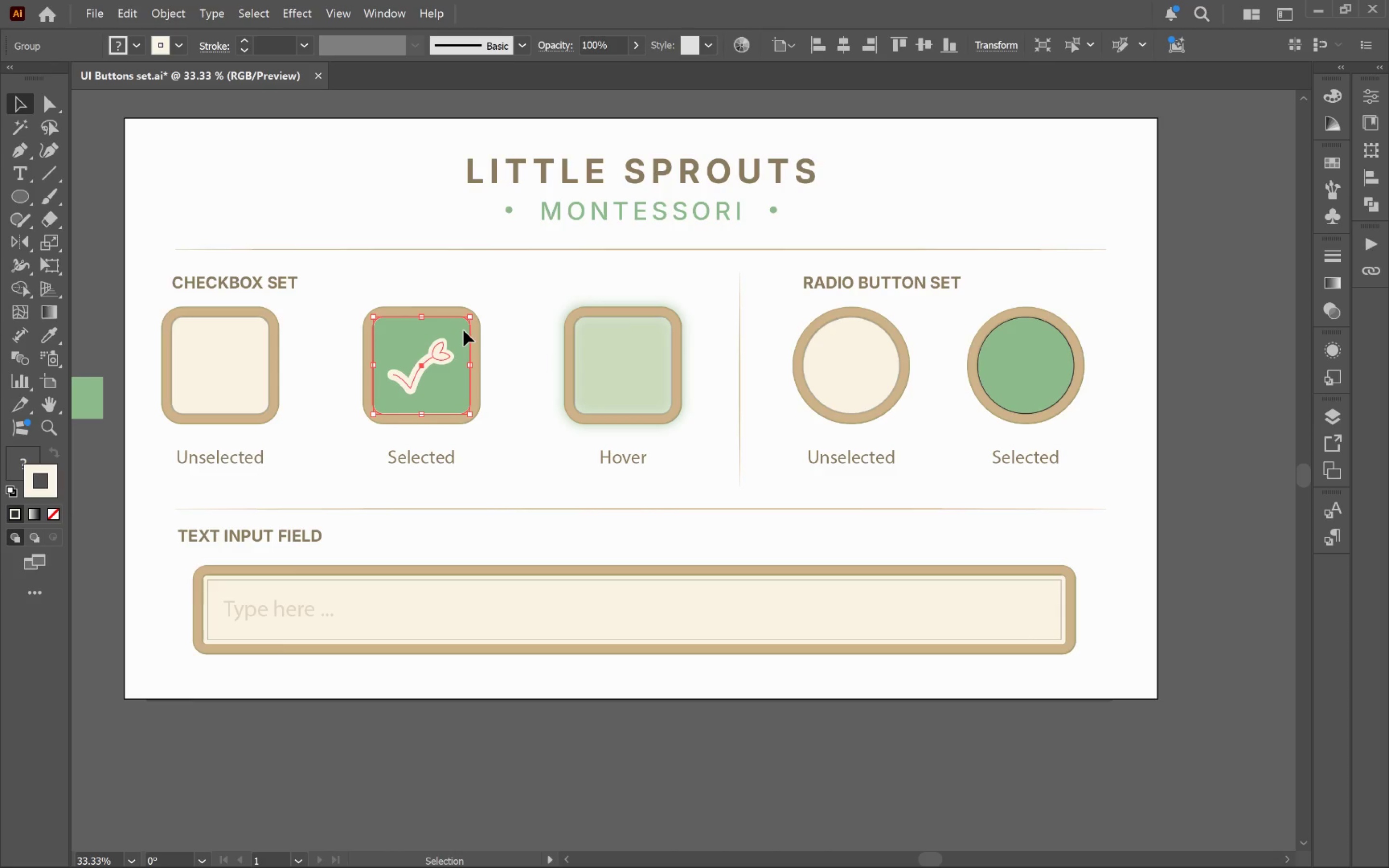 
double_click([463, 330])
 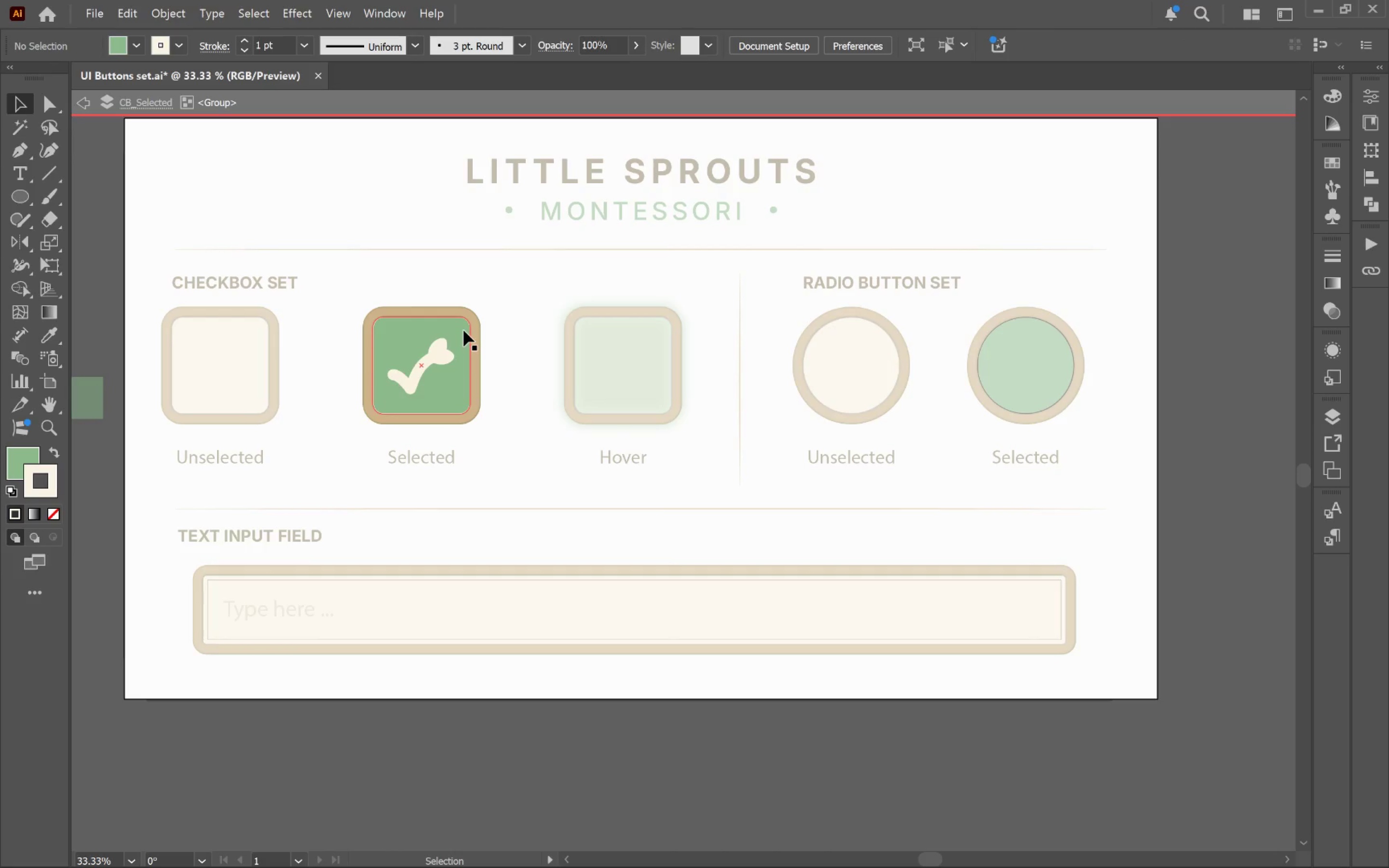 
left_click([463, 330])
 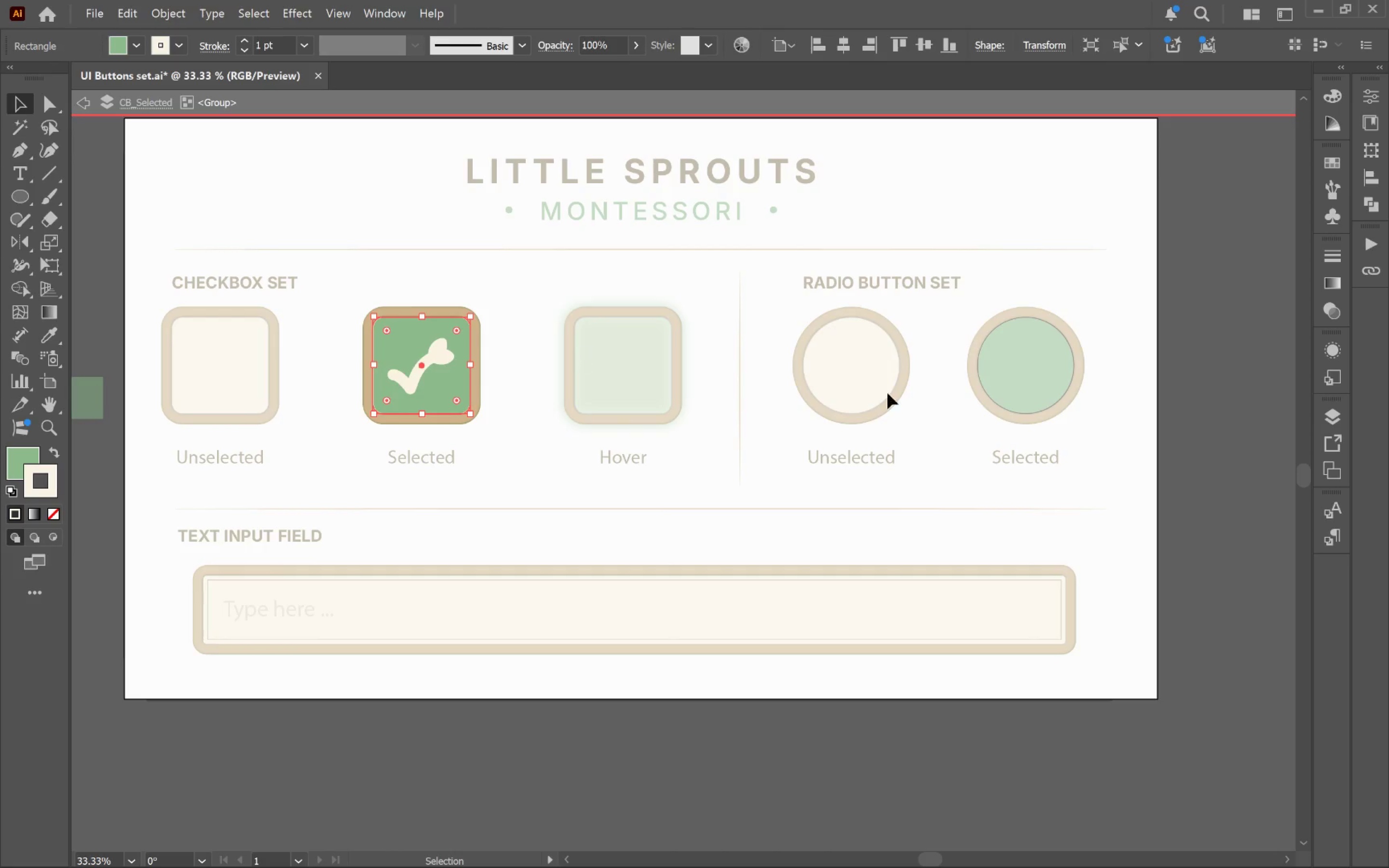 
hold_key(key=Space, duration=0.93)
 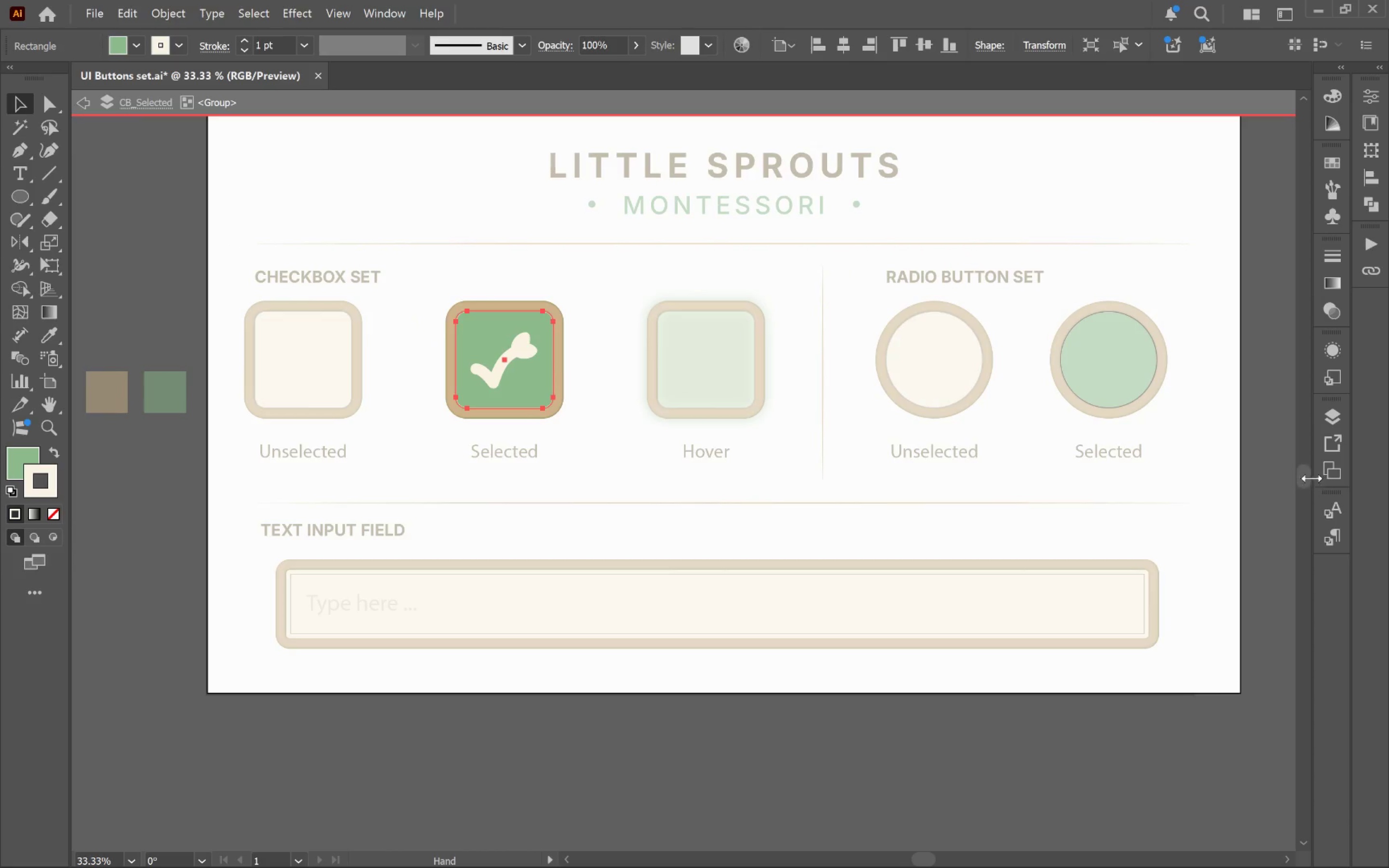 
left_click_drag(start_coordinate=[1058, 387], to_coordinate=[1141, 381])
 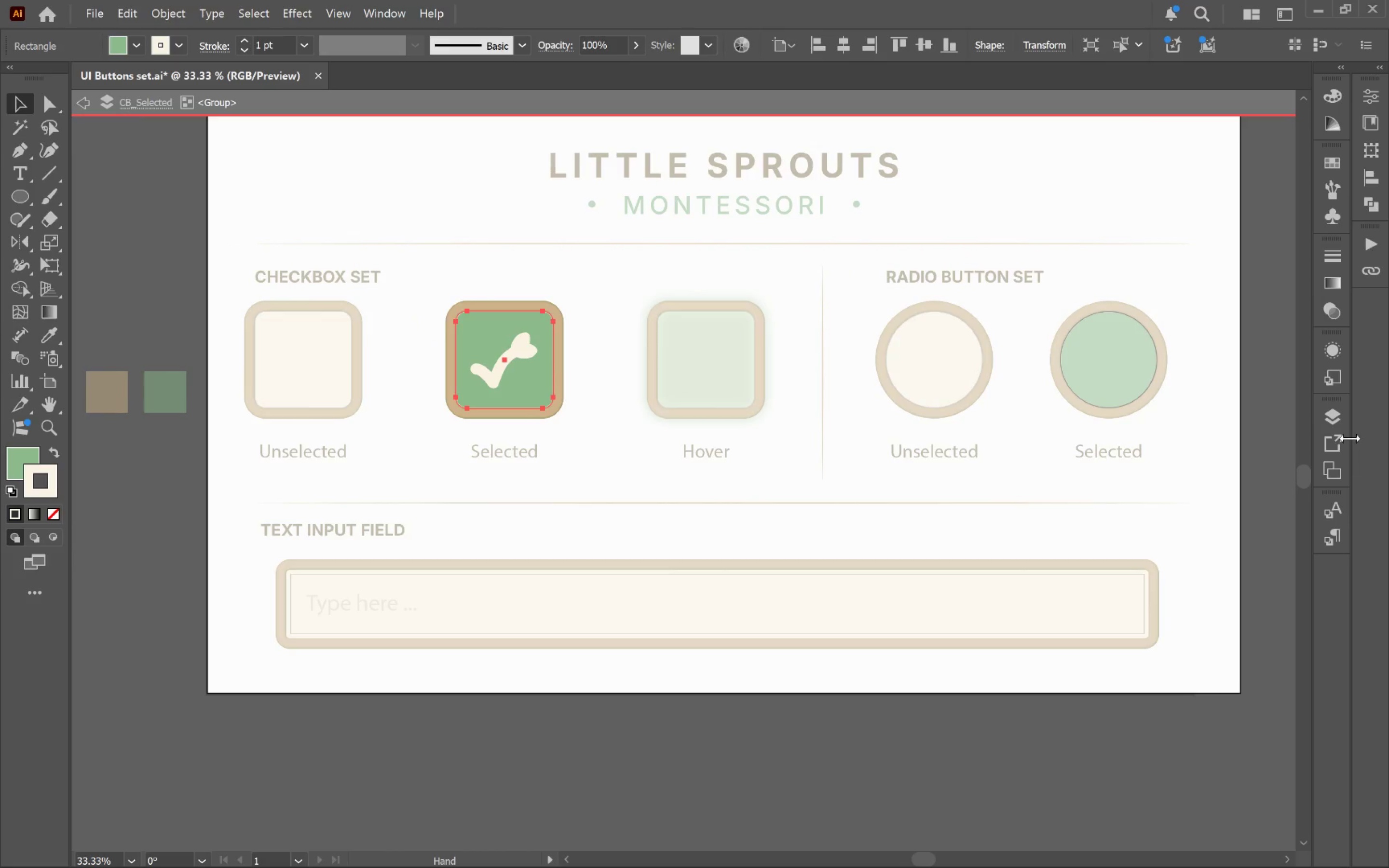 
left_click([1343, 424])
 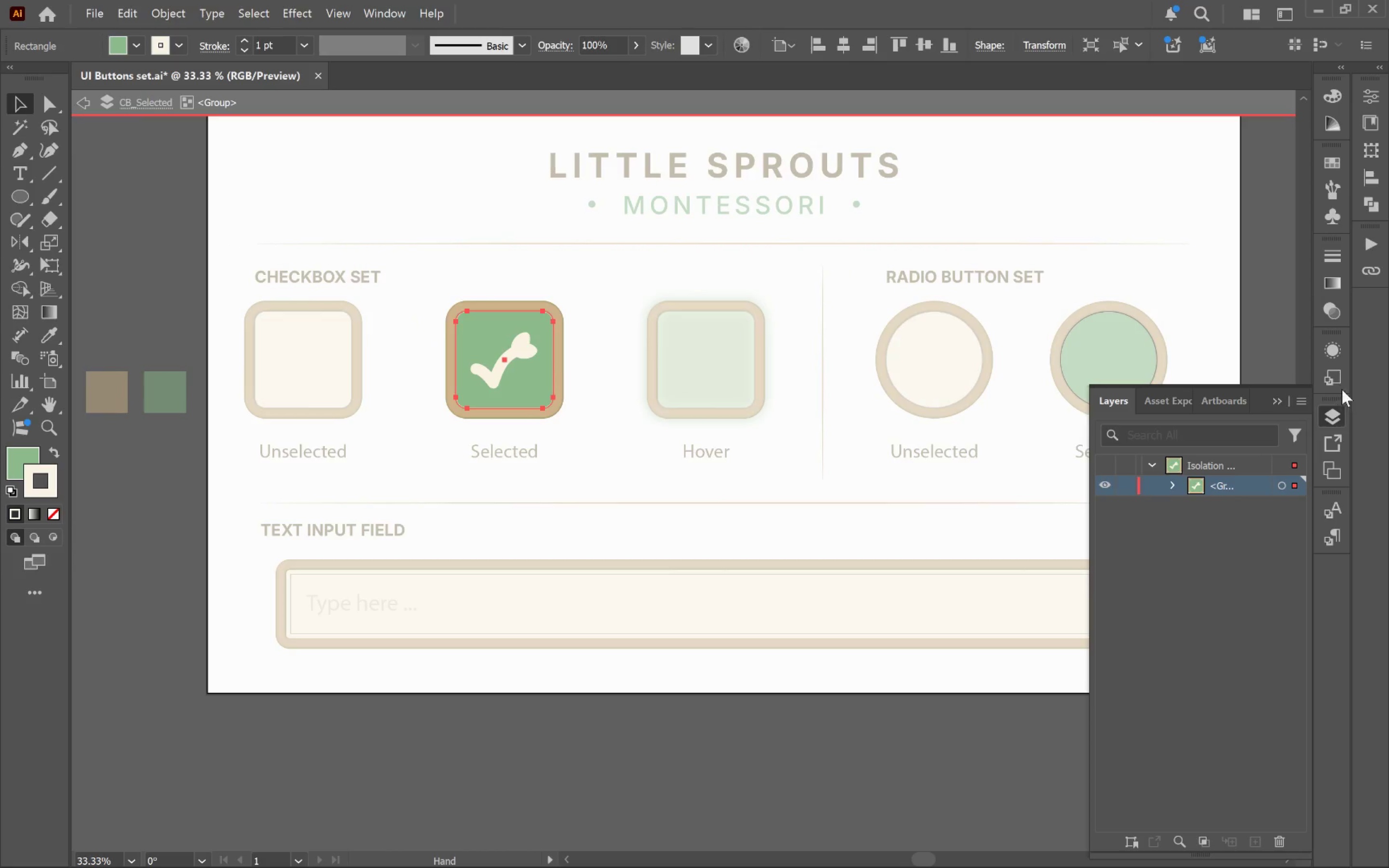 
left_click([1336, 354])
 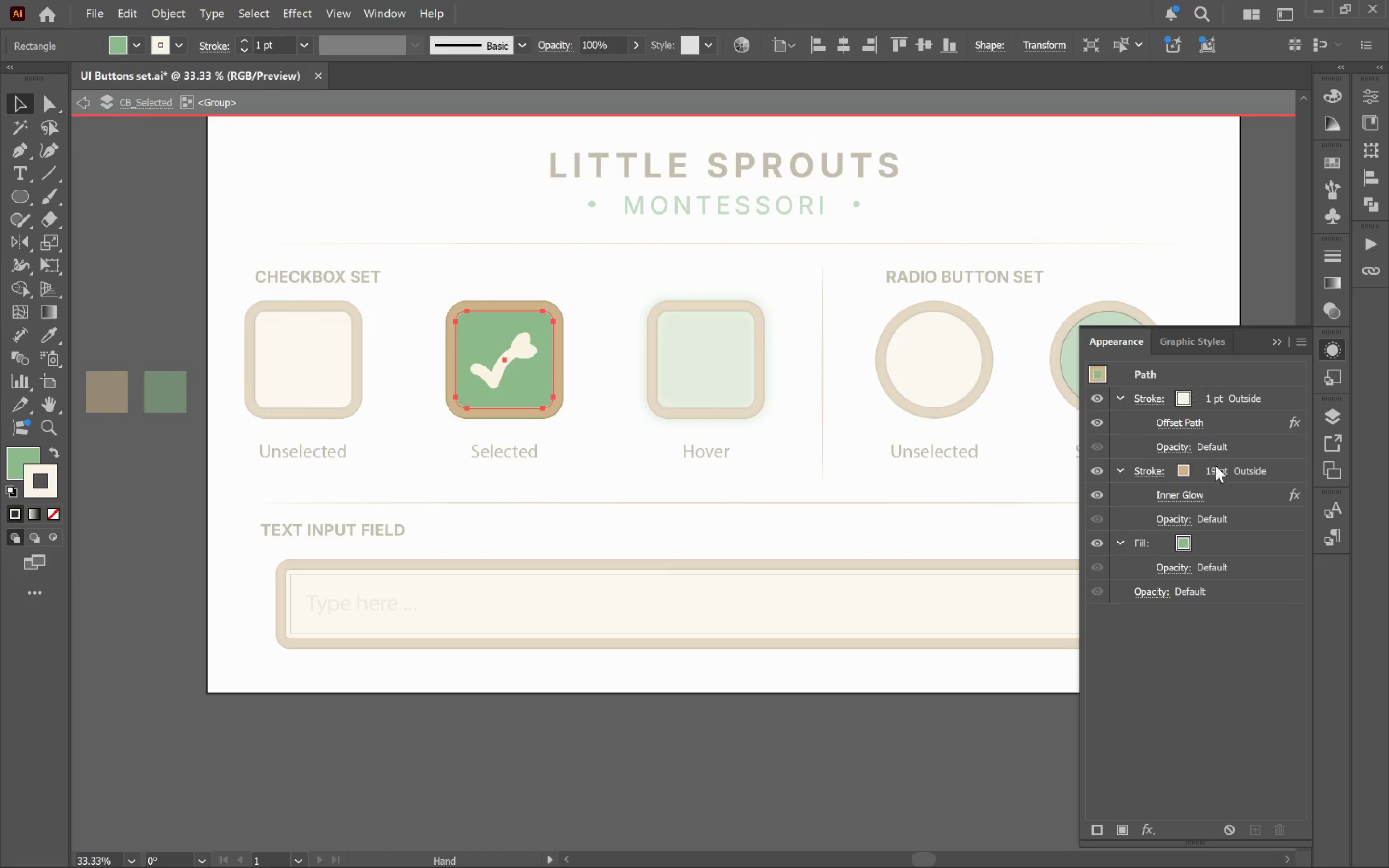 
hold_key(key=AltLeft, duration=0.74)
scroll: coordinate [1248, 442], scroll_direction: up, amount: 2.0
 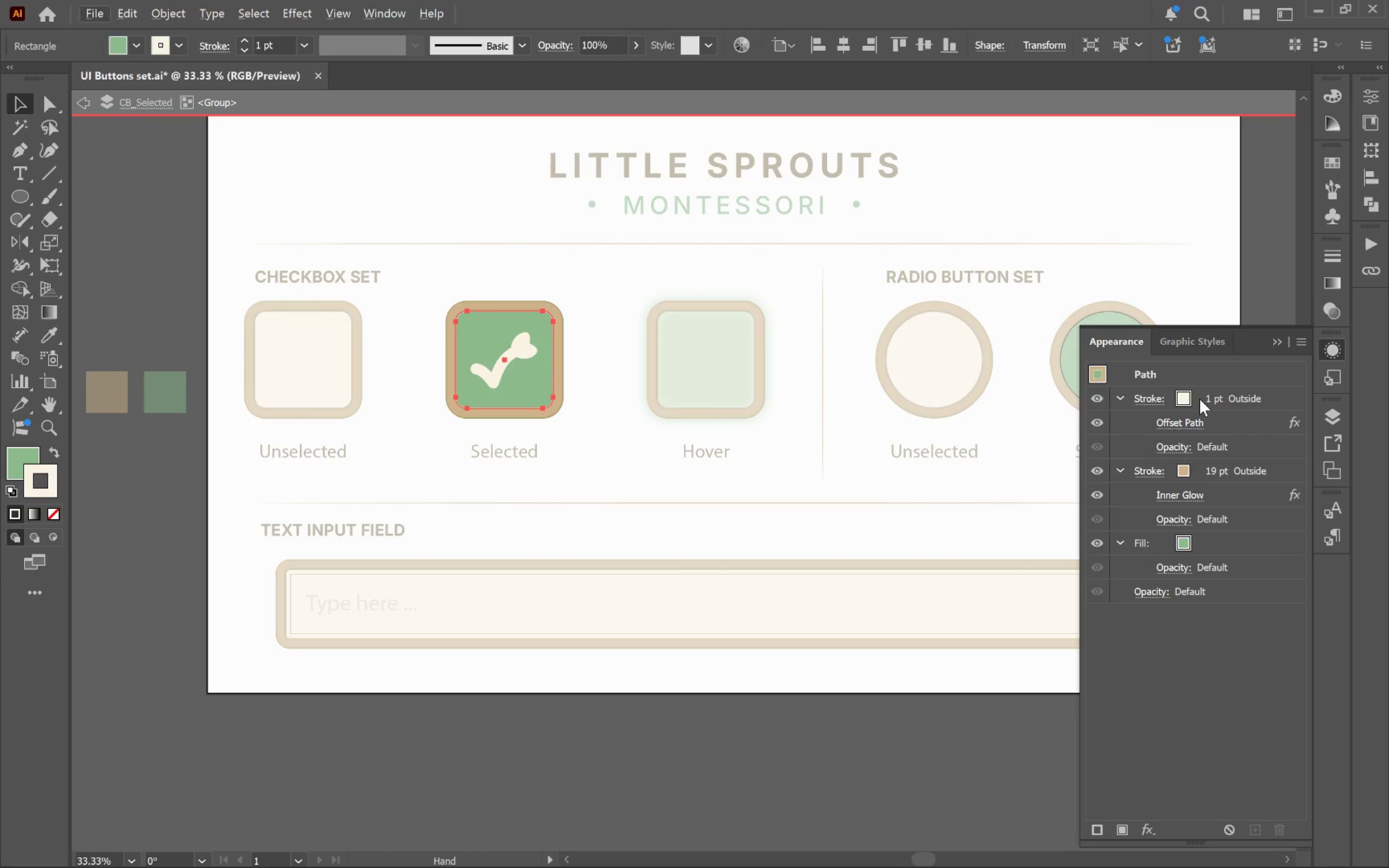 
left_click([1201, 399])
 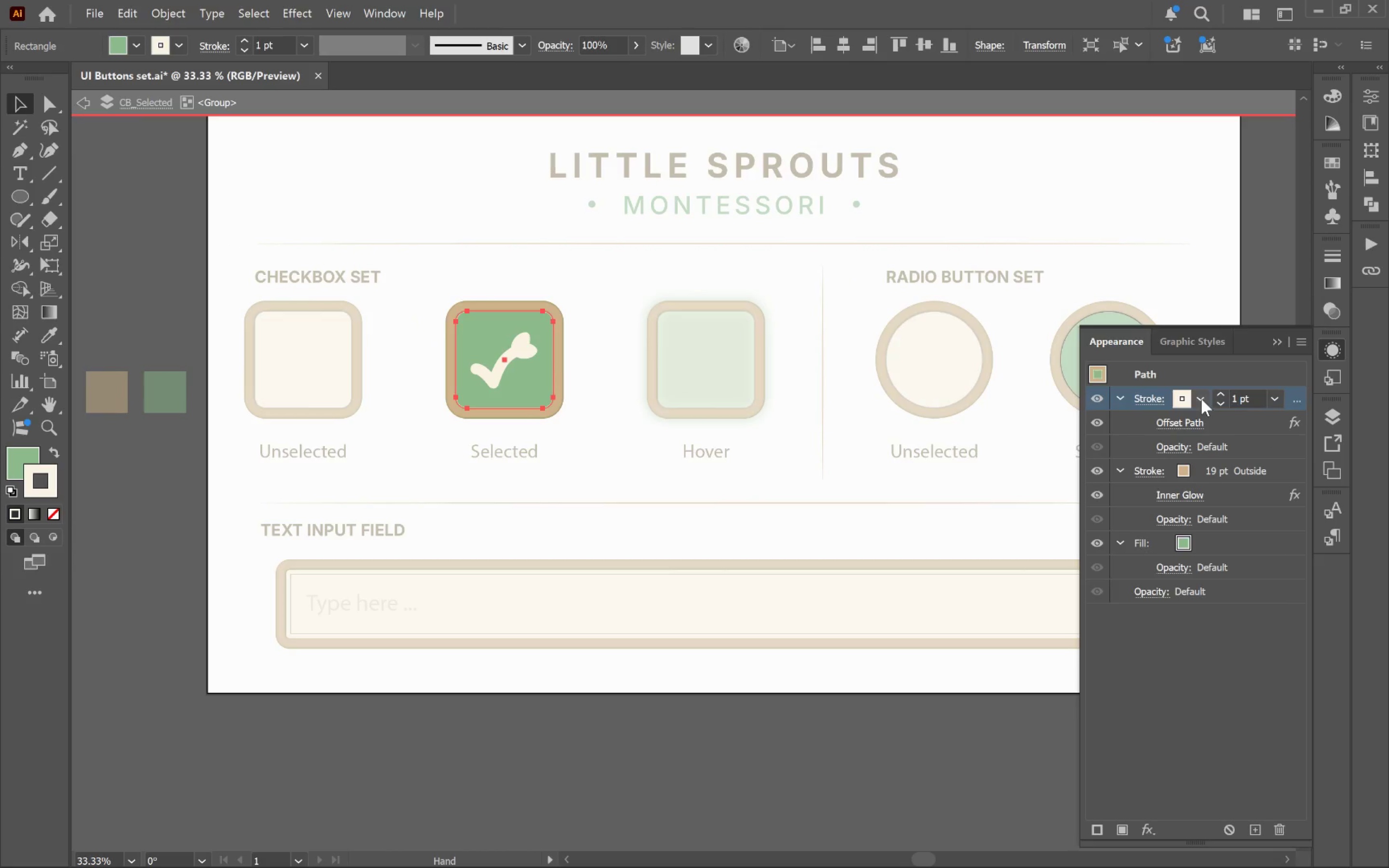 
left_click([1201, 399])
 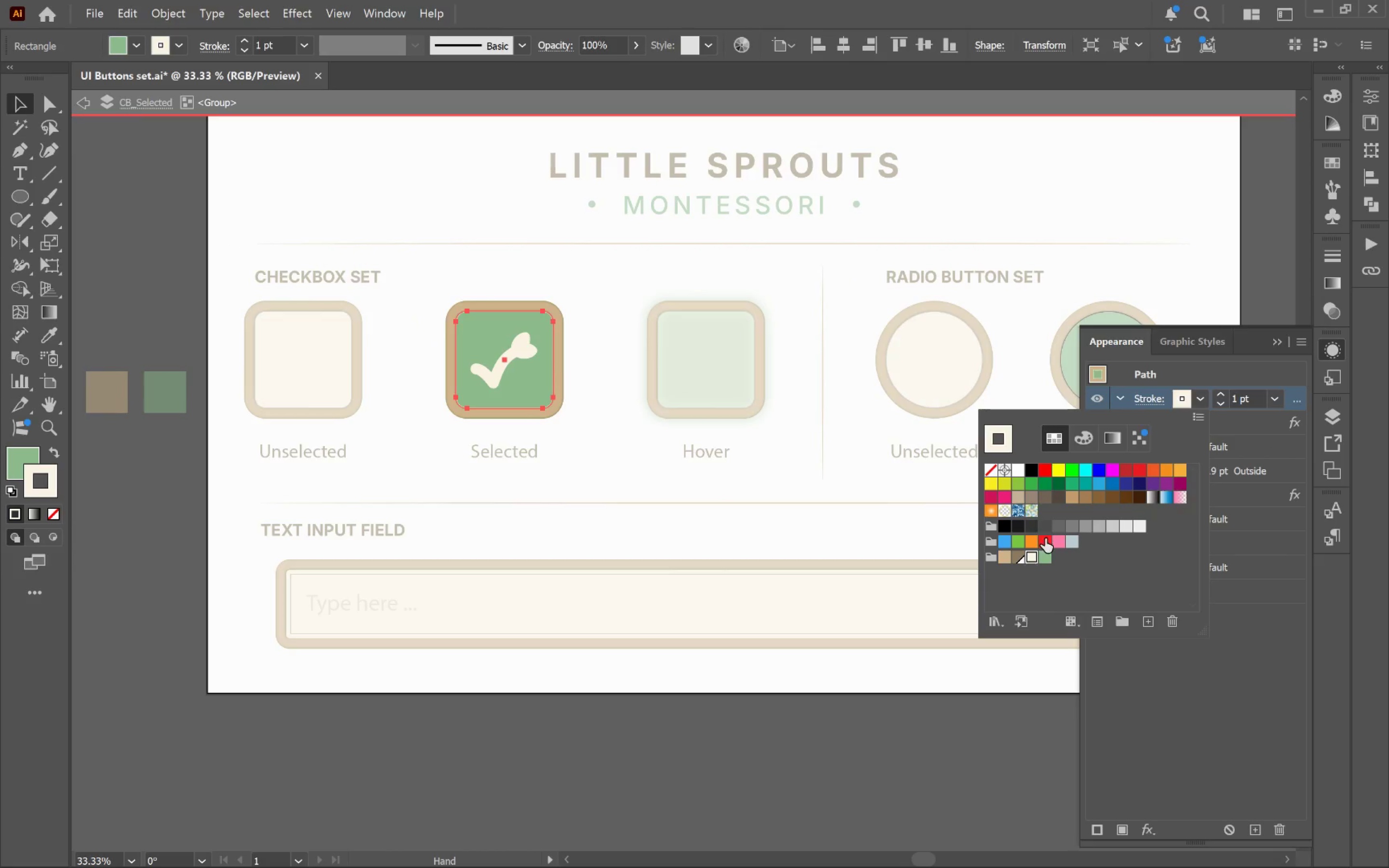 
left_click([1044, 524])
 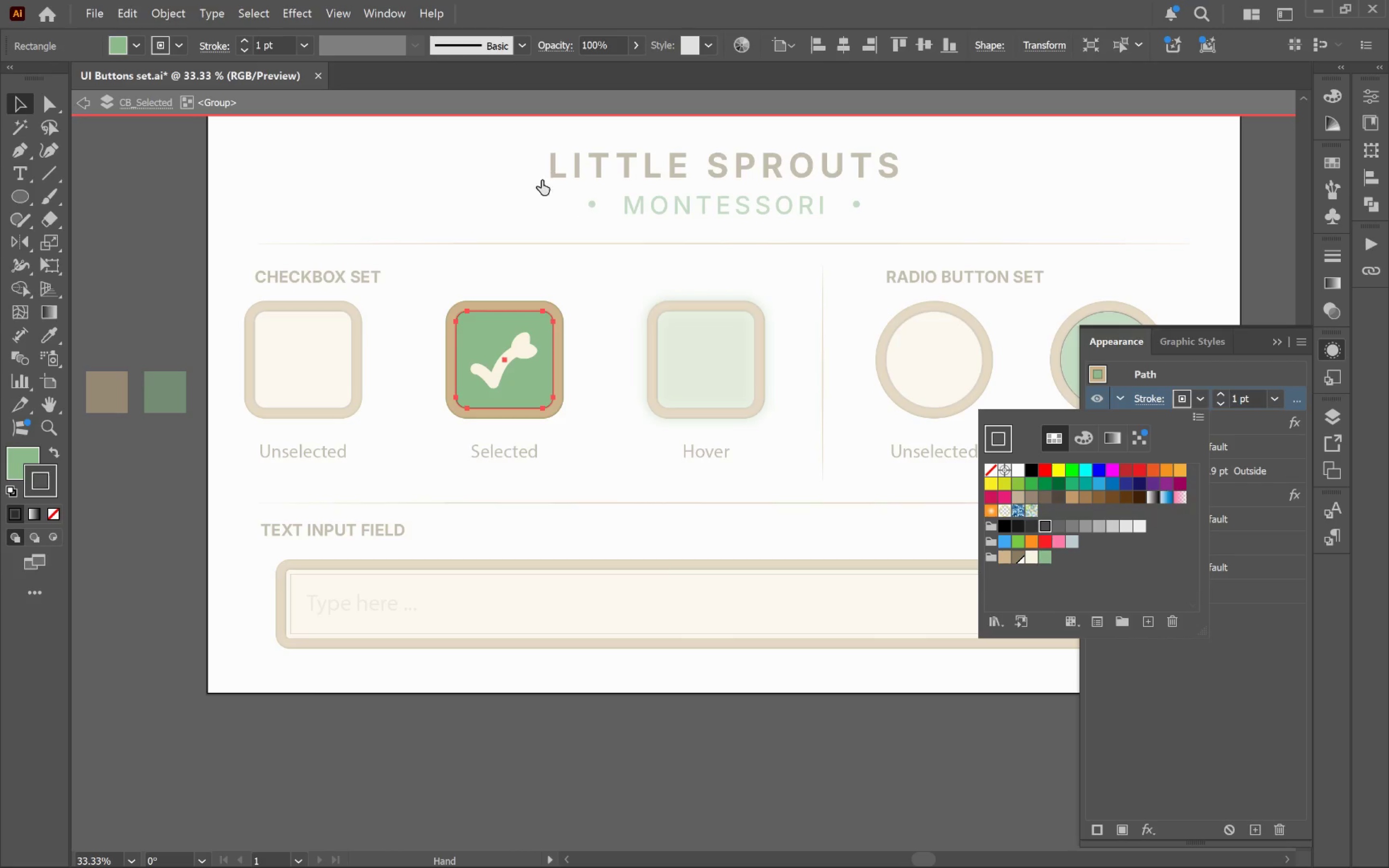 
left_click([563, 238])
 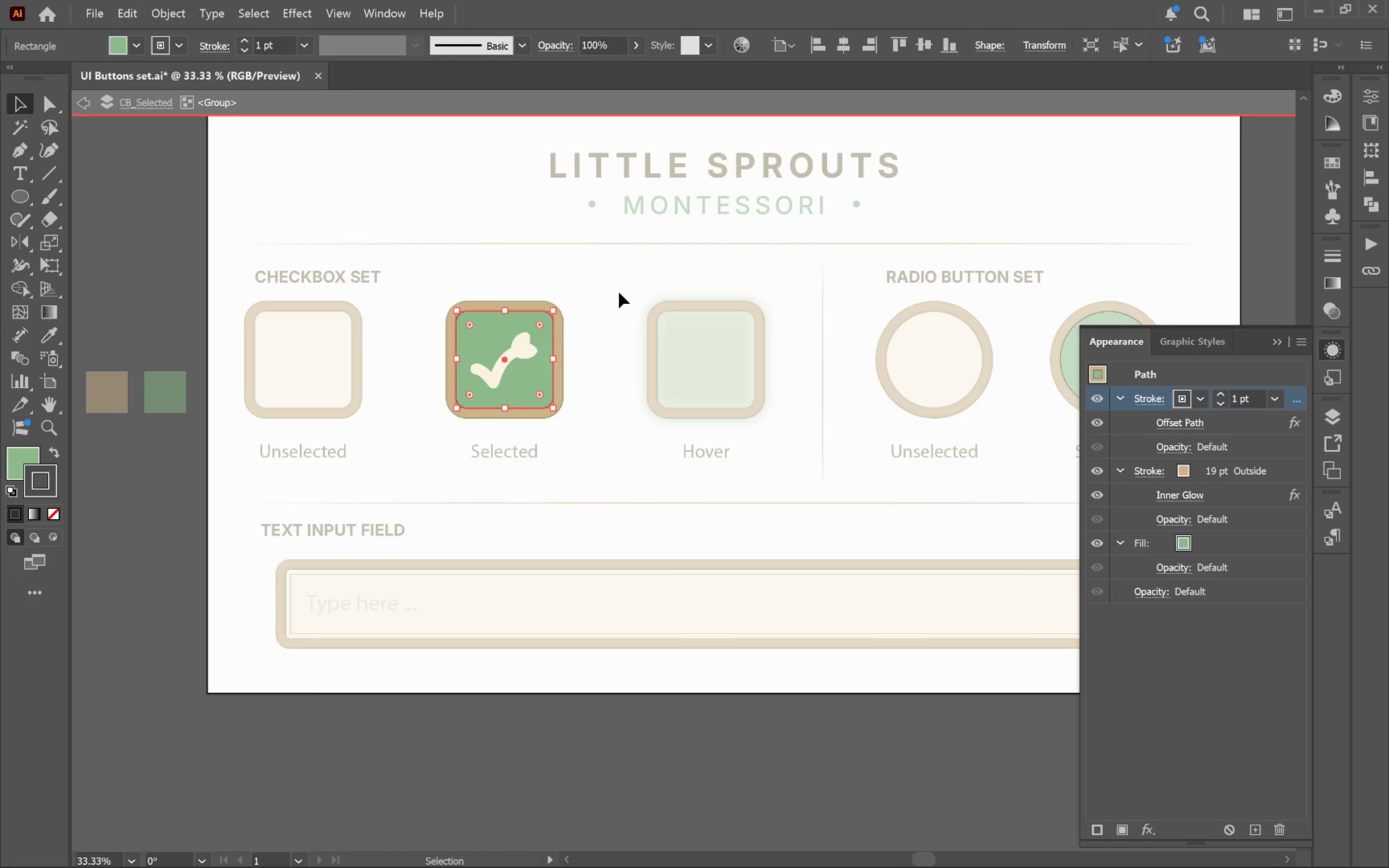 
left_click([620, 289])
 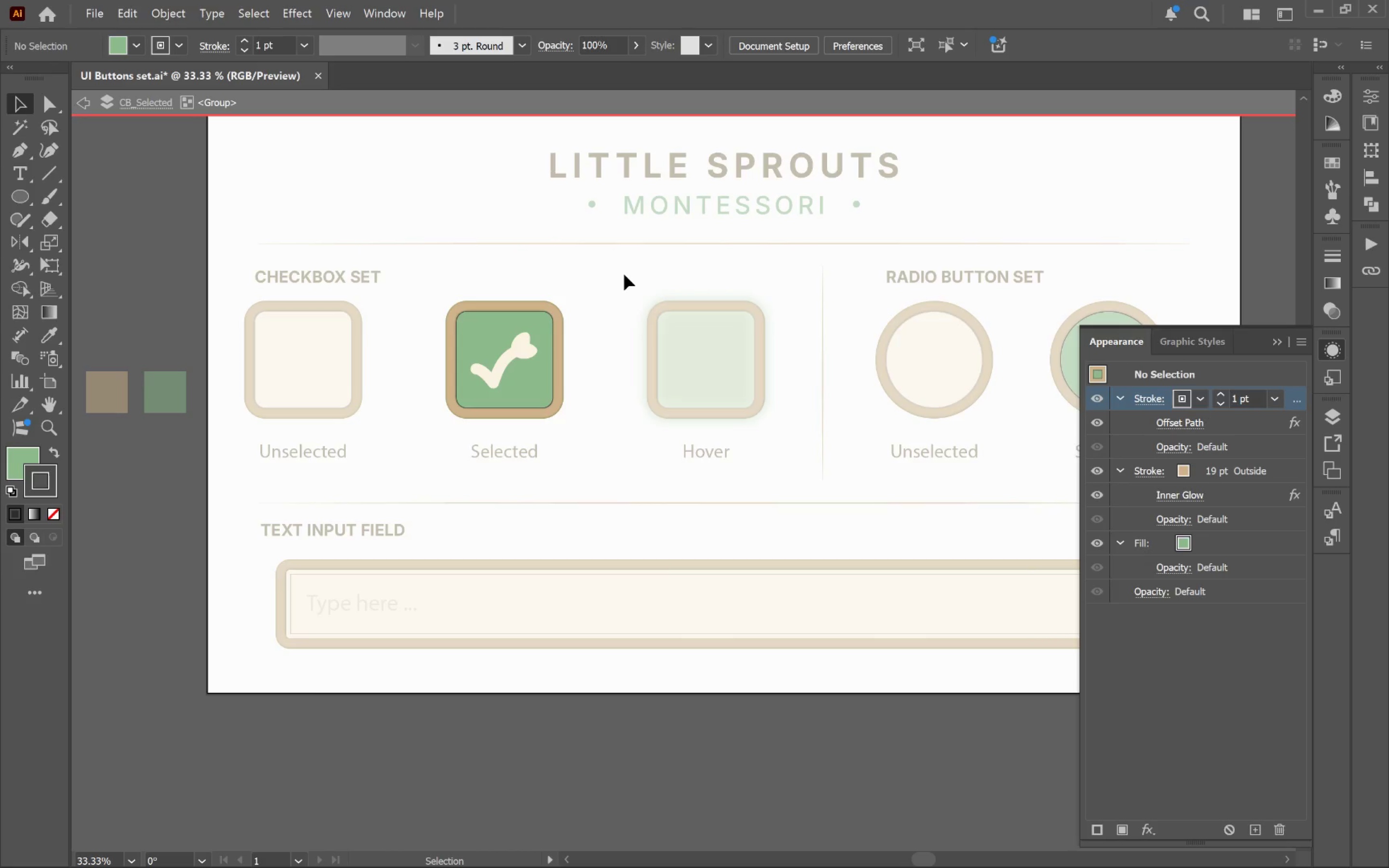 
double_click([624, 274])
 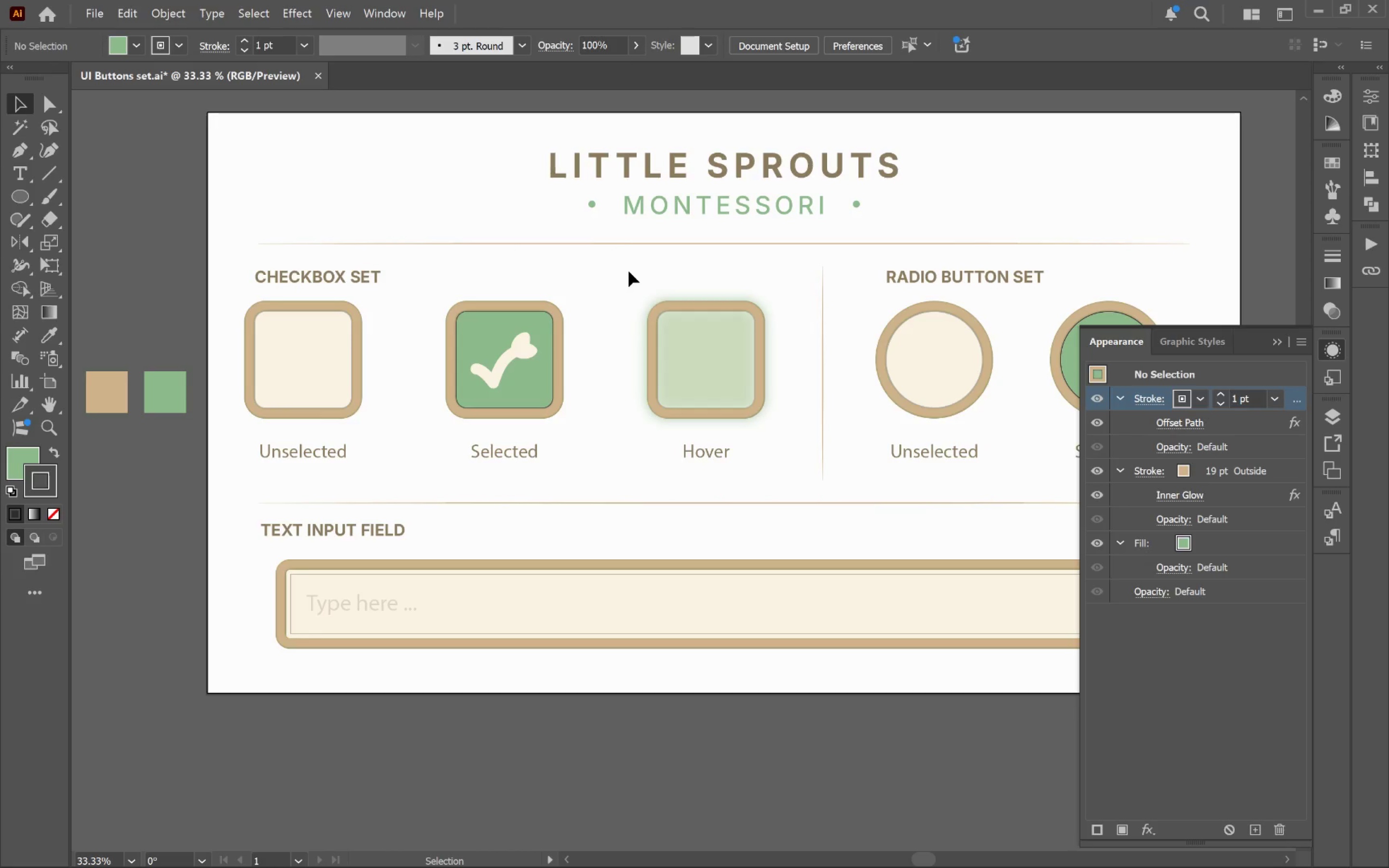 
hold_key(key=Space, duration=0.93)
 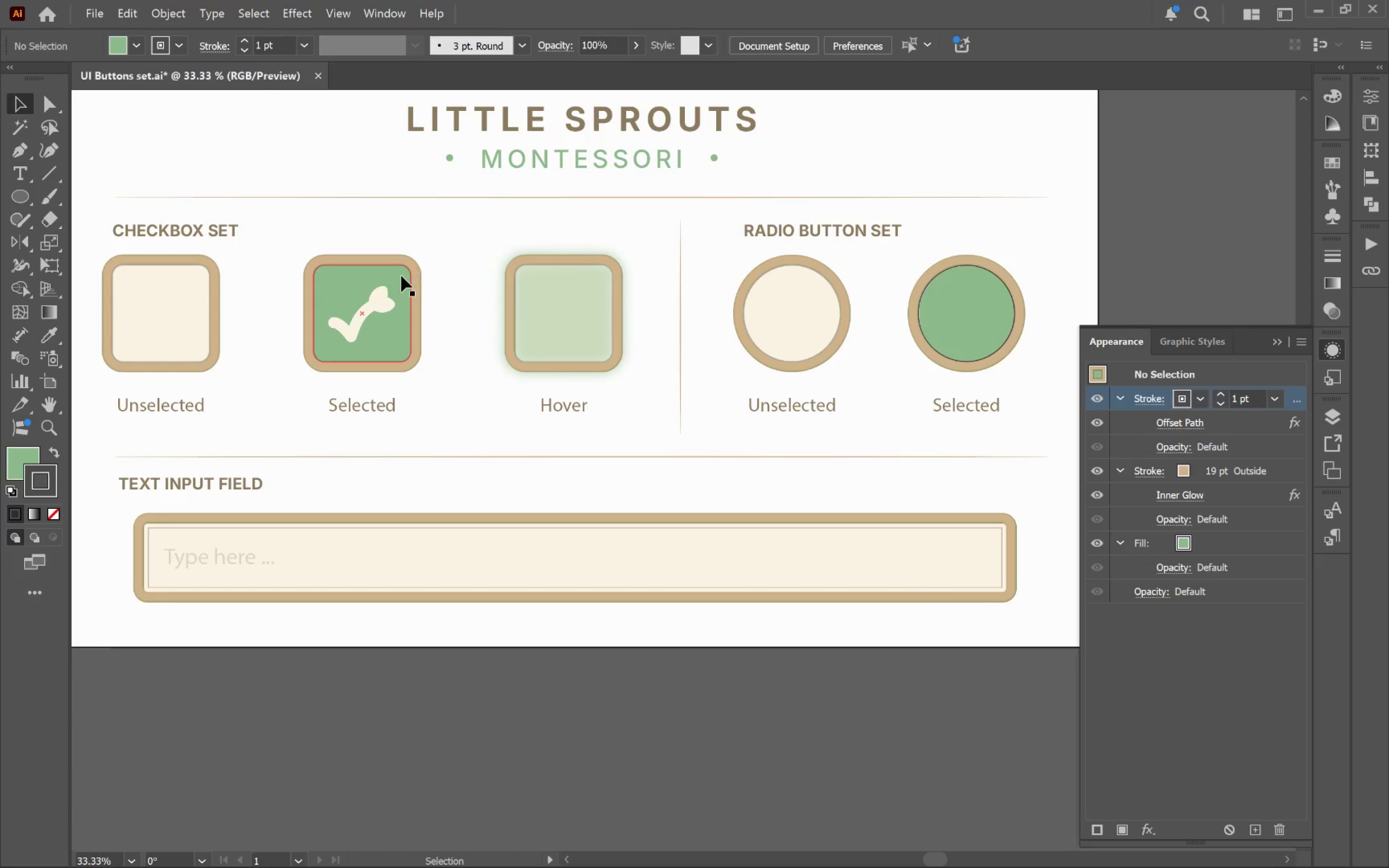 
left_click_drag(start_coordinate=[630, 279], to_coordinate=[488, 232])
 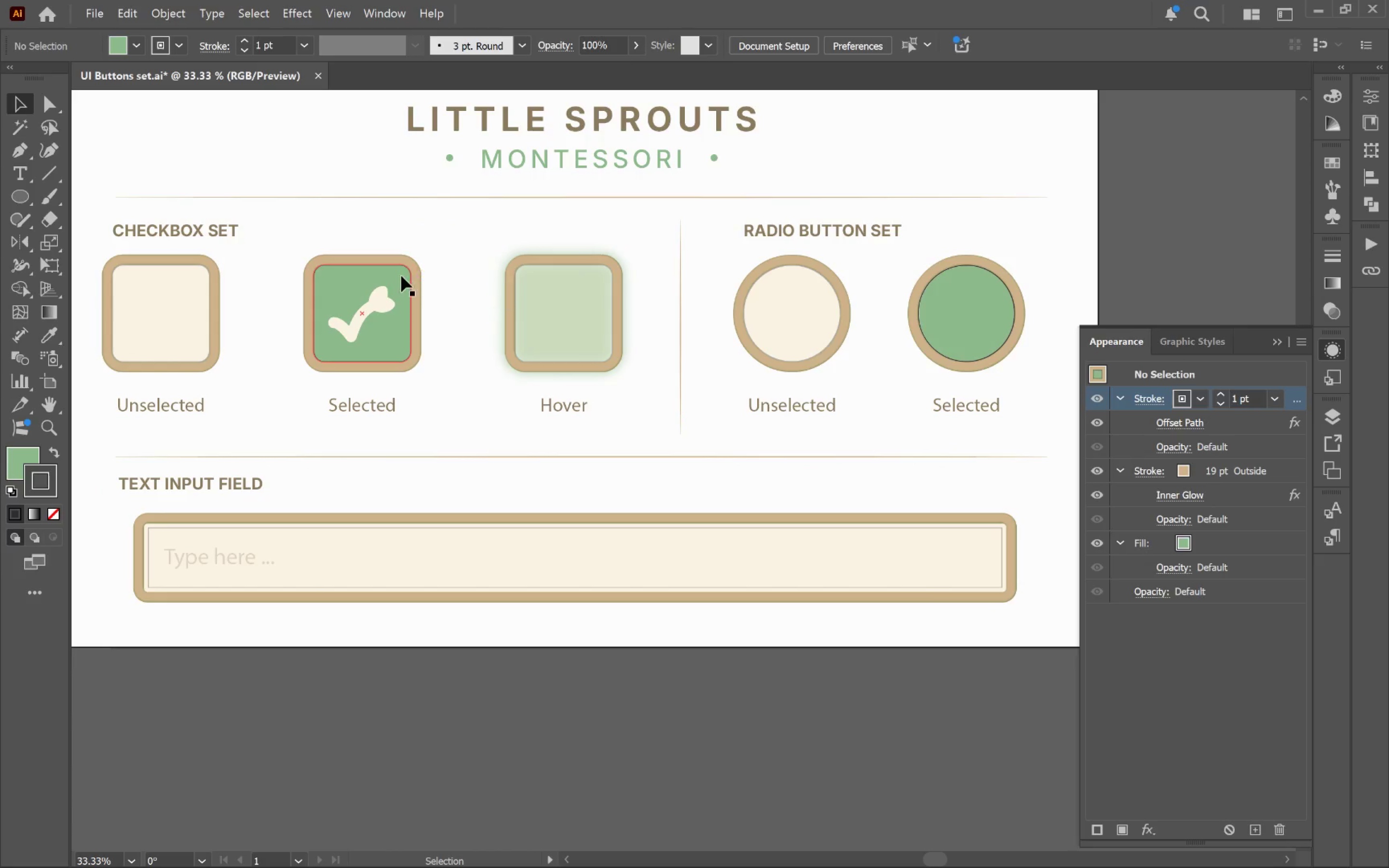 
left_click([401, 277])
 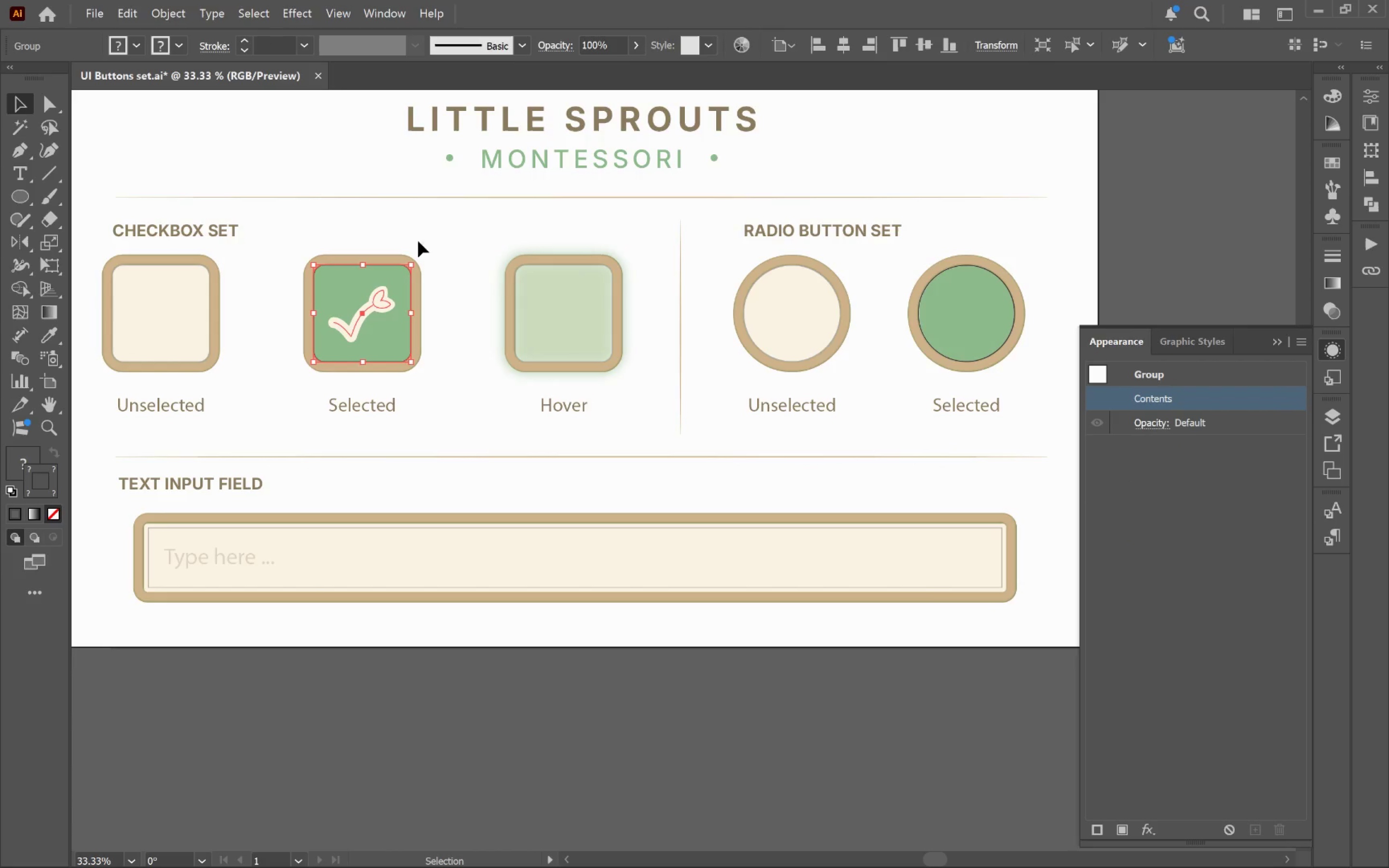 
left_click([422, 224])
 